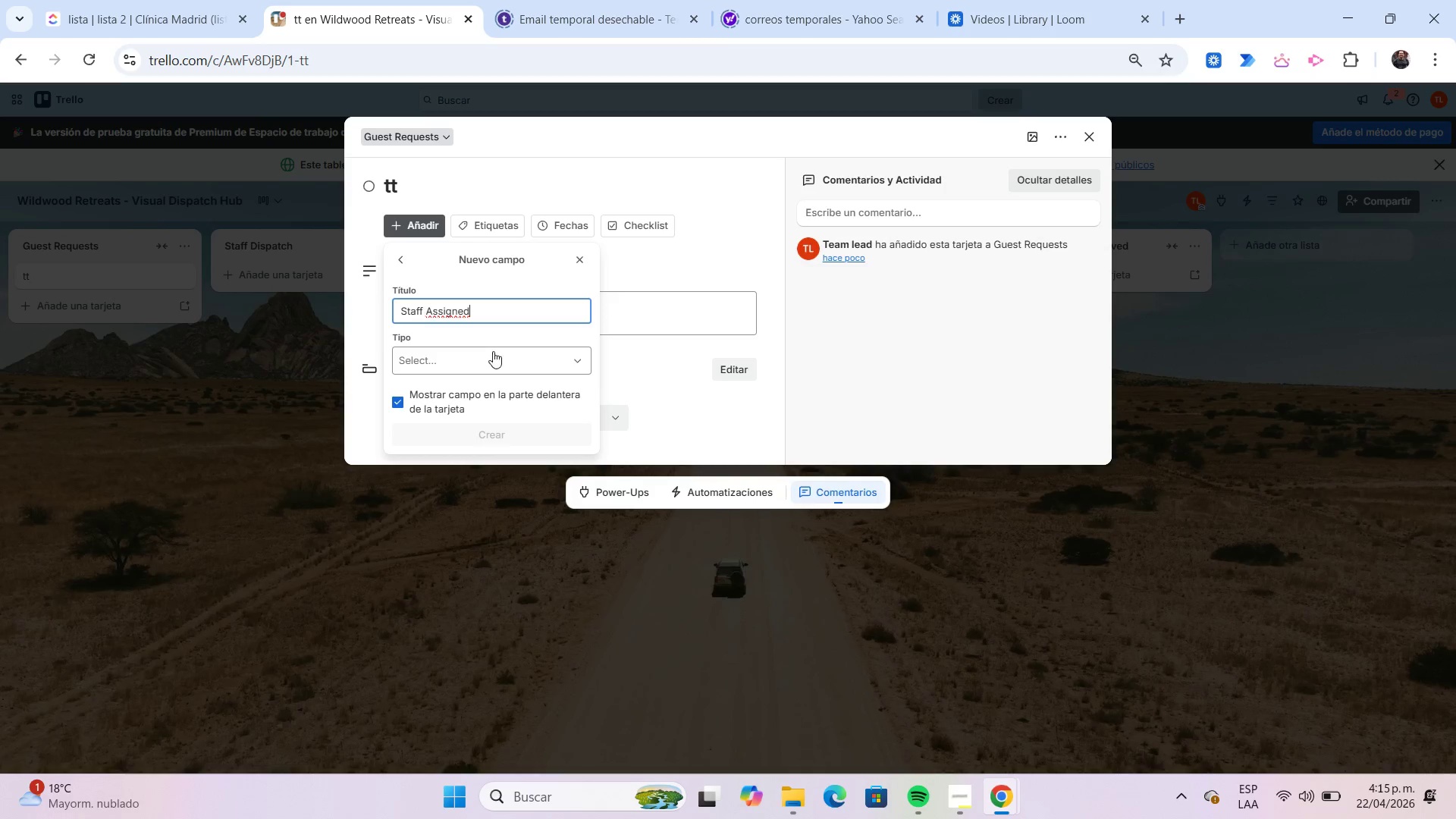 
left_click([495, 359])
 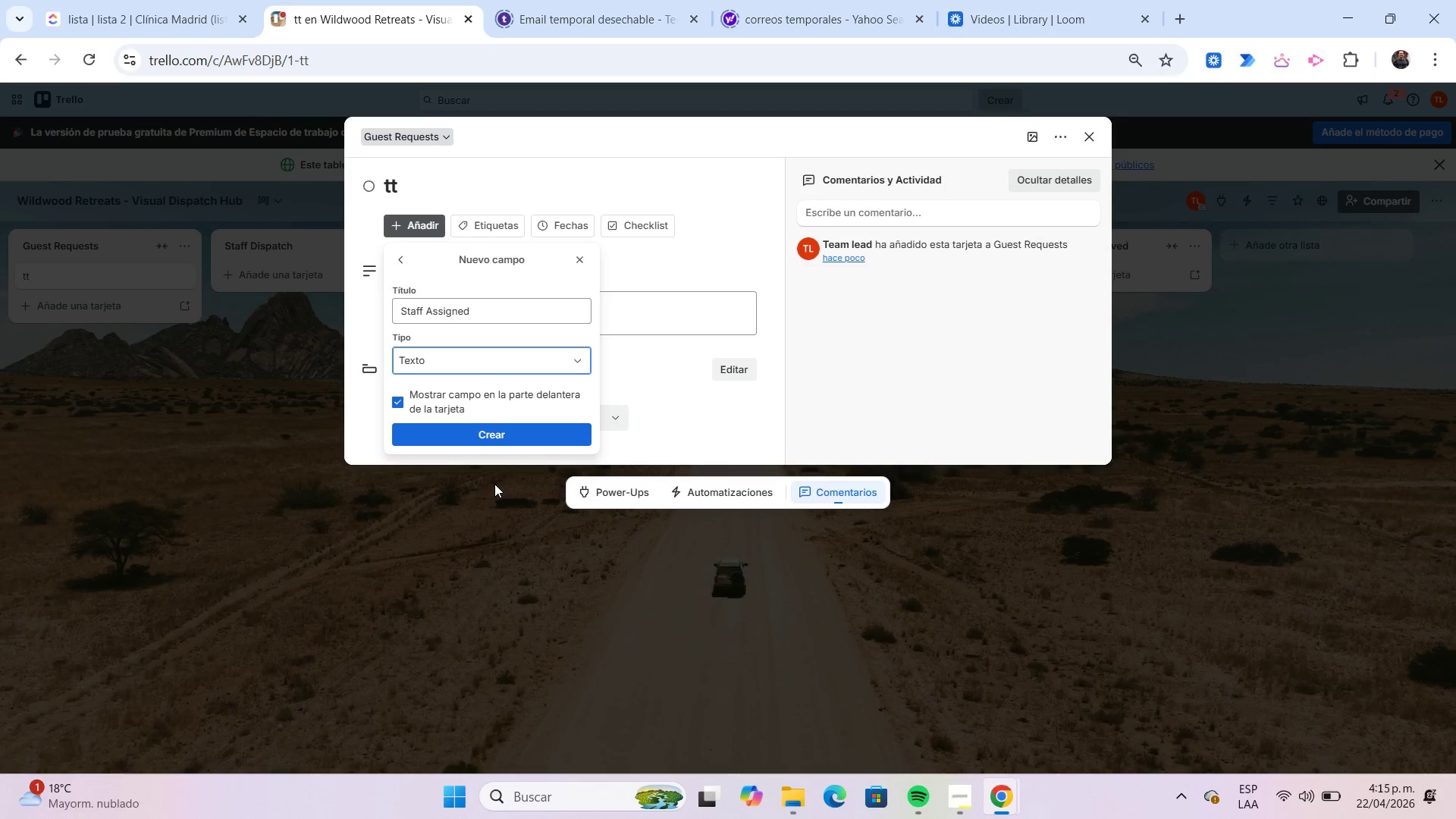 
left_click([494, 437])
 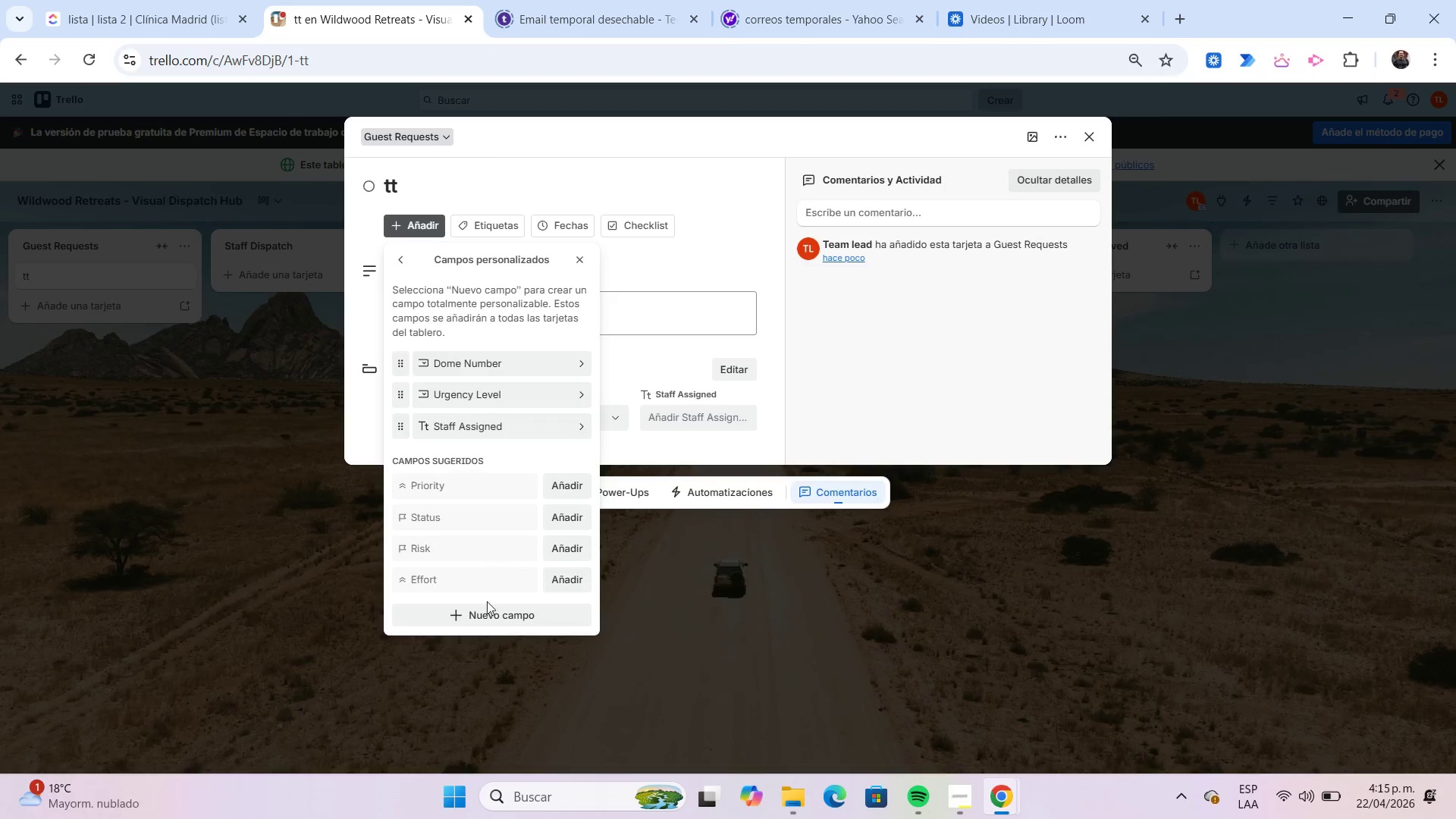 
left_click([486, 608])
 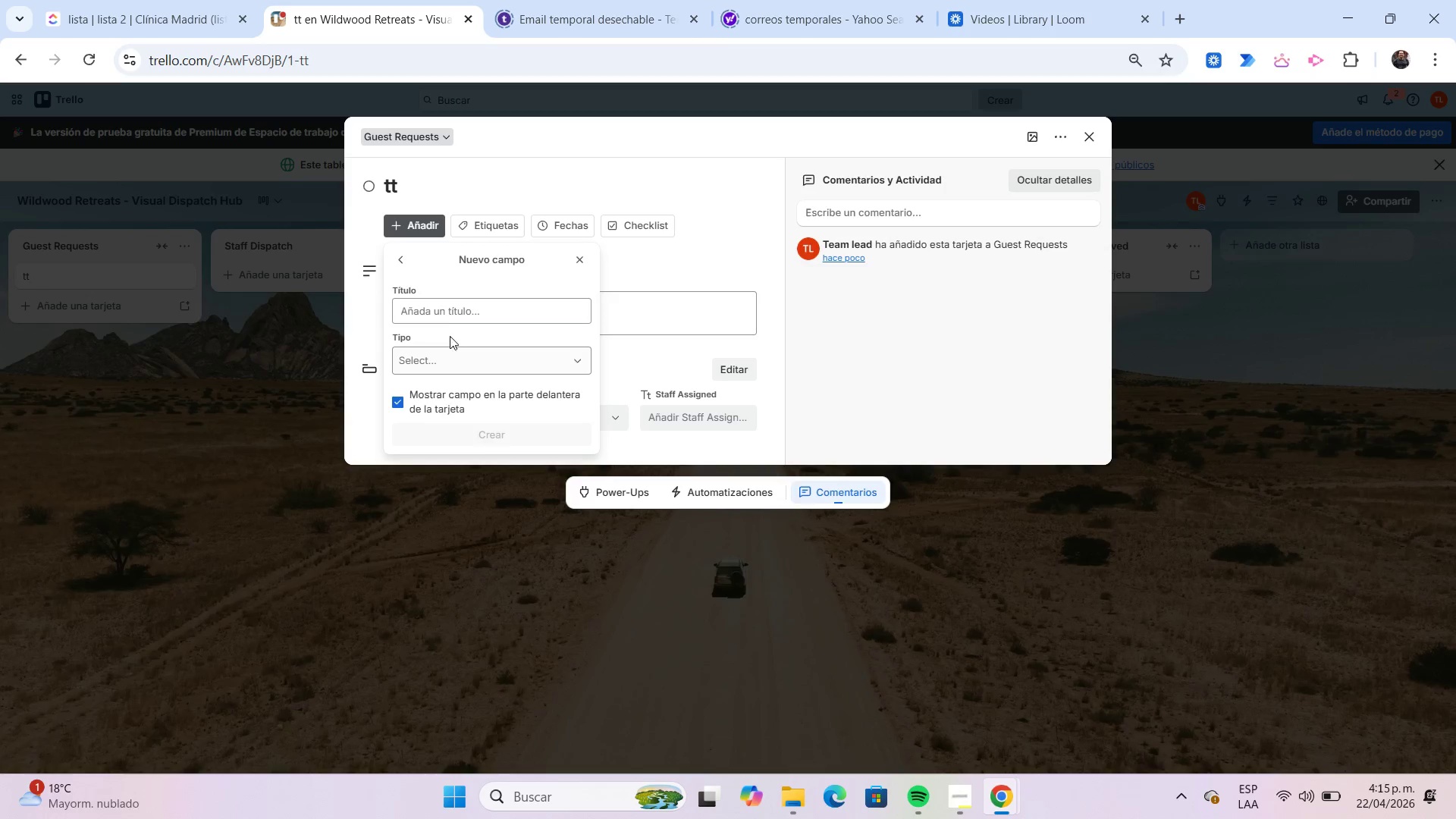 
left_click([441, 312])
 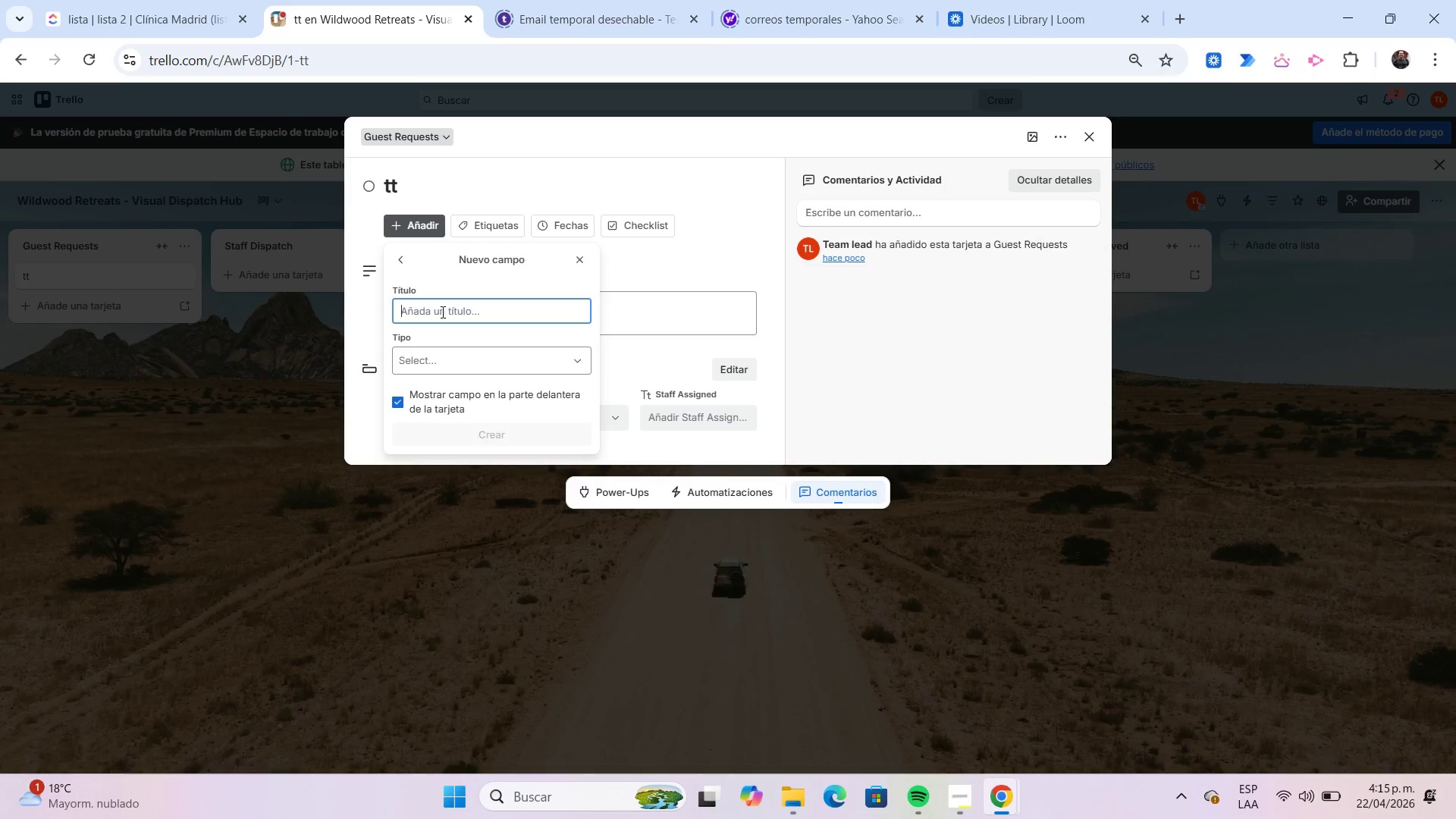 
type(Response category)
 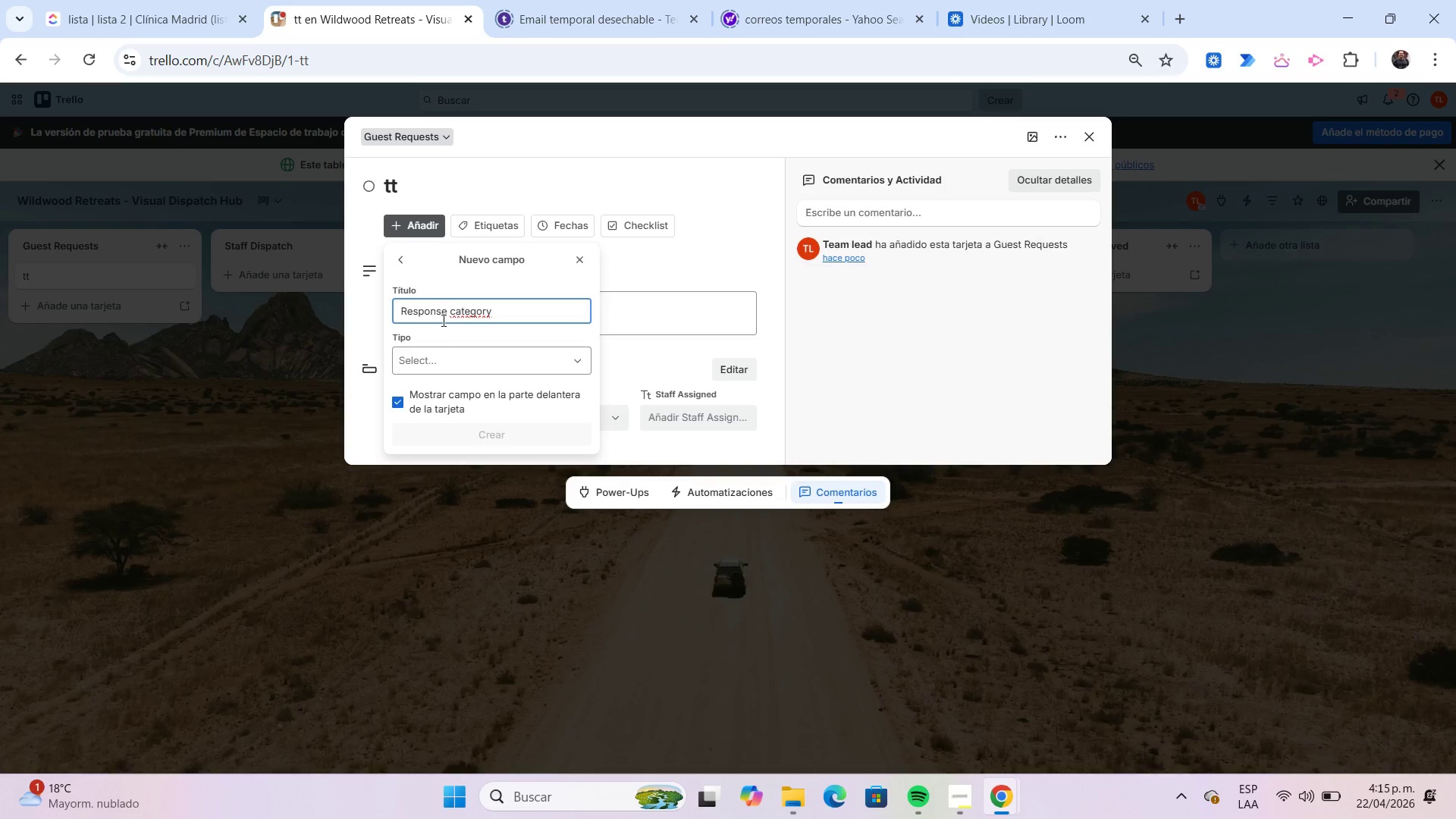 
left_click([447, 355])
 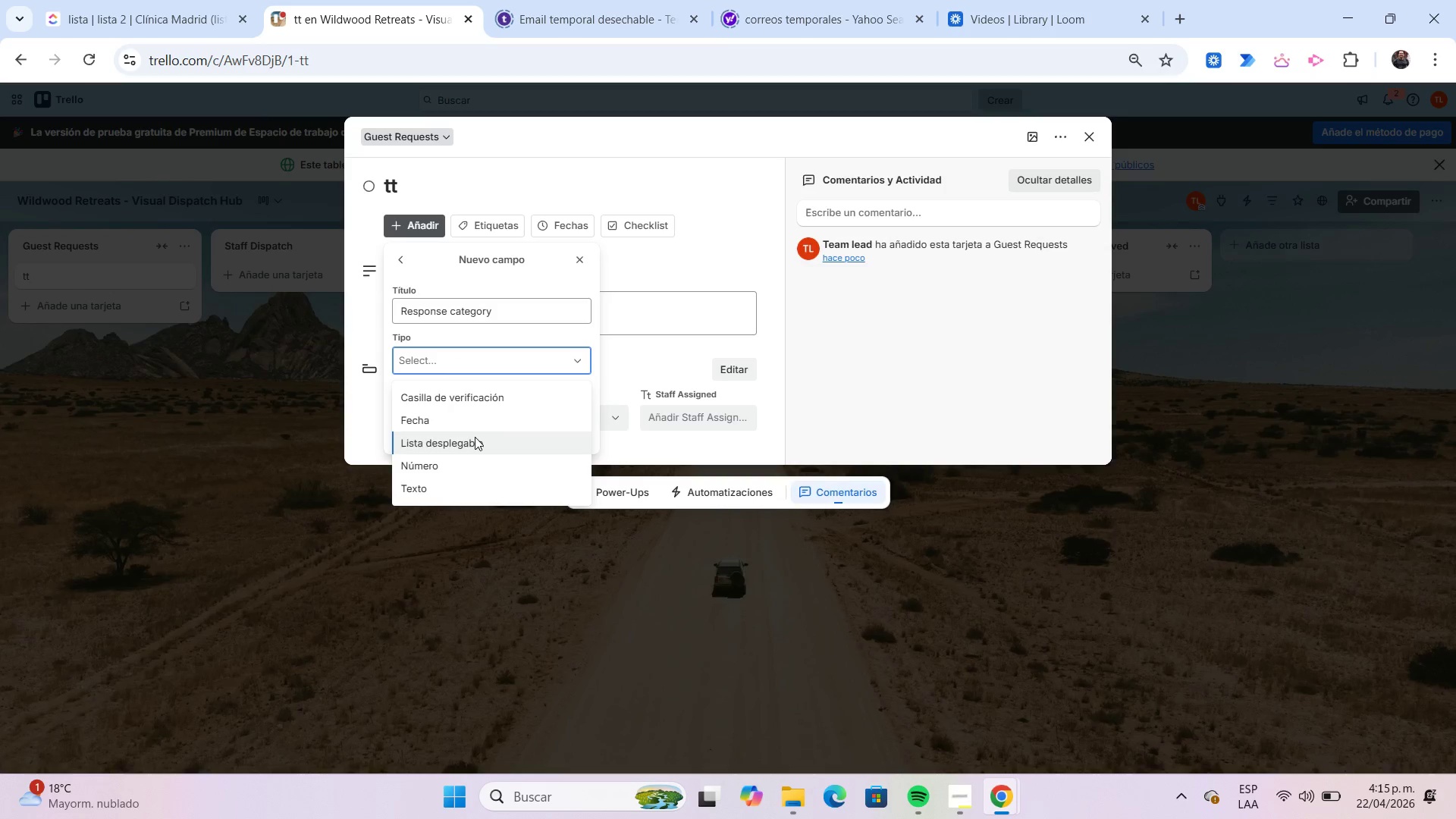 
left_click([475, 440])
 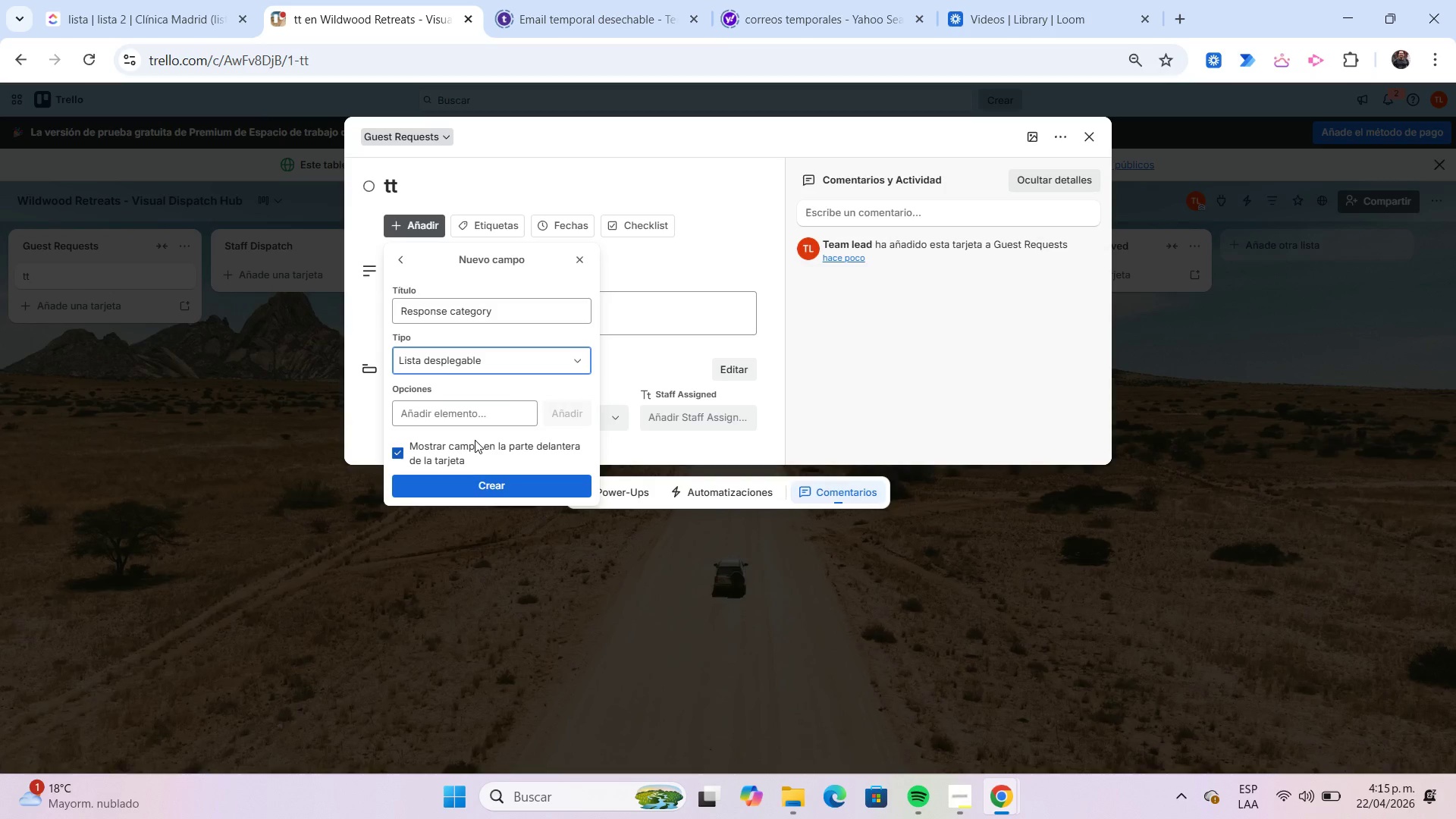 
left_click([438, 413])
 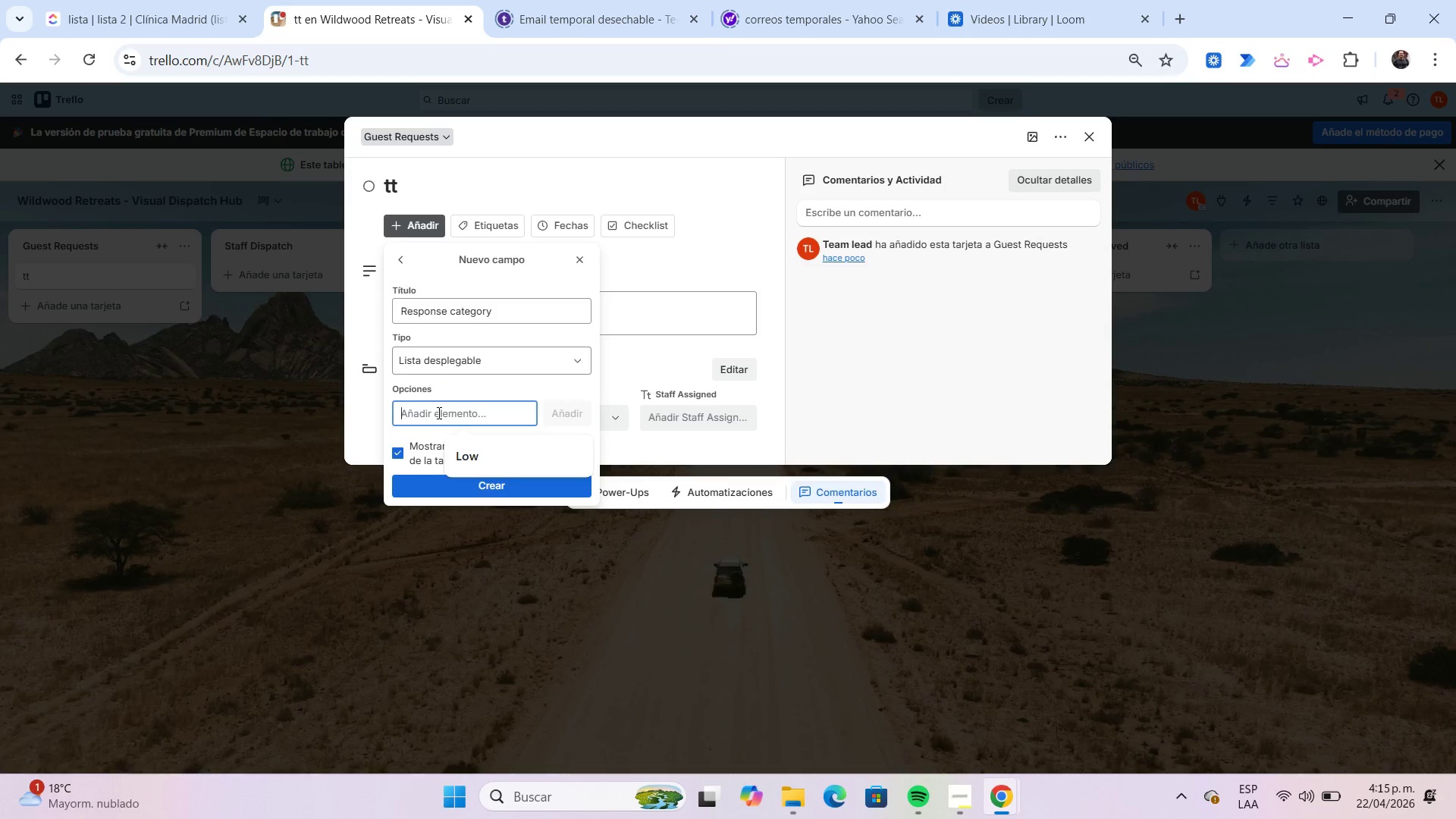 
type(Delivery)
 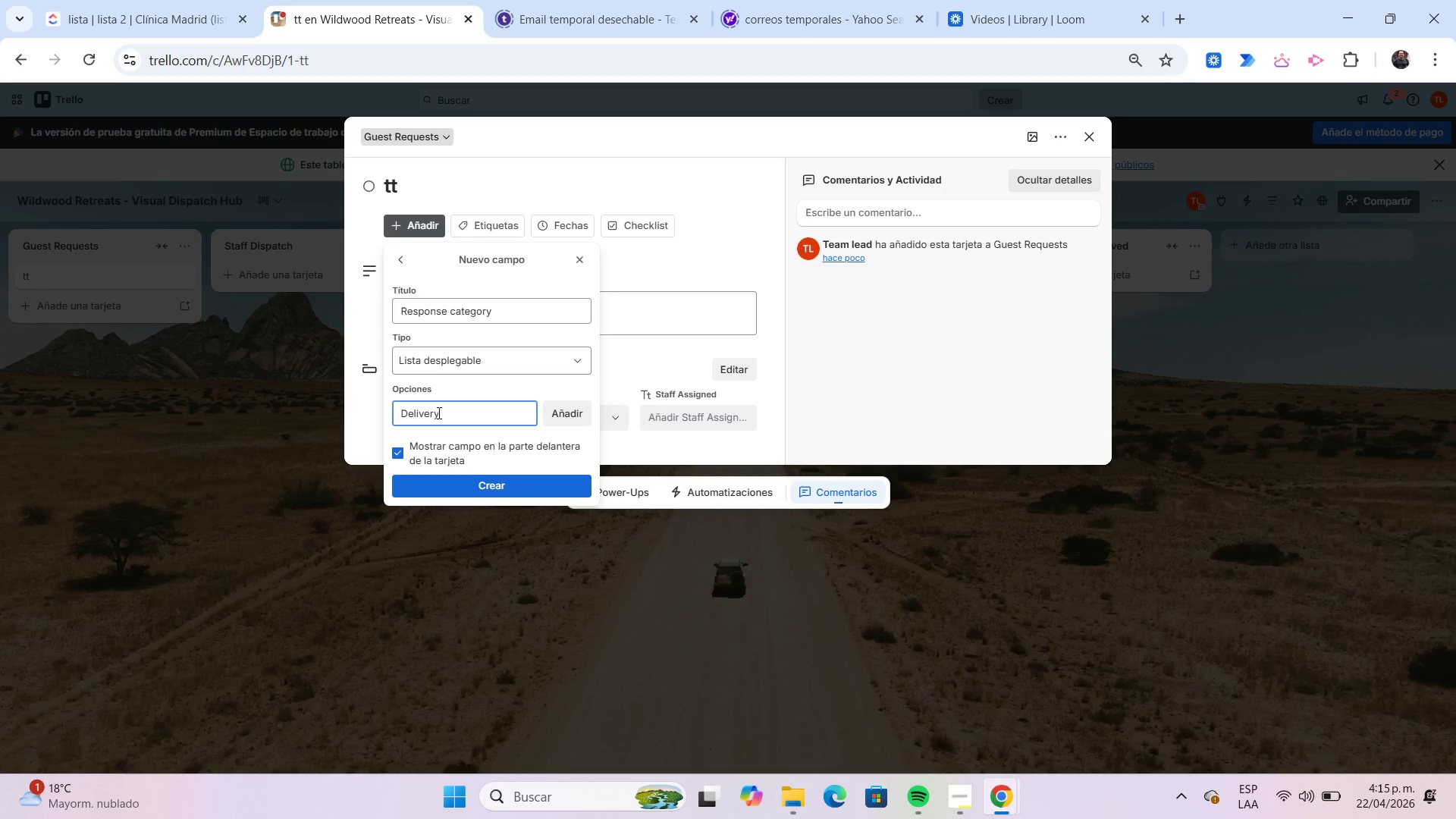 
key(Enter)
 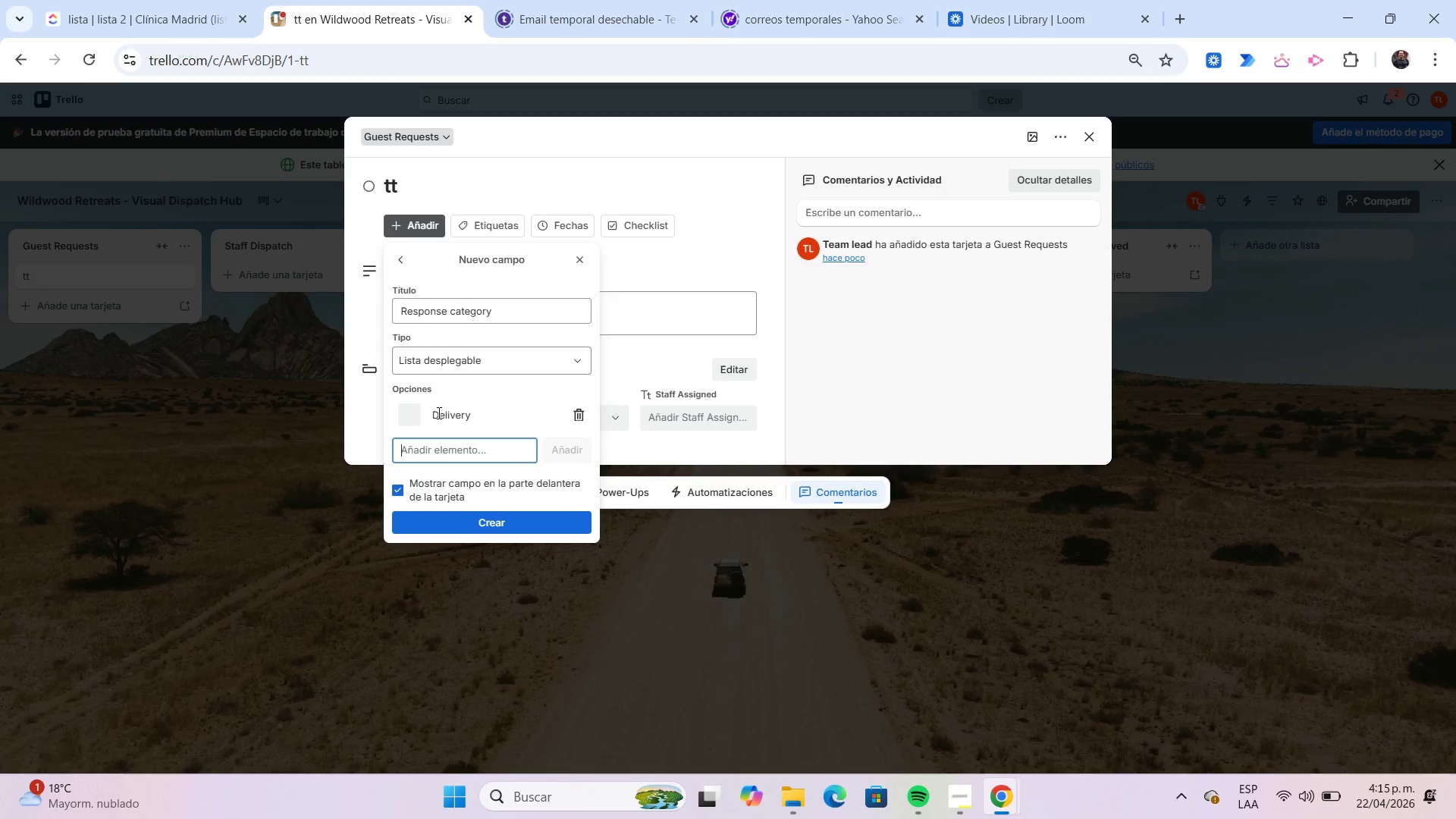 
type(Maintenance)
 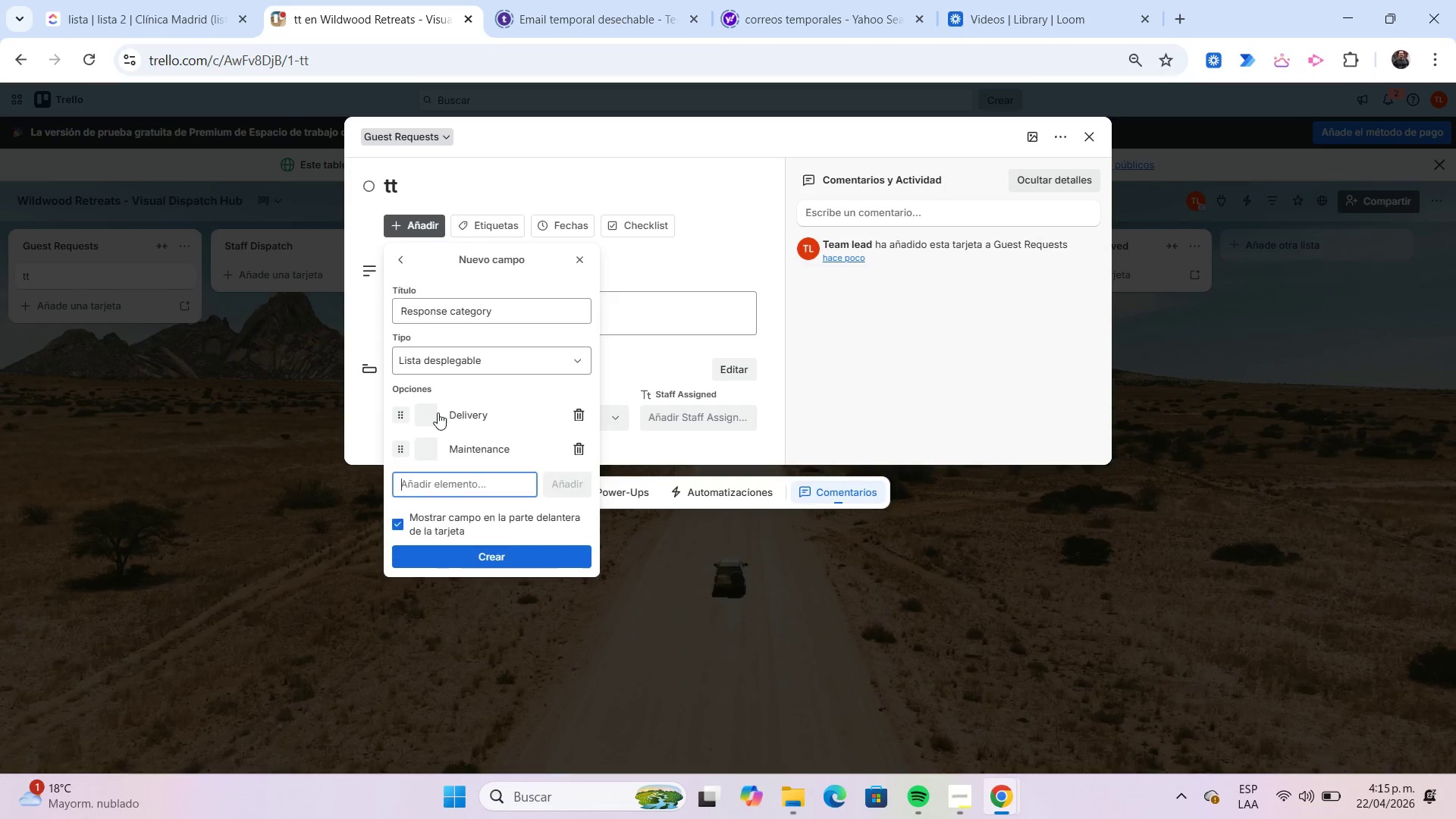 
key(Enter)
 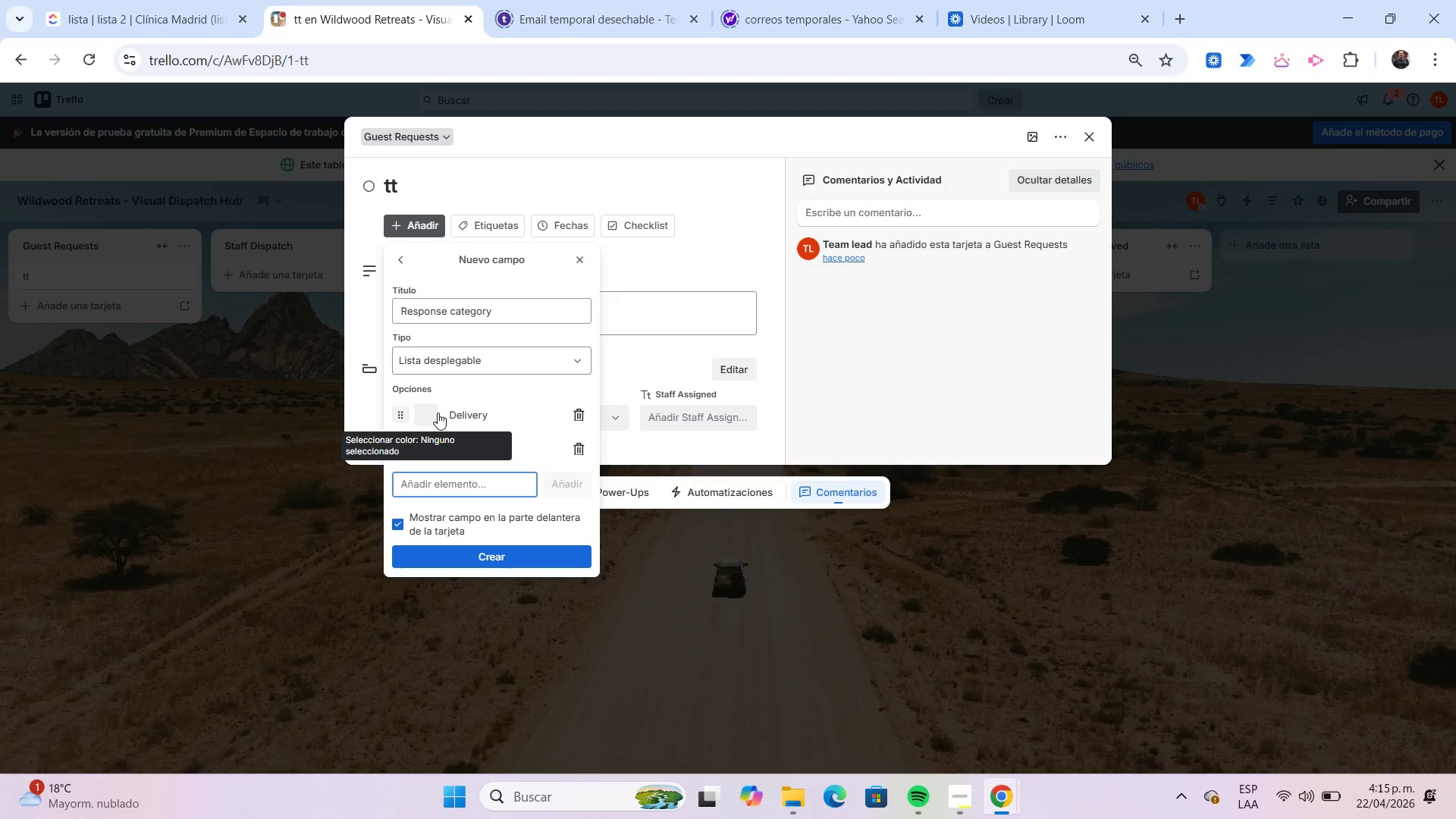 
type(Cleaning)
 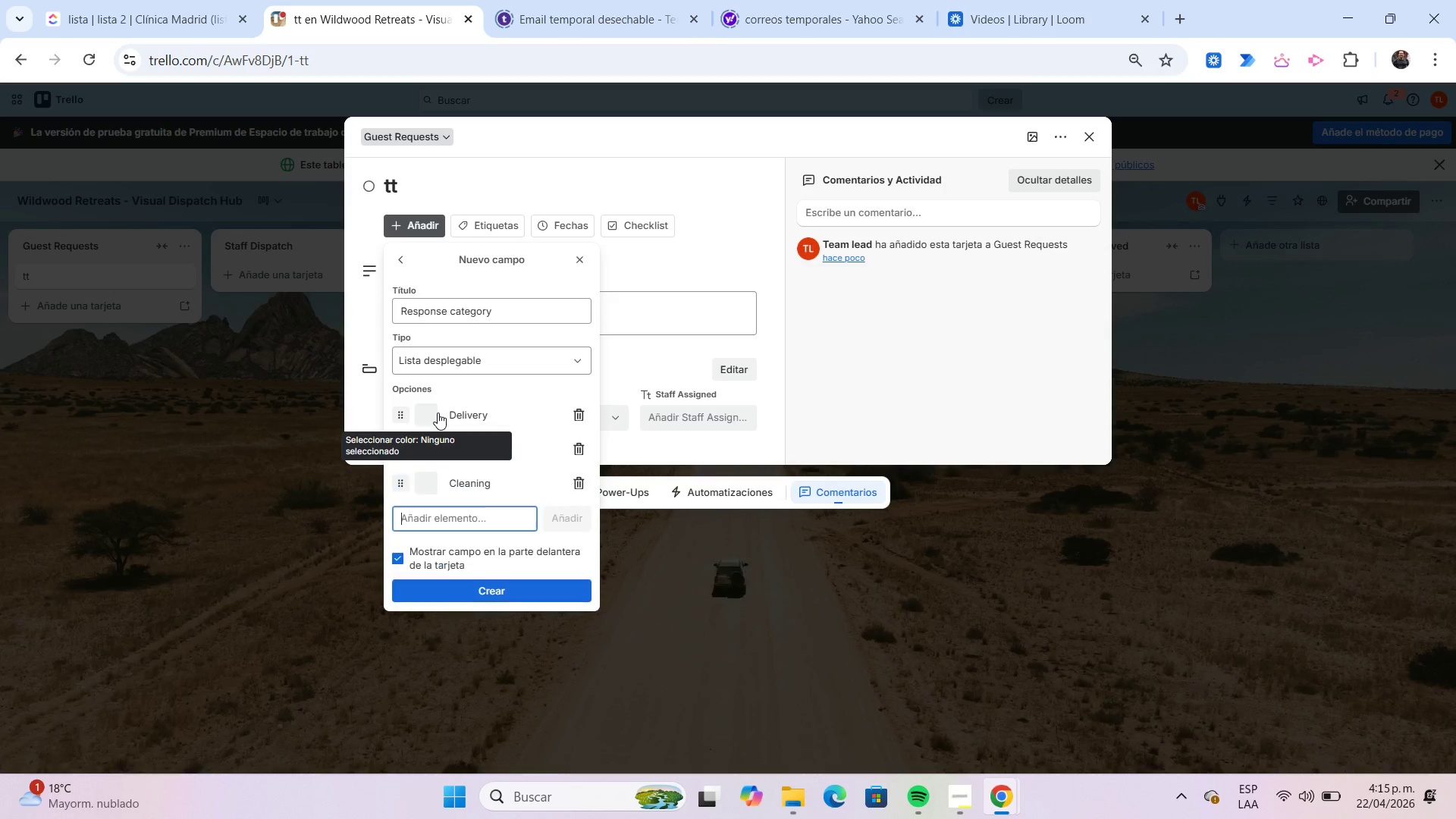 
key(Enter)
 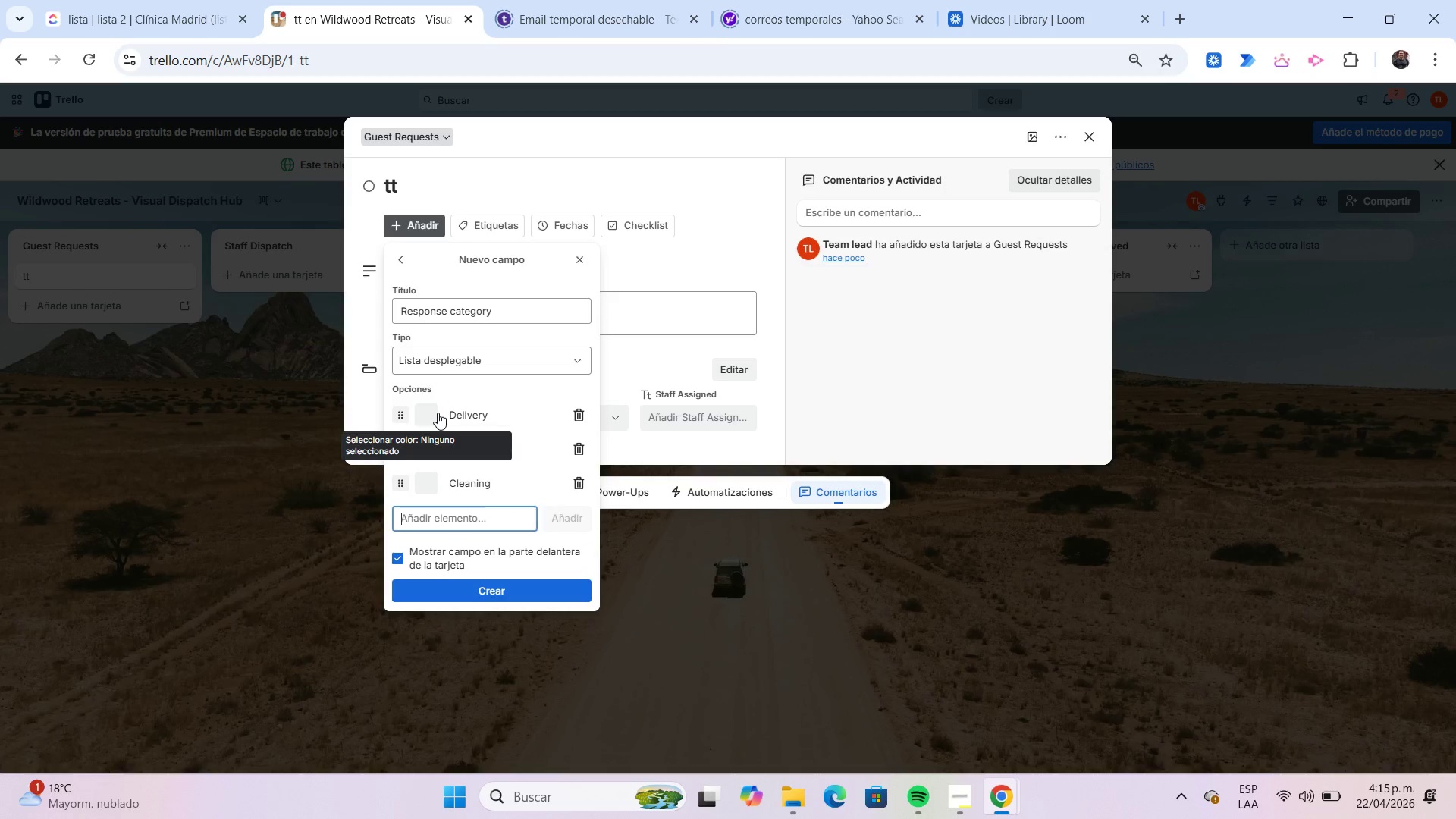 
type(Guest Support)
 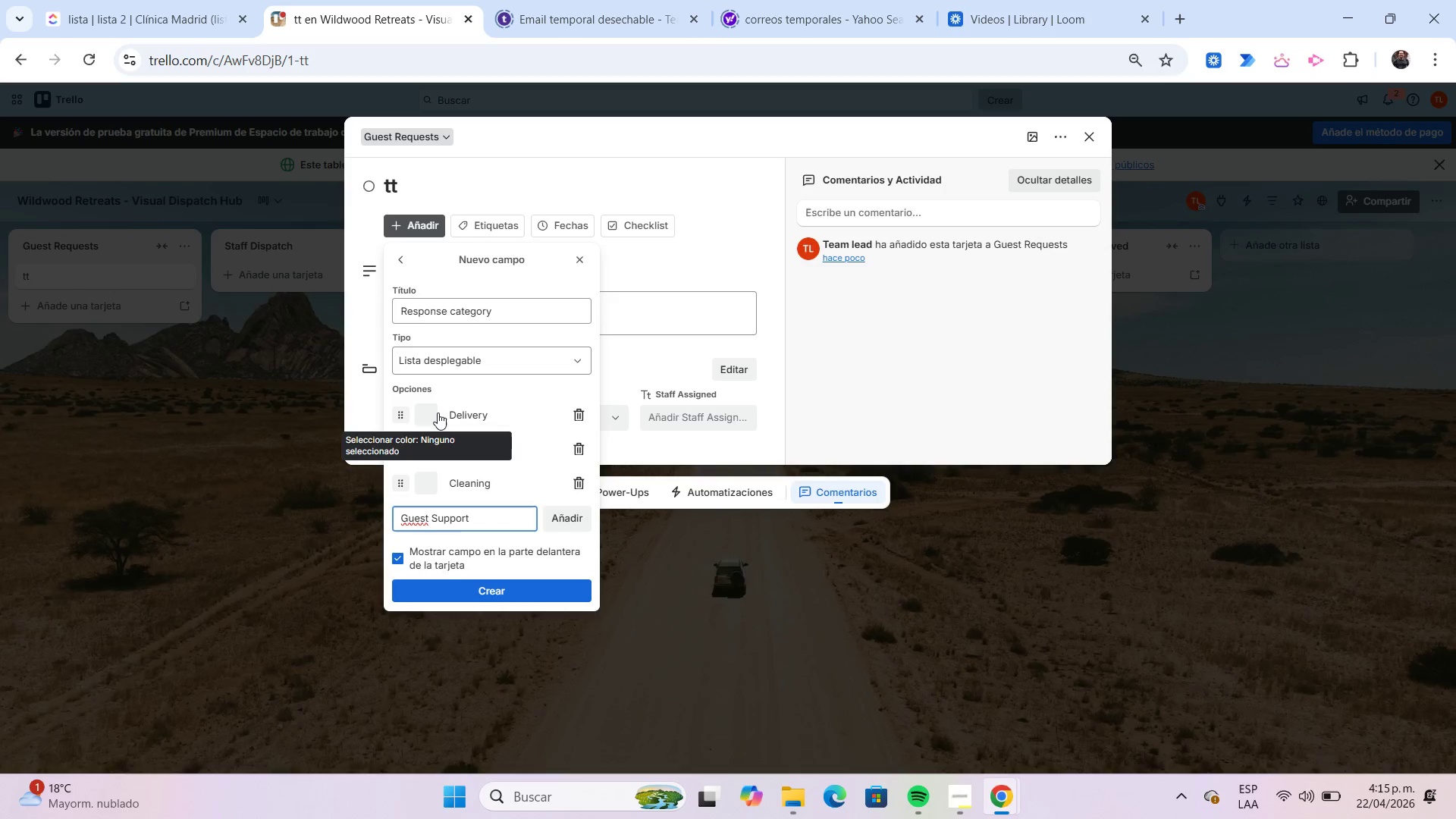 
key(Enter)
 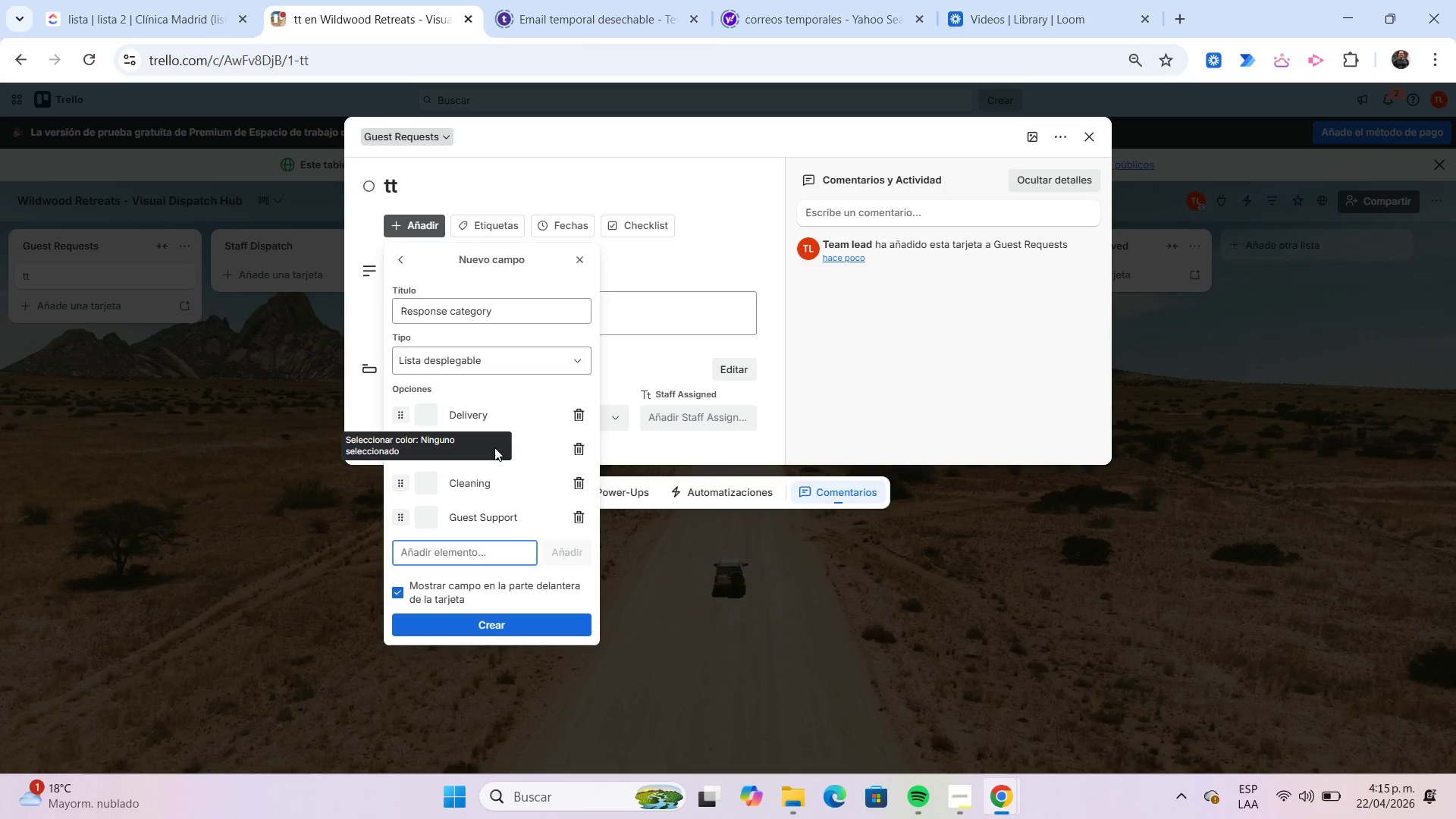 
mouse_move([521, 597])
 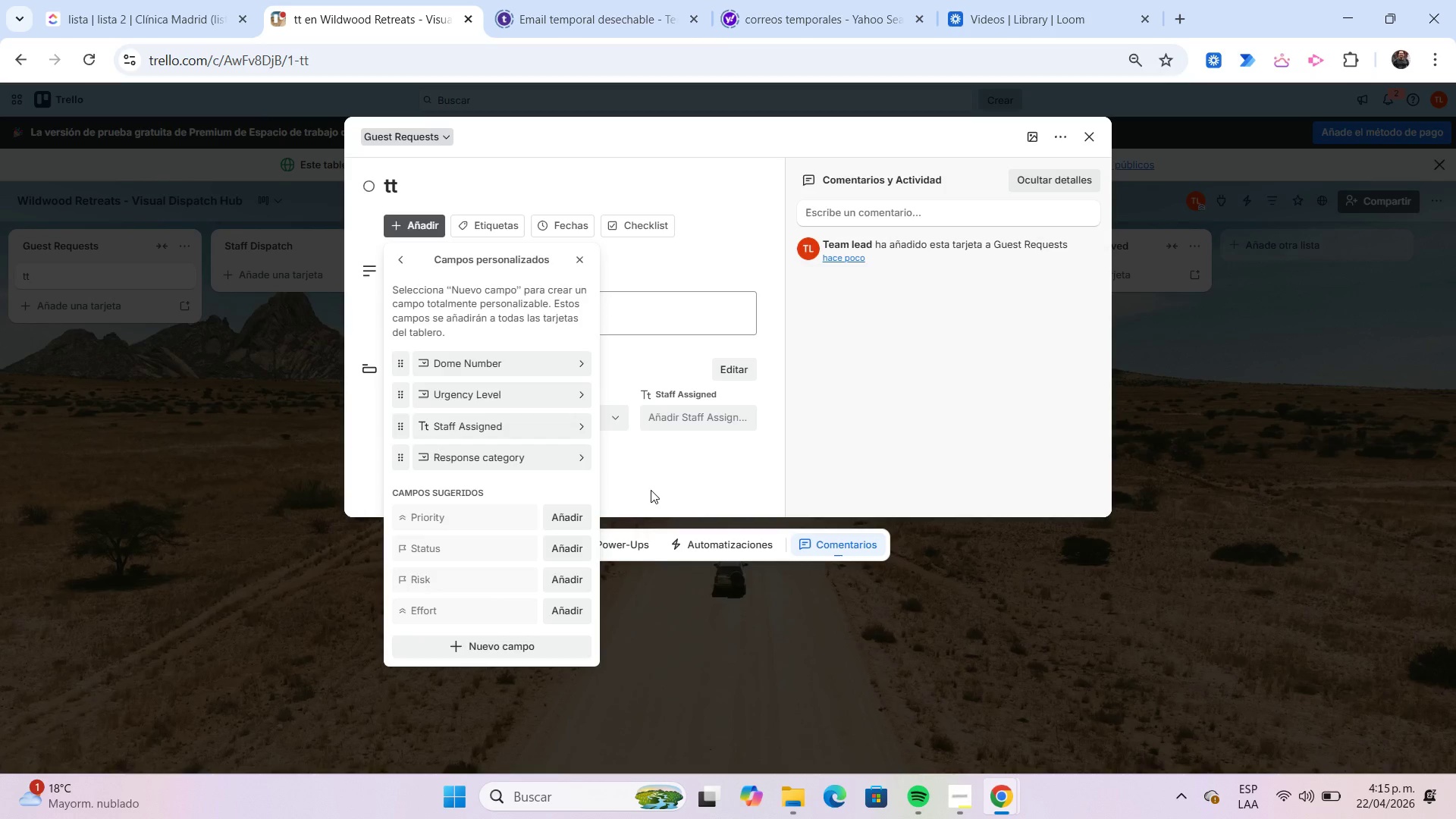 
left_click([651, 490])
 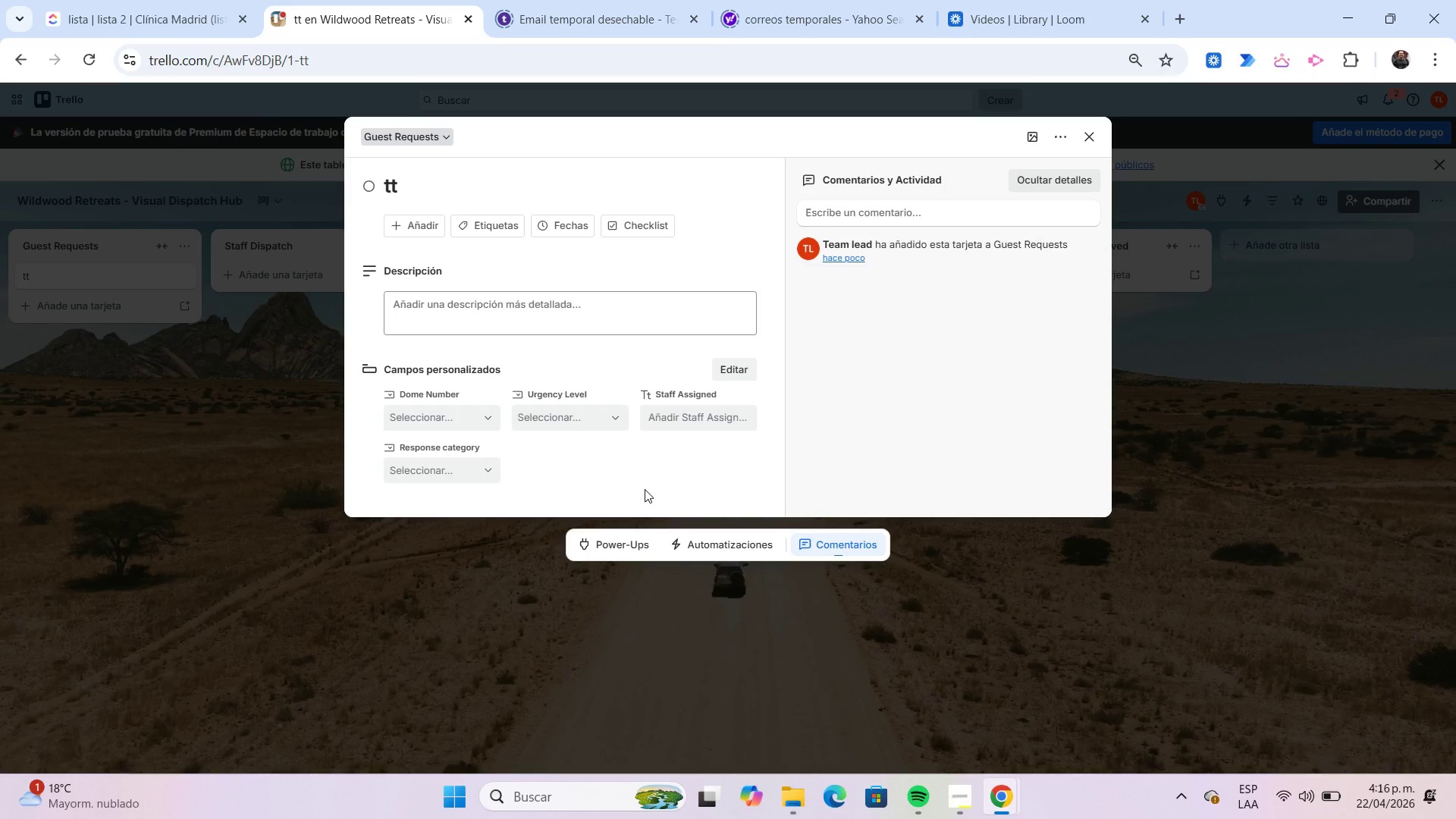 
wait(10.61)
 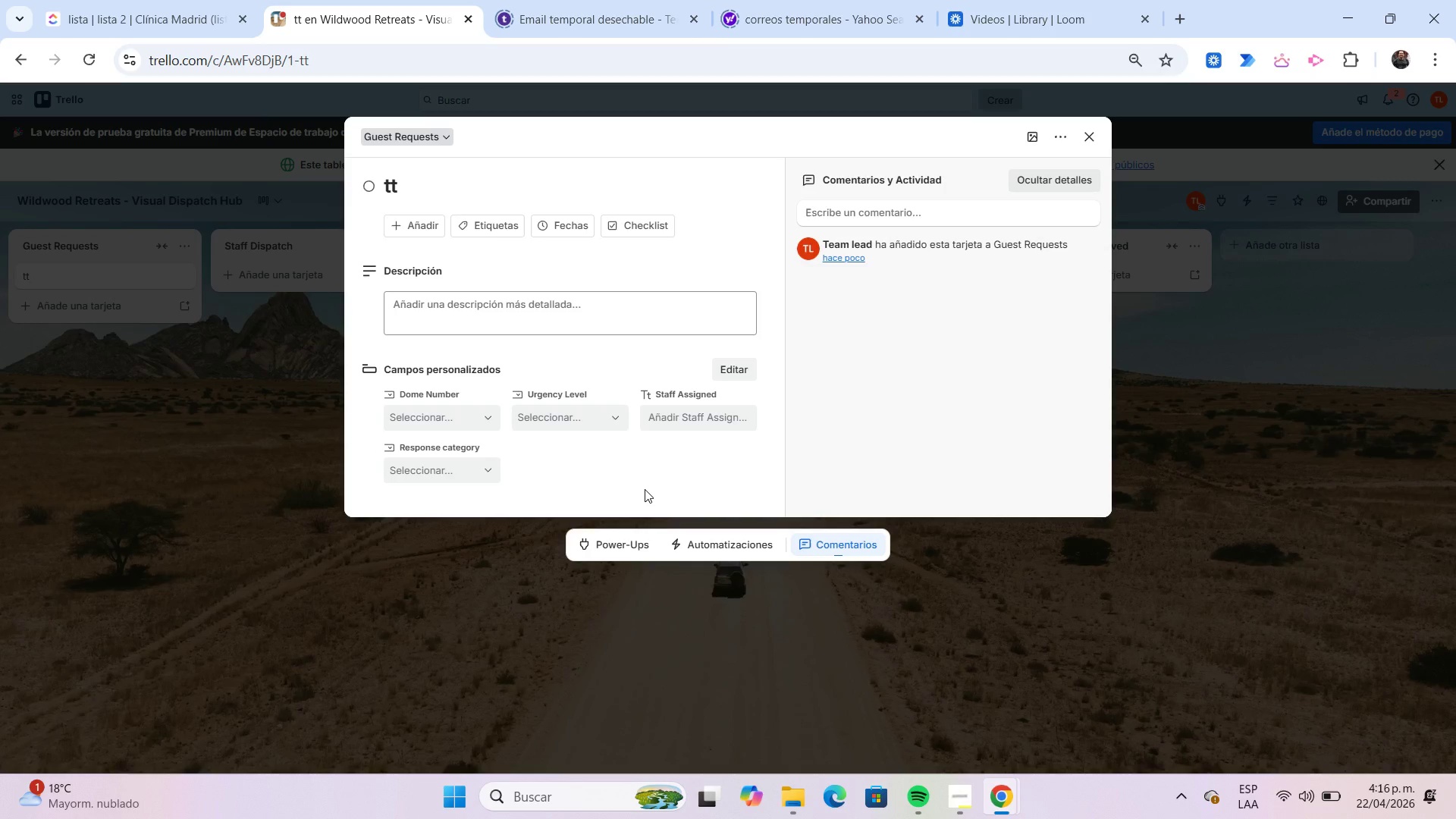 
left_click([437, 182])
 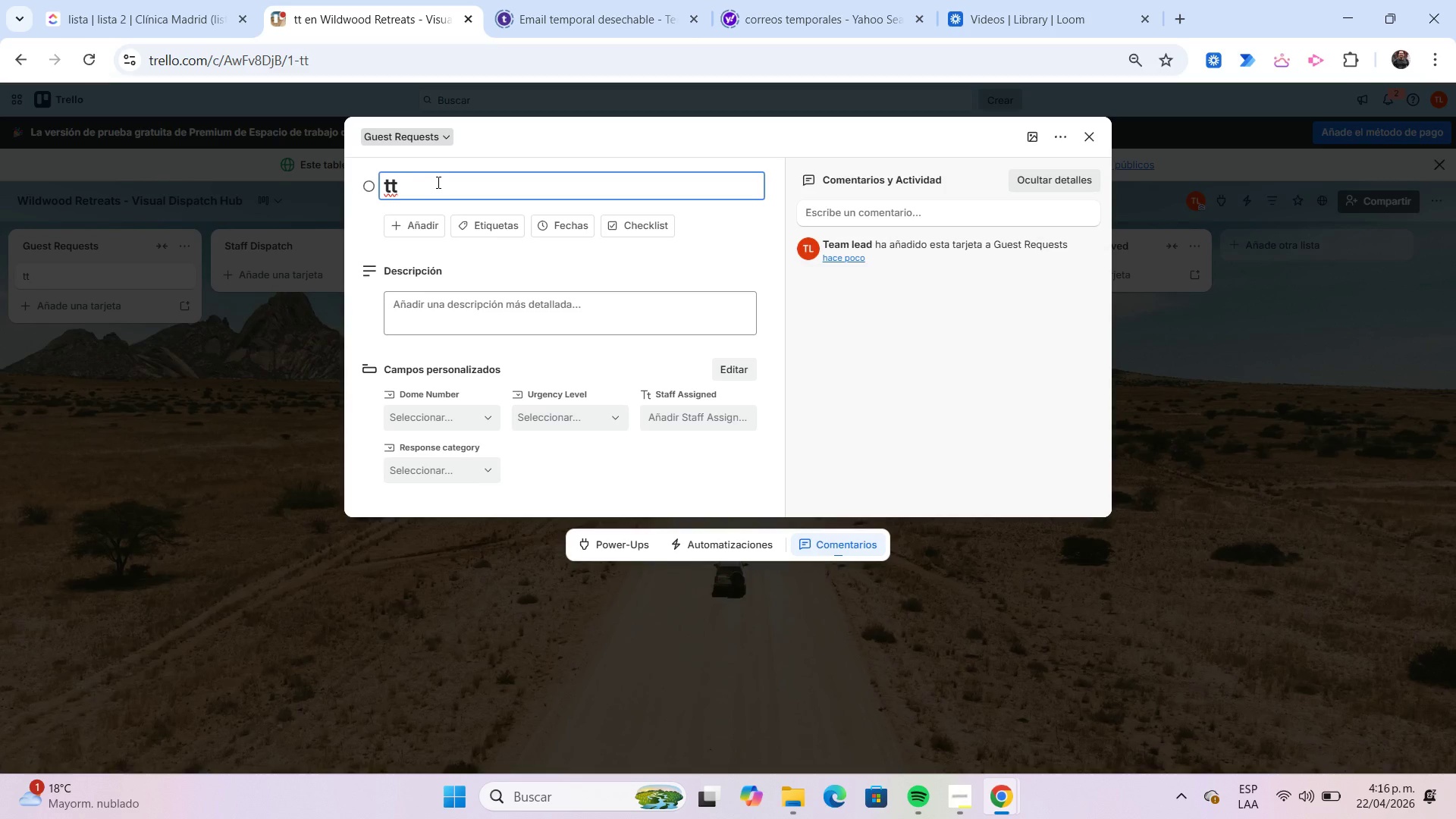 
key(Backspace)
key(Backspace)
type(TEMPLATE 1> )
 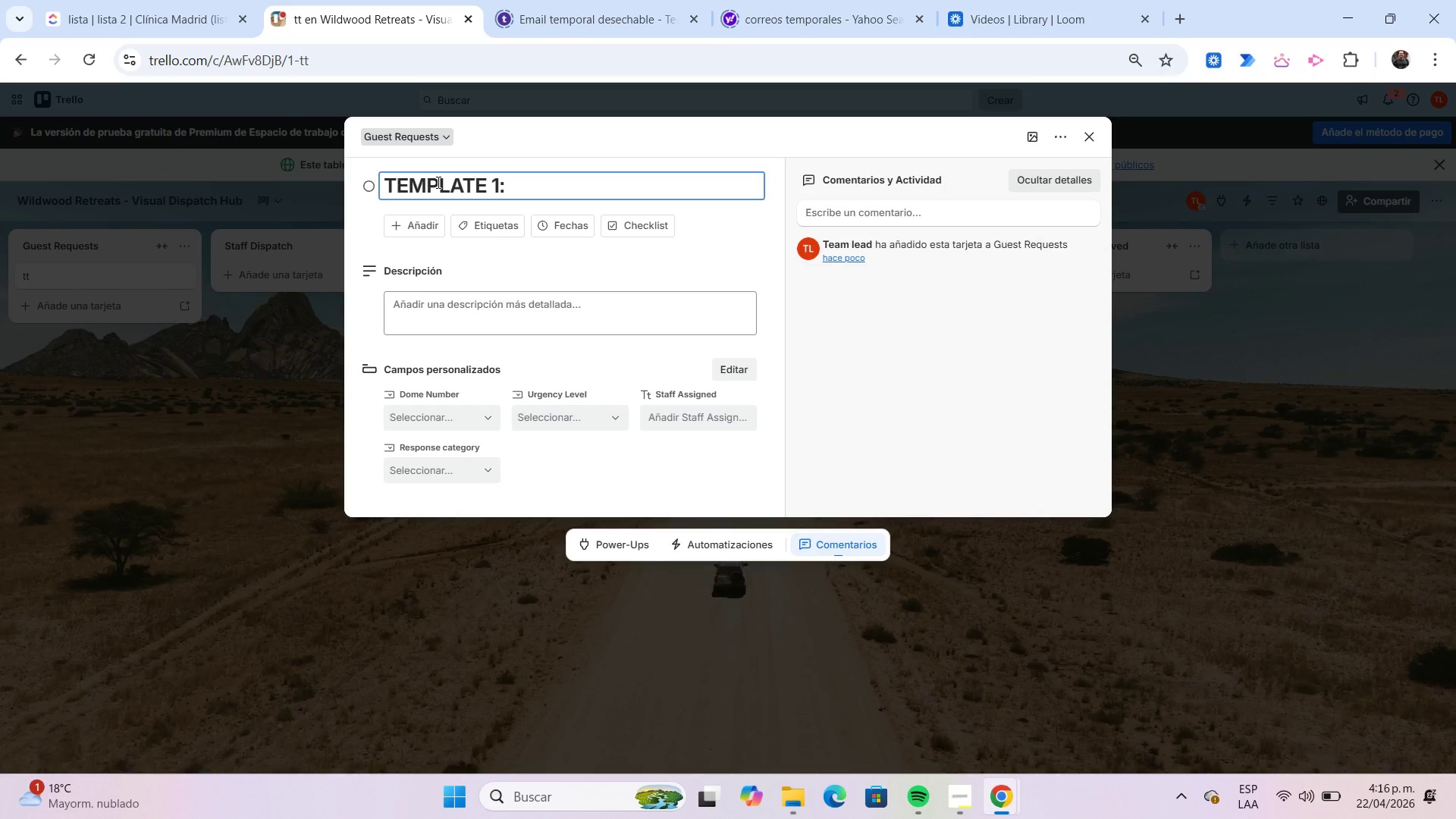 
type(fIREWOOD / iCE dELIVERY)
key(Backspace)
key(Backspace)
key(Backspace)
key(Backspace)
key(Backspace)
type(Firewood / Ice Delivery)
 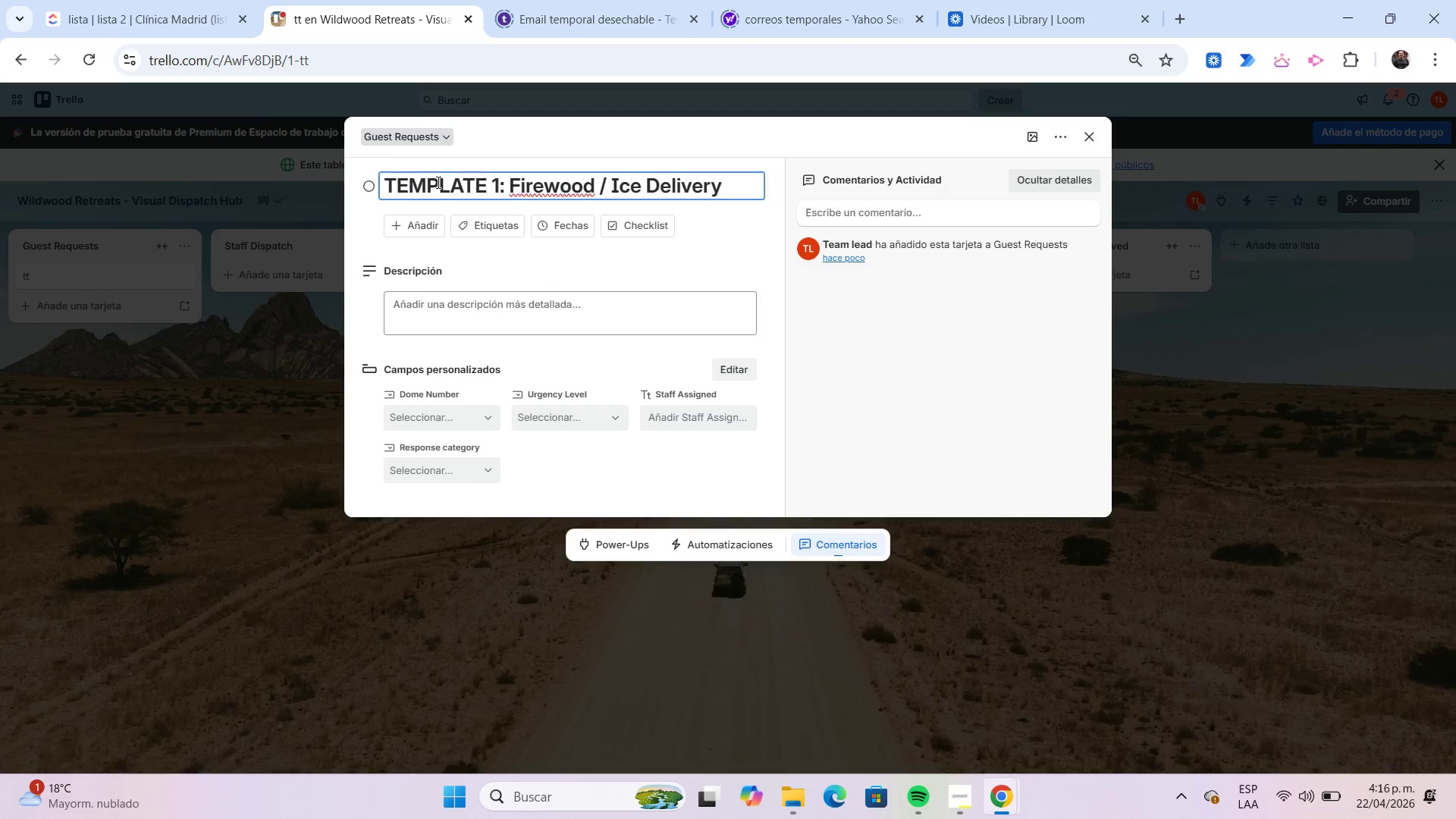 
key(Enter)
 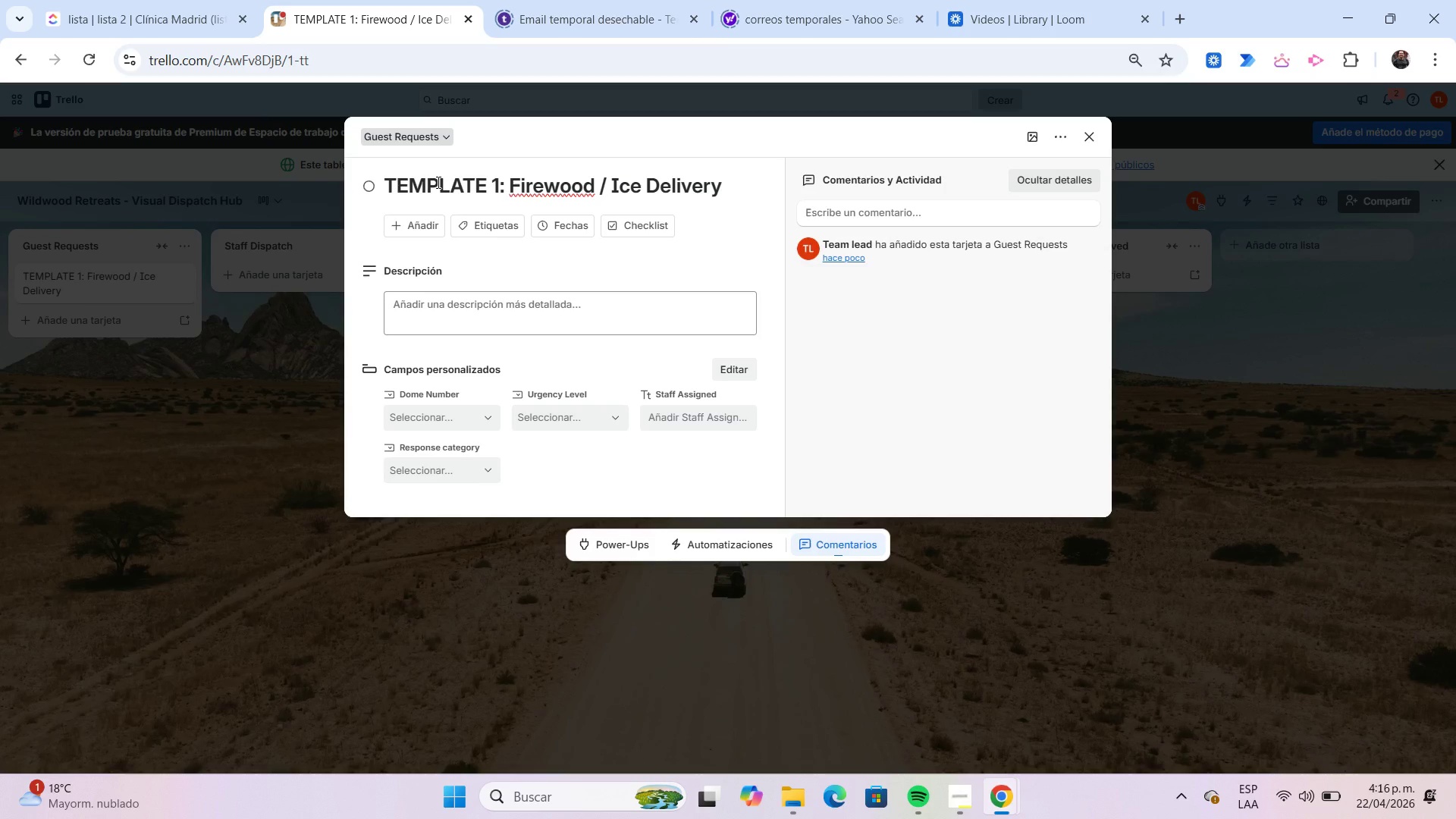 
wait(11.19)
 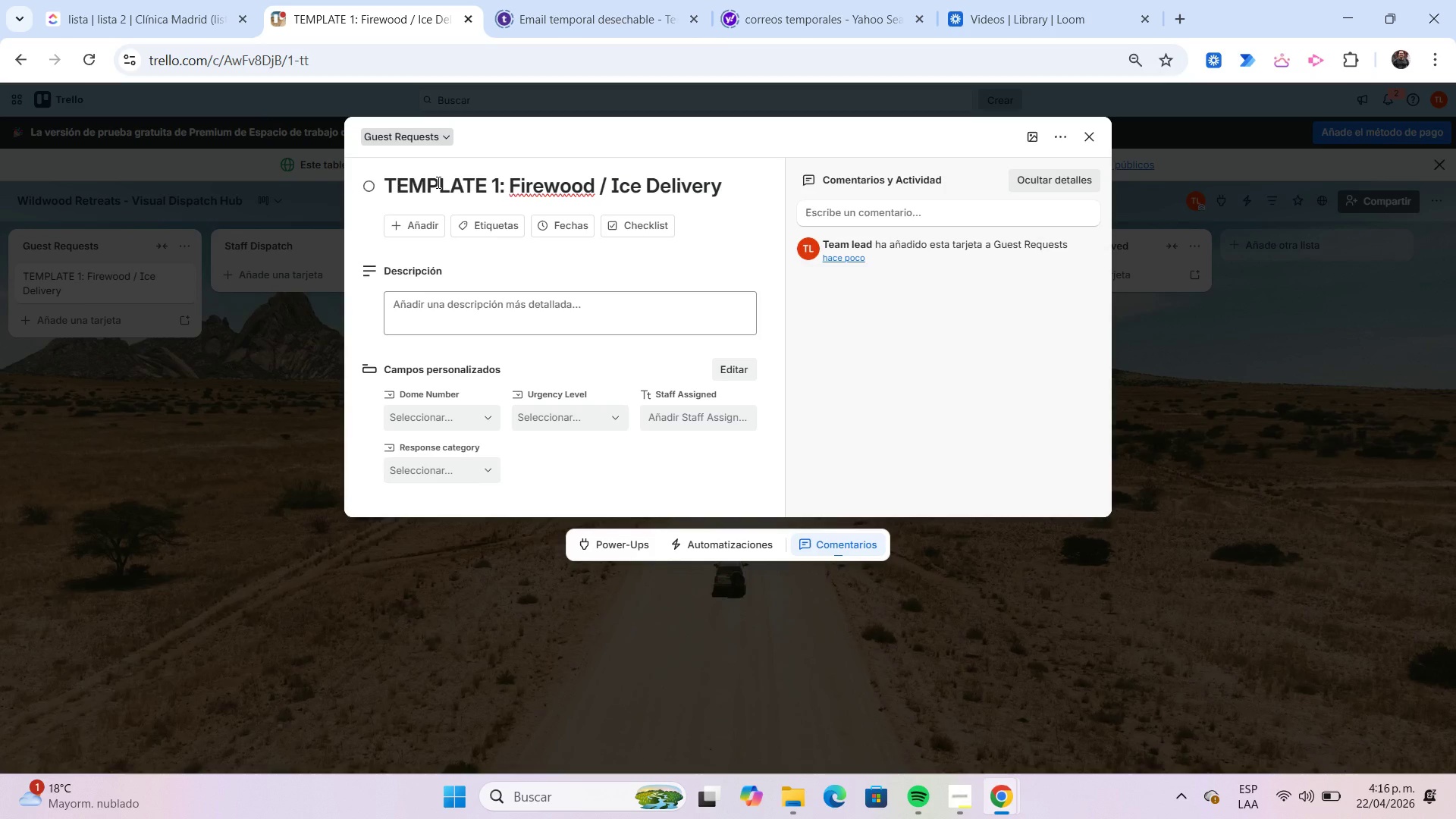 
left_click([496, 214])
 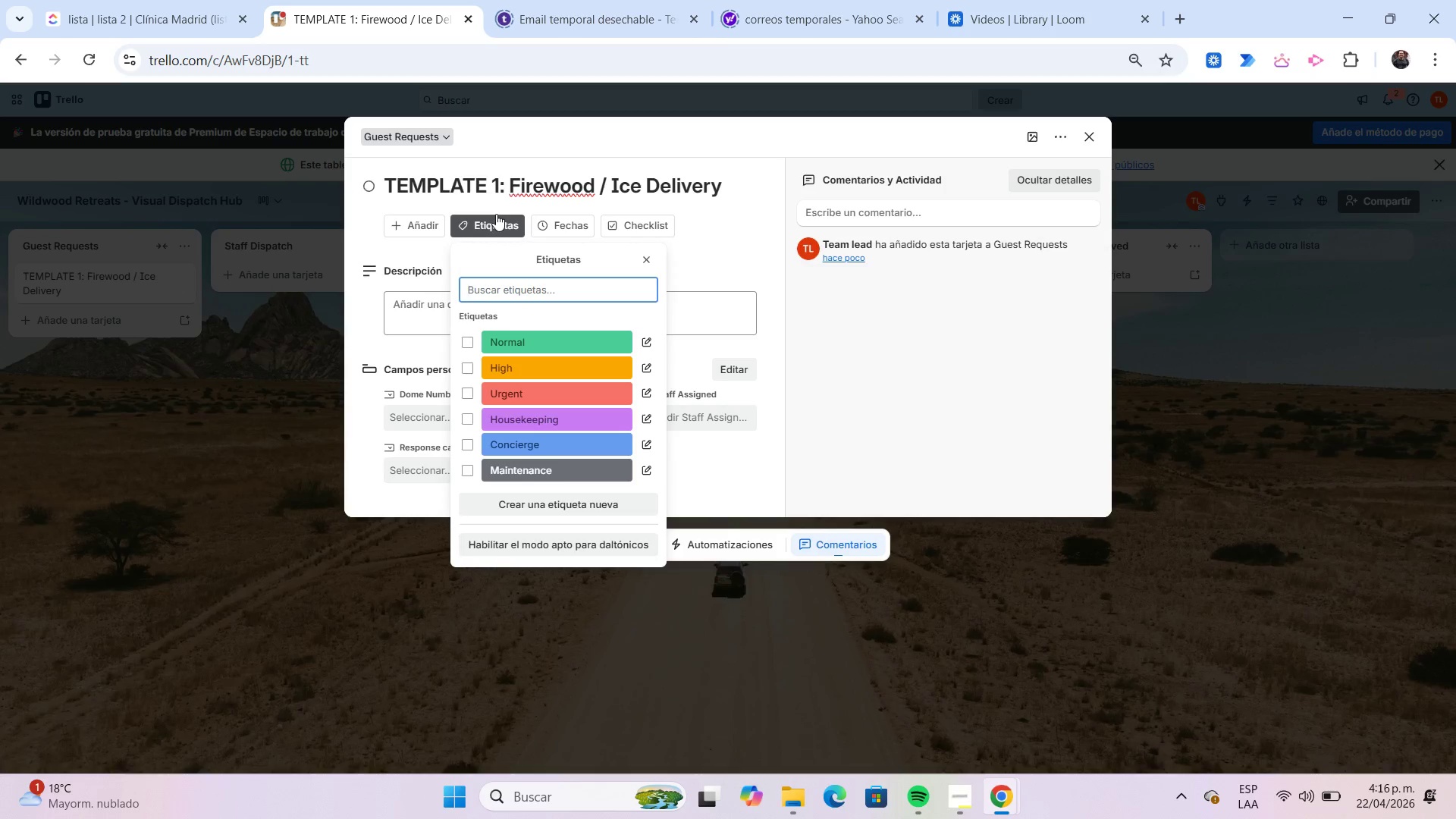 
wait(6.51)
 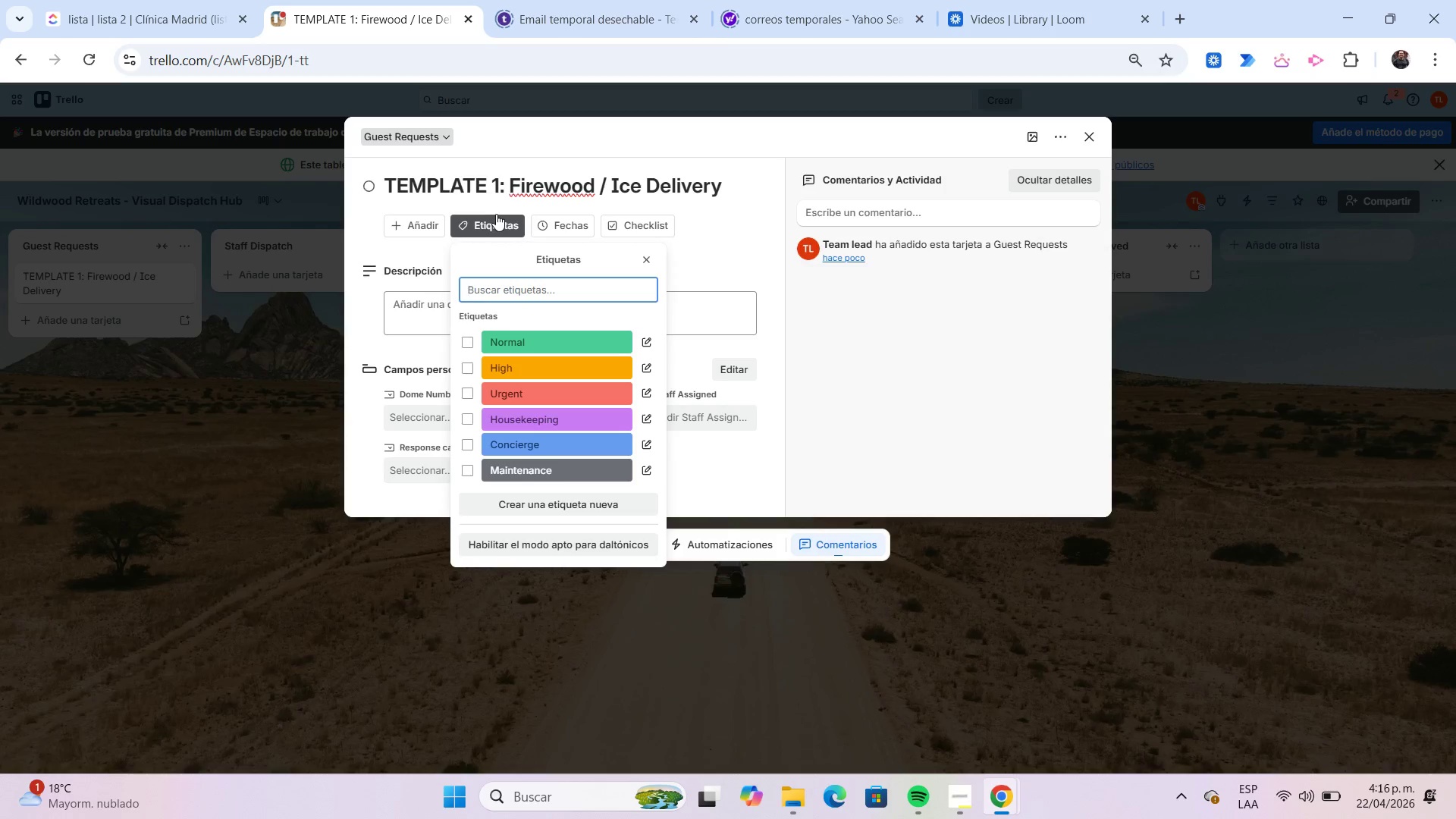 
left_click([524, 343])
 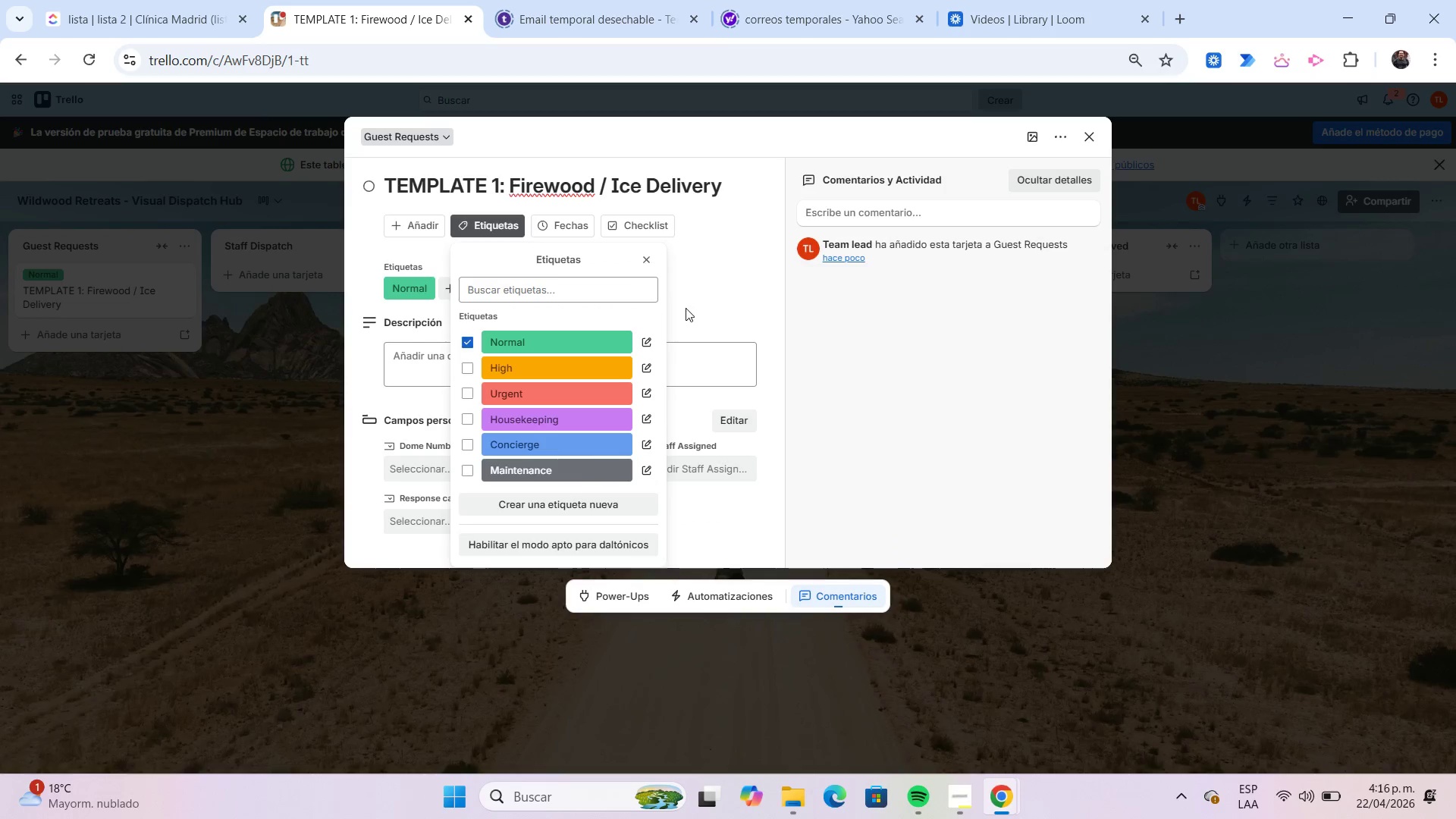 
left_click([697, 306])
 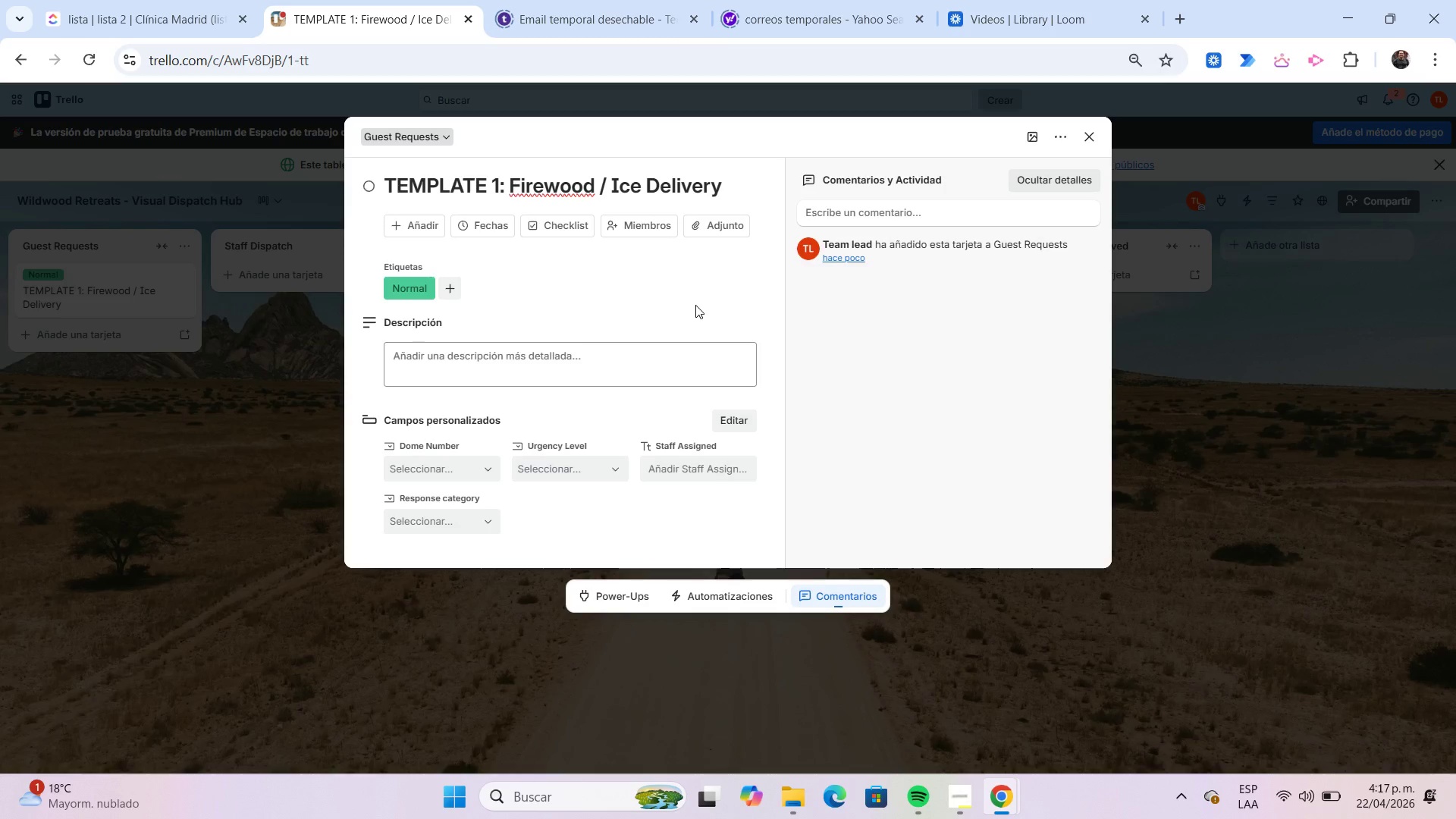 
wait(18.67)
 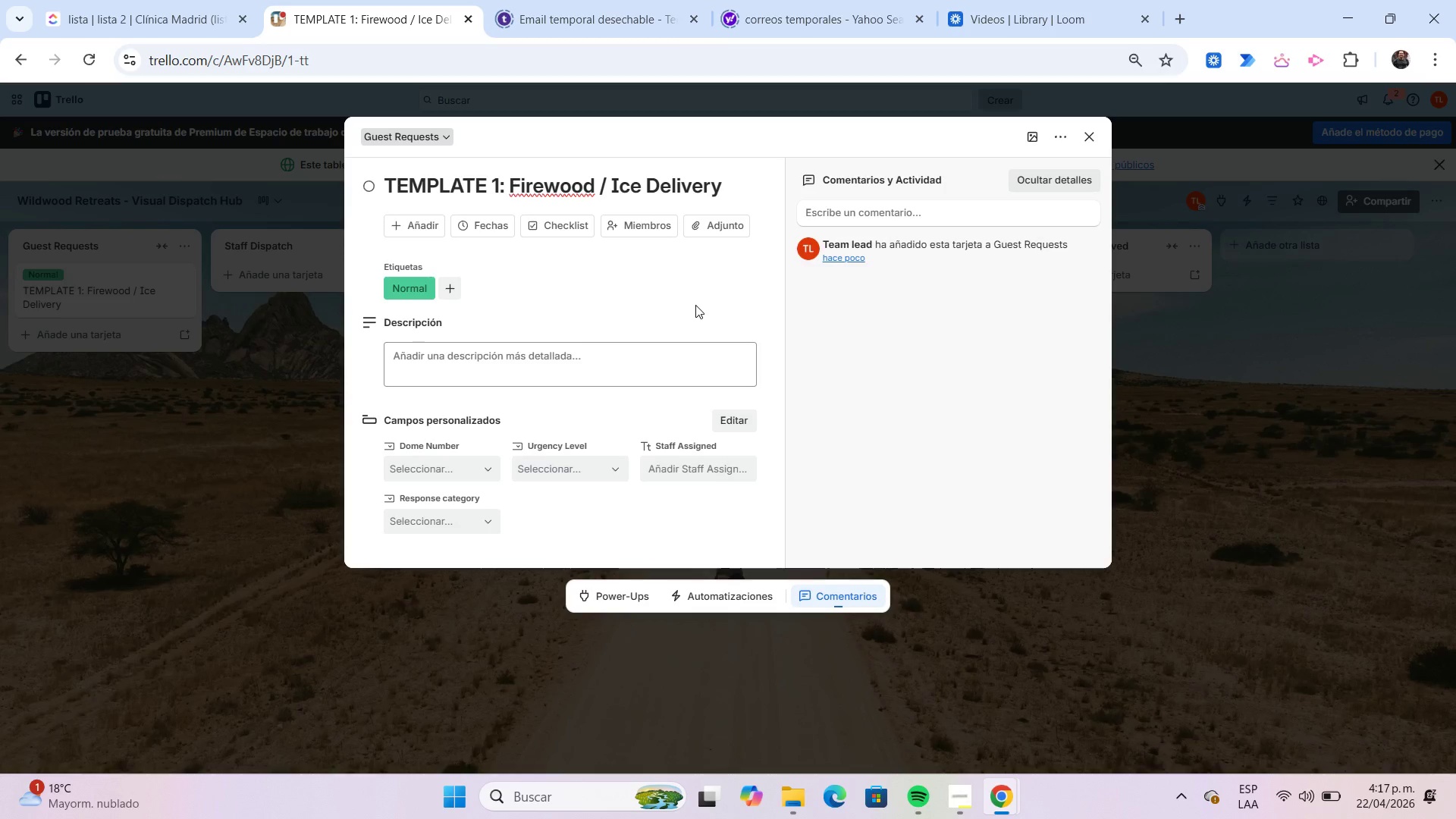 
left_click([558, 226])
 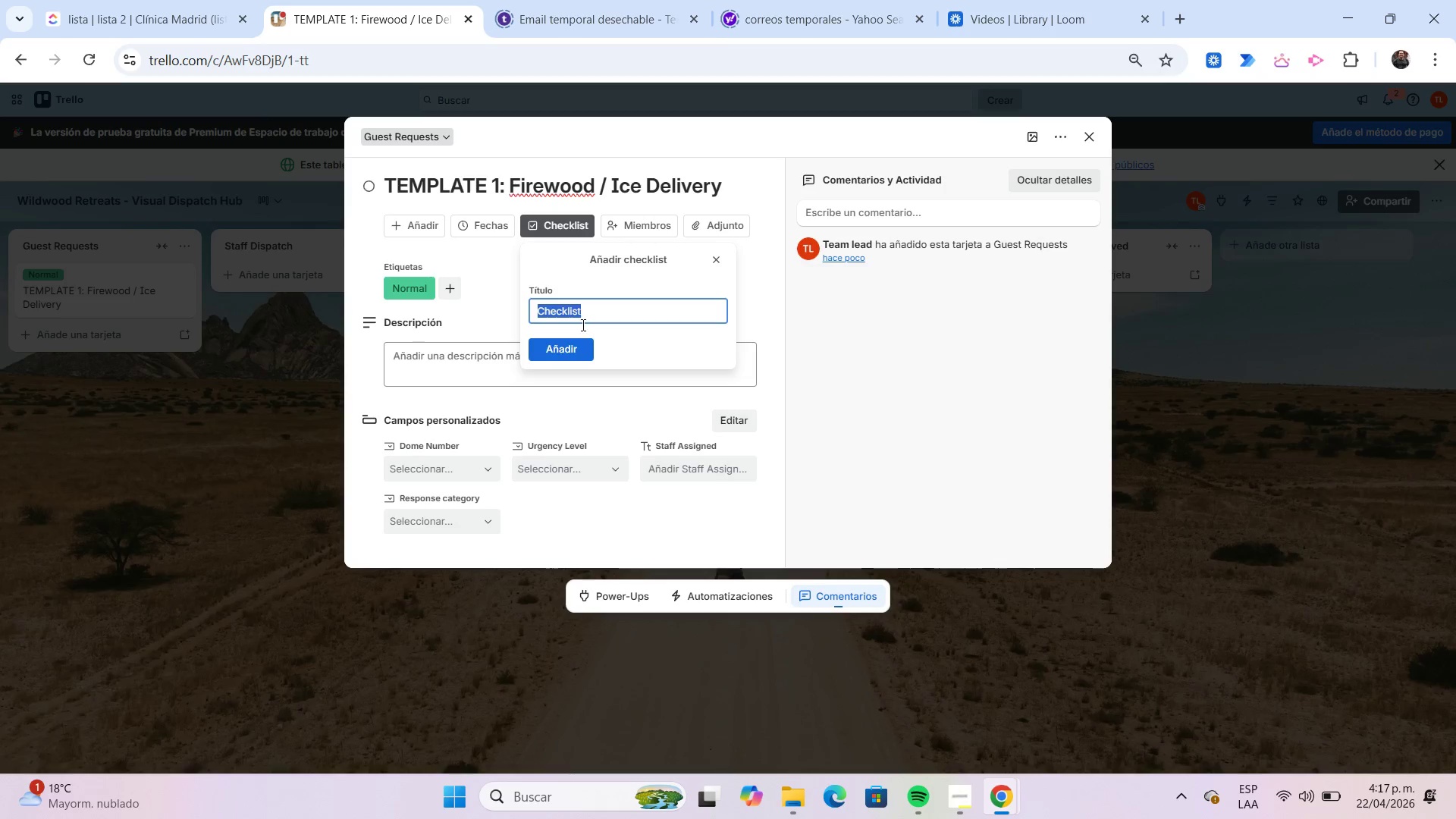 
left_click([576, 349])
 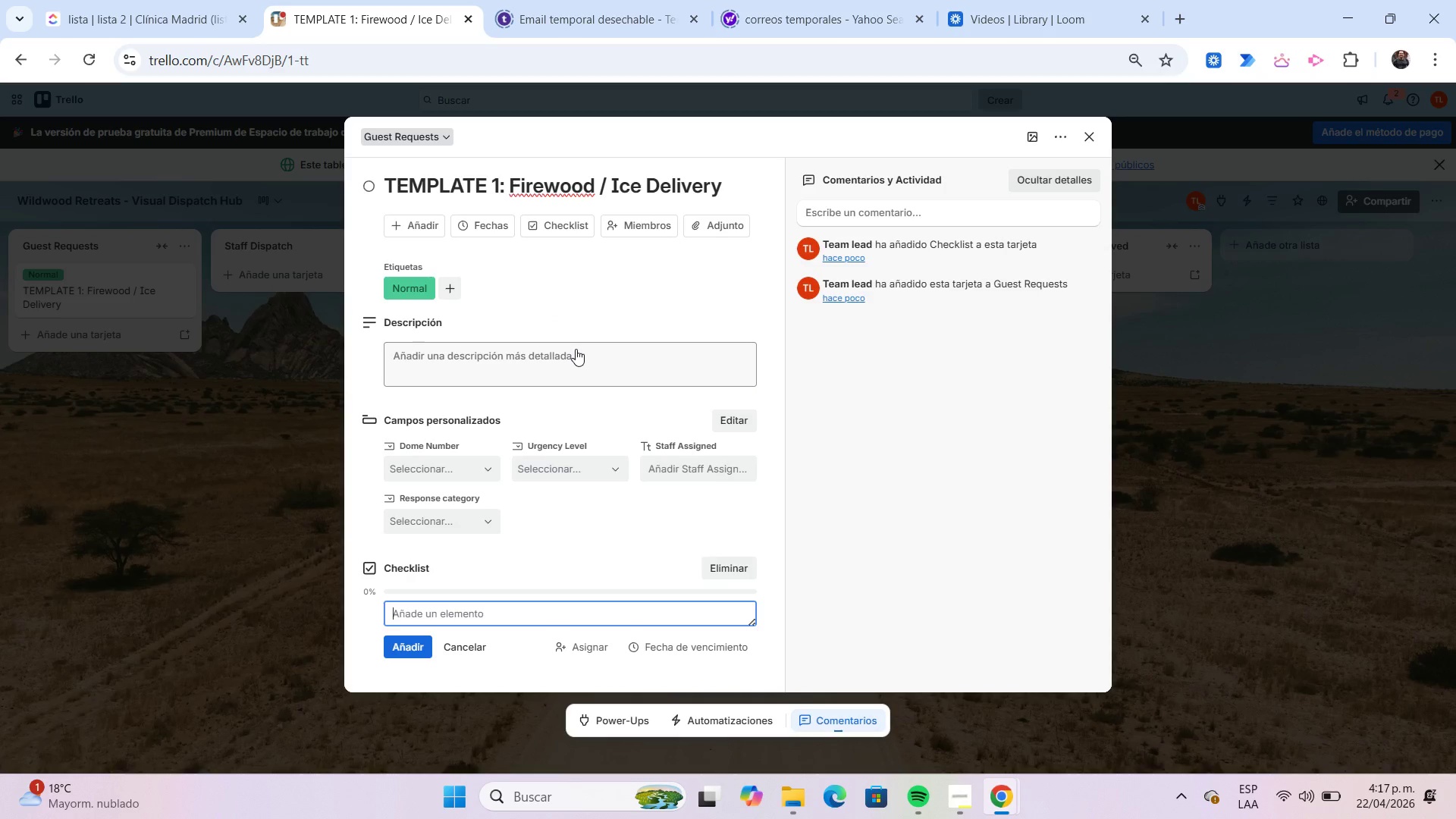 
wait(6.8)
 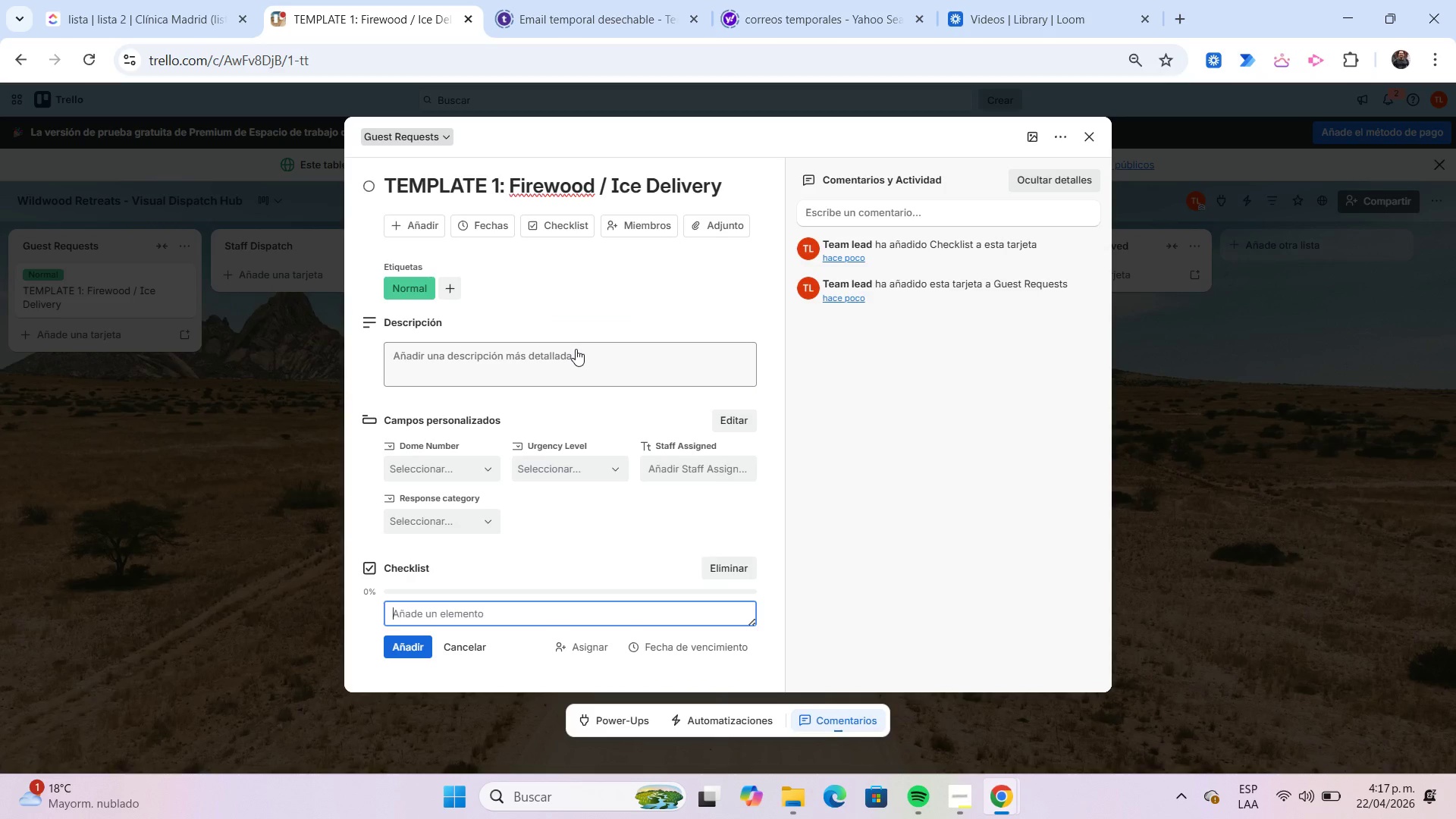 
type(Review request)
 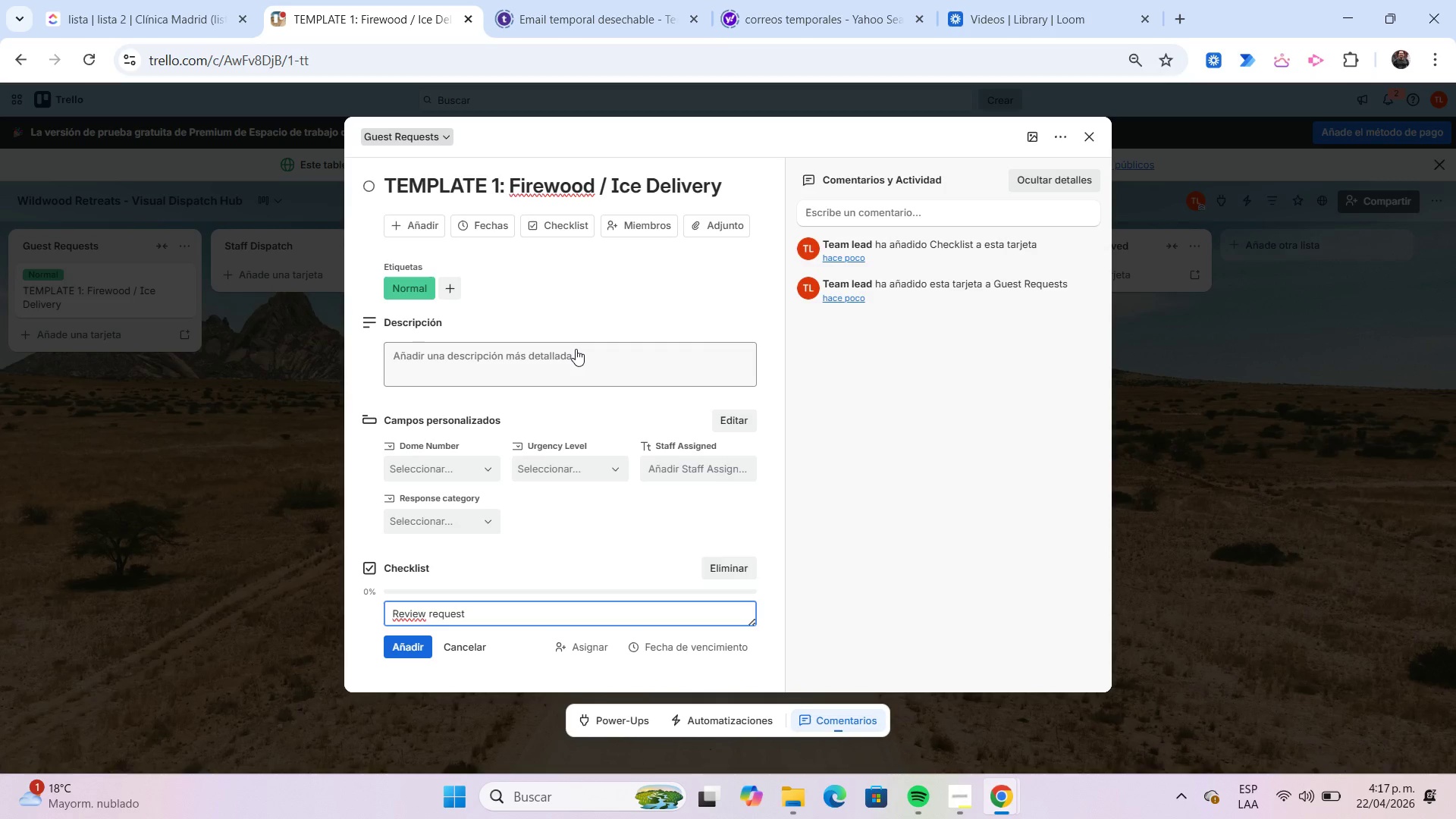 
key(Enter)
 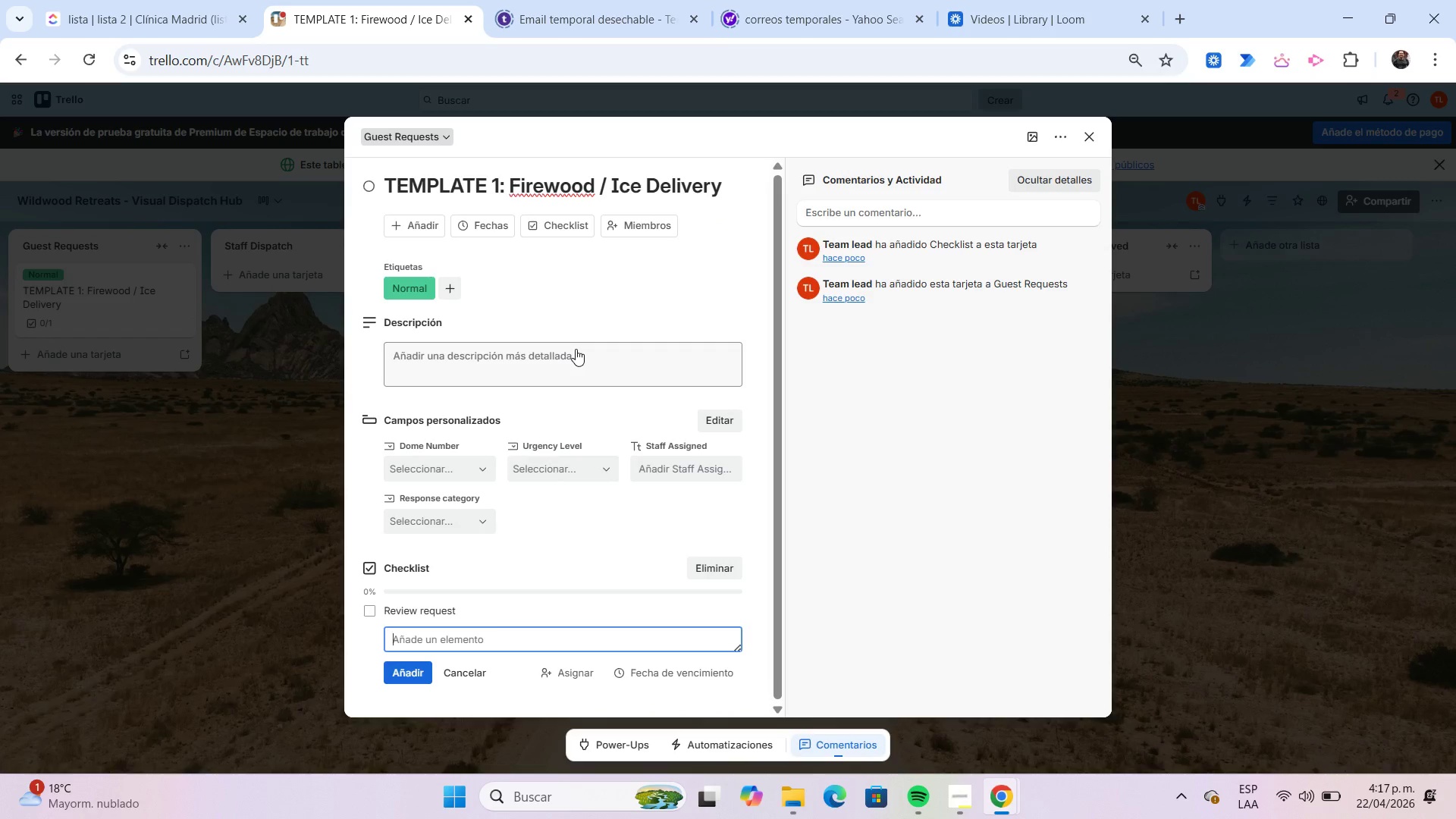 
type(Collect items)
 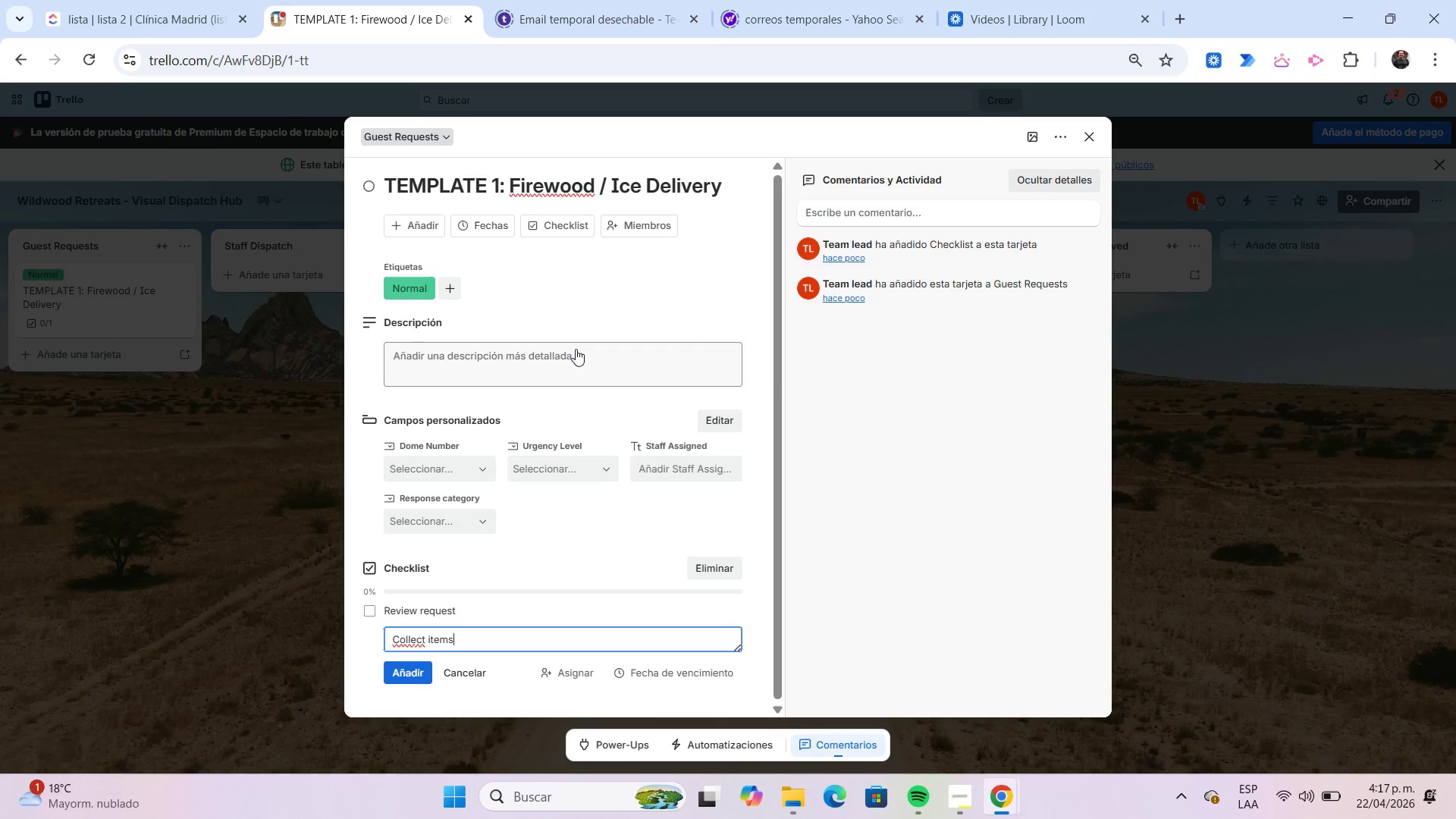 
key(Enter)
 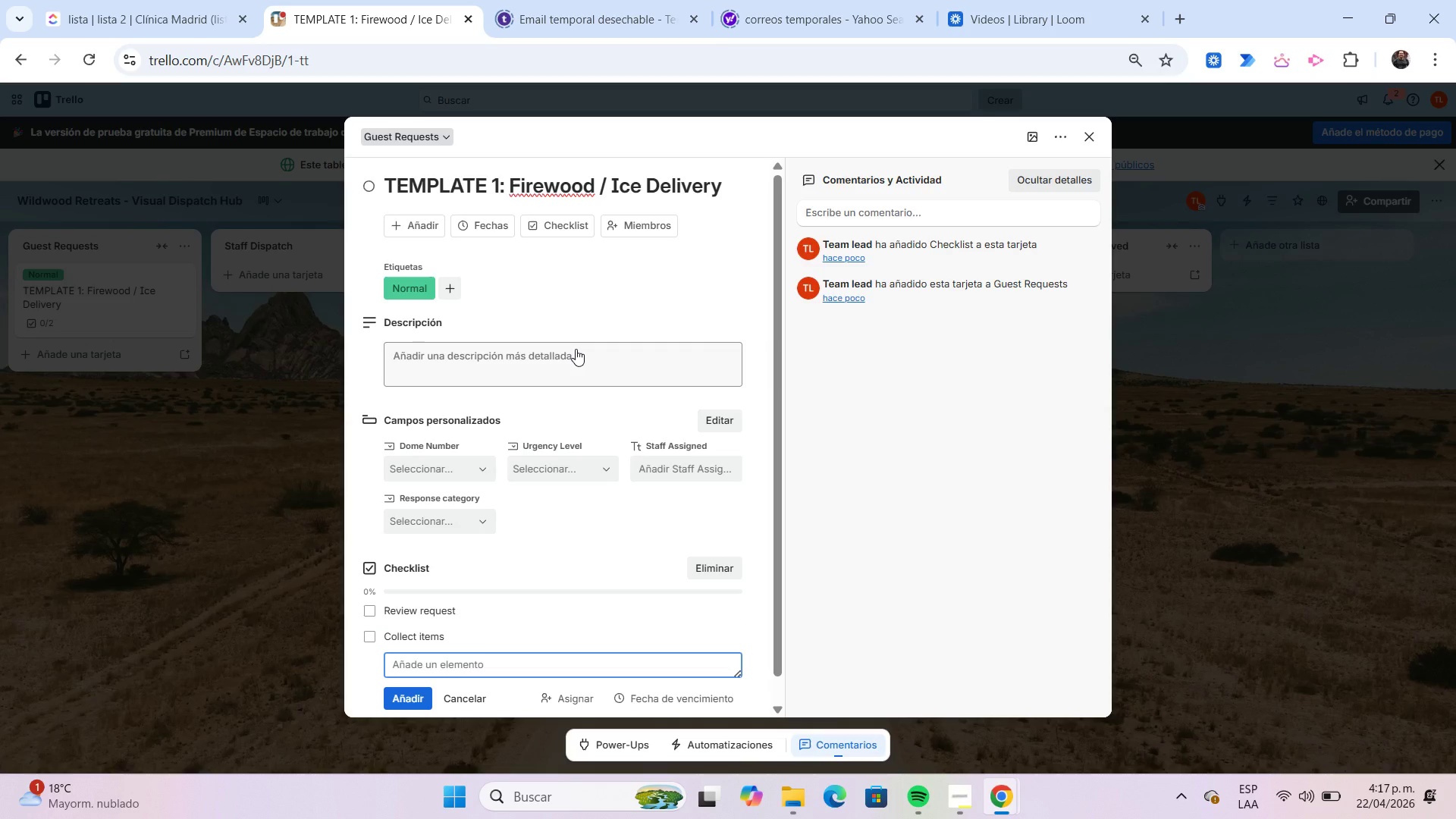 
type(Deliver to dome)
 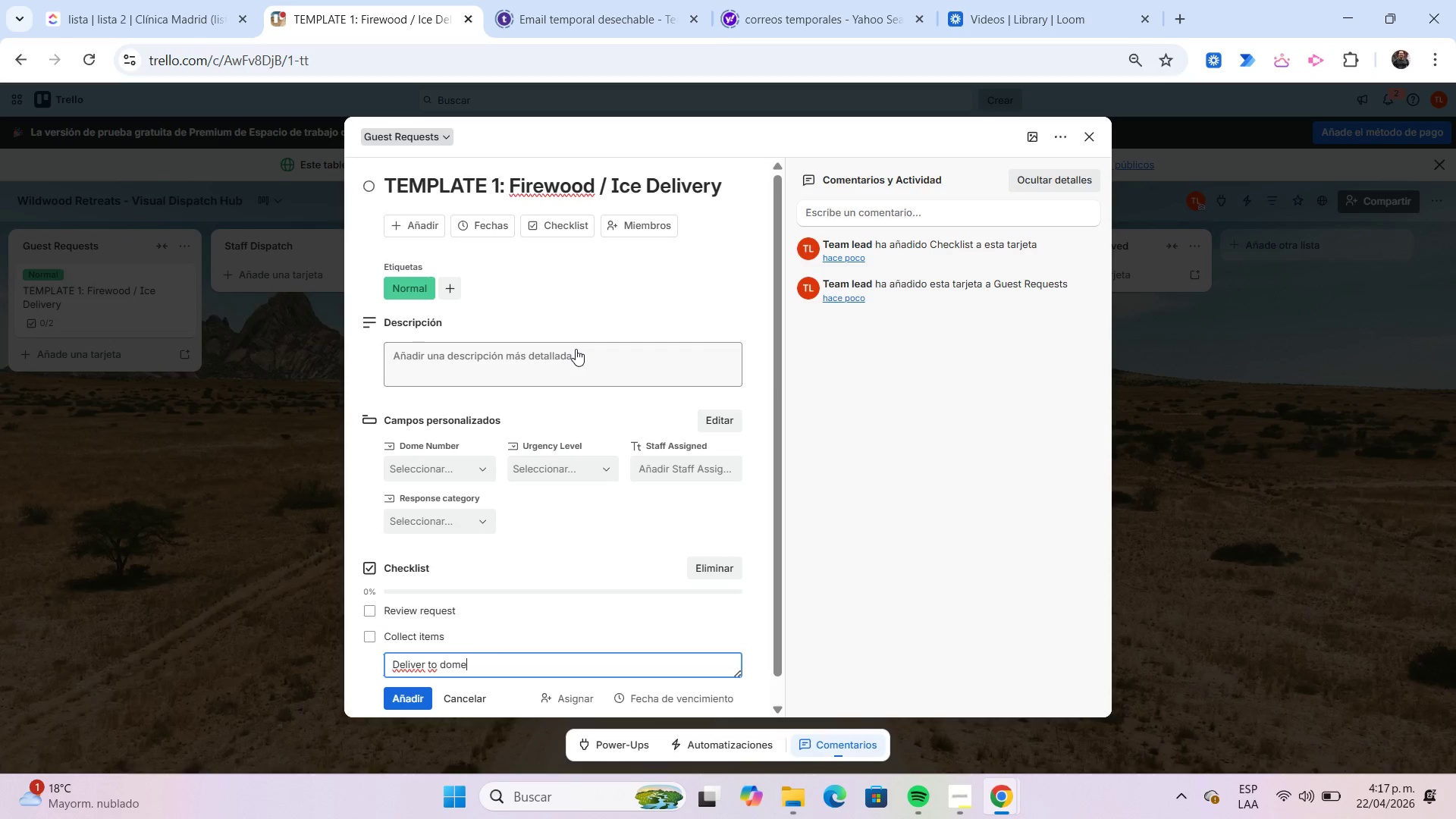 
key(Enter)
 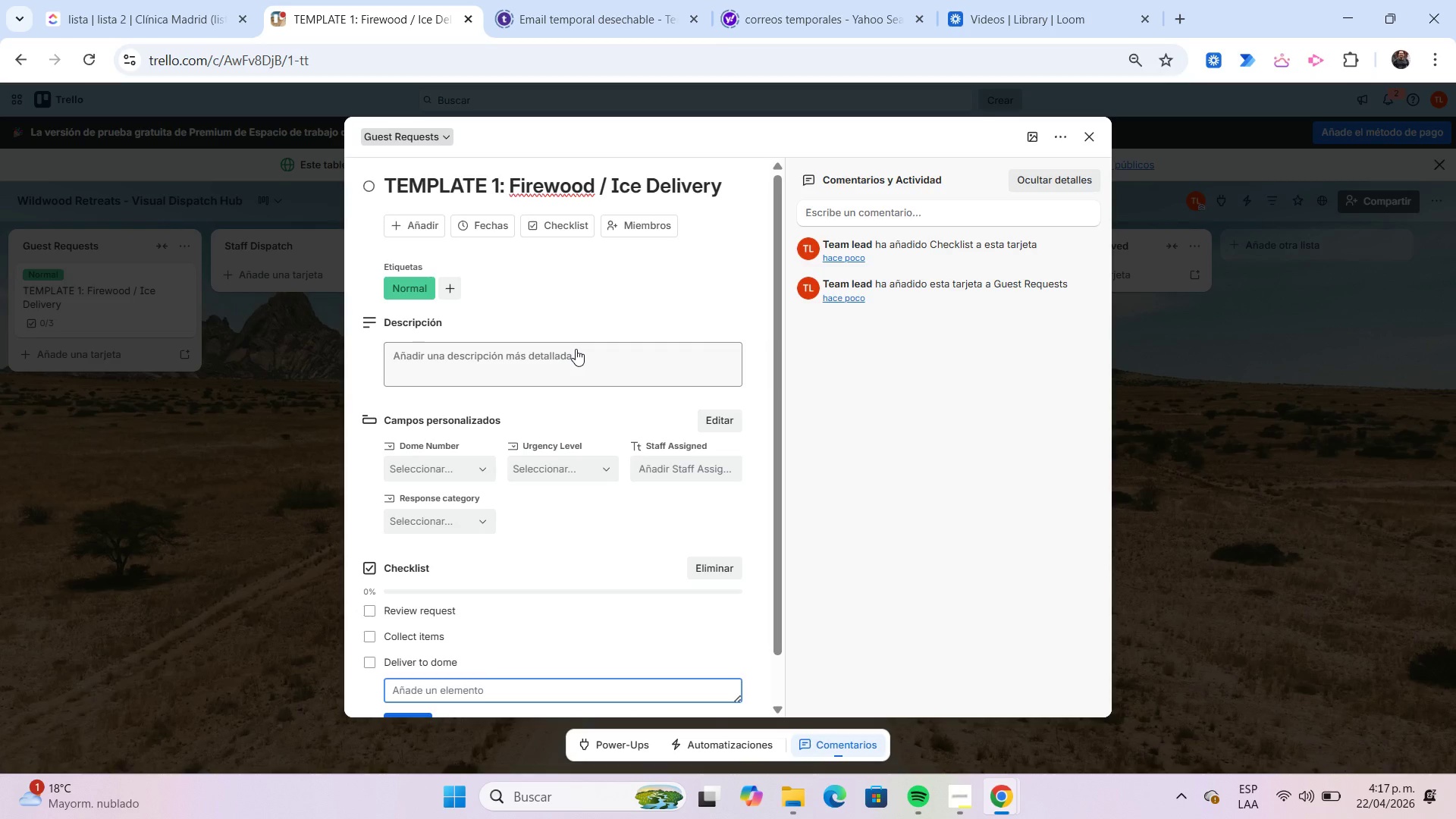 
type(Confirm guest received)
 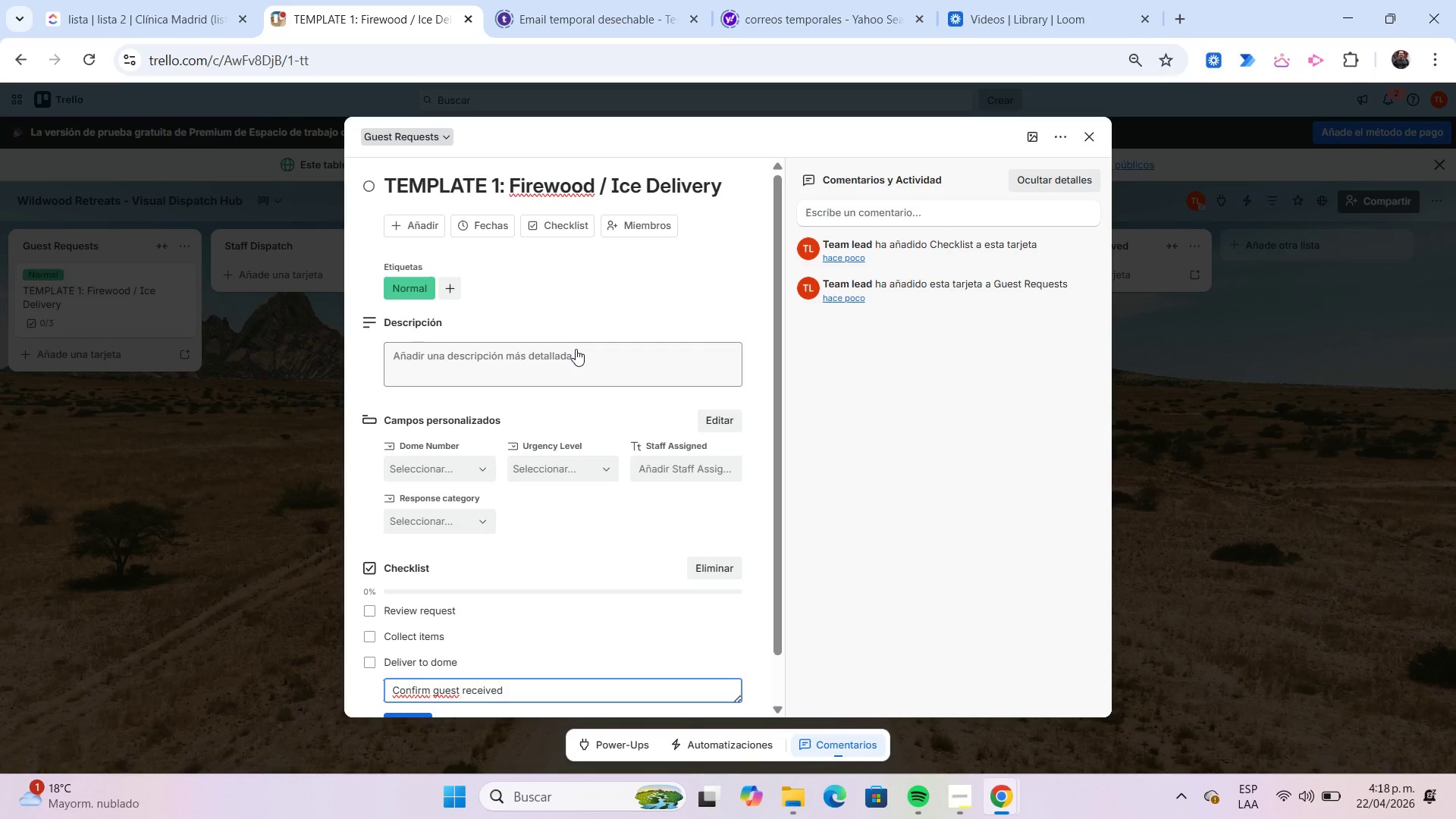 
key(Enter)
 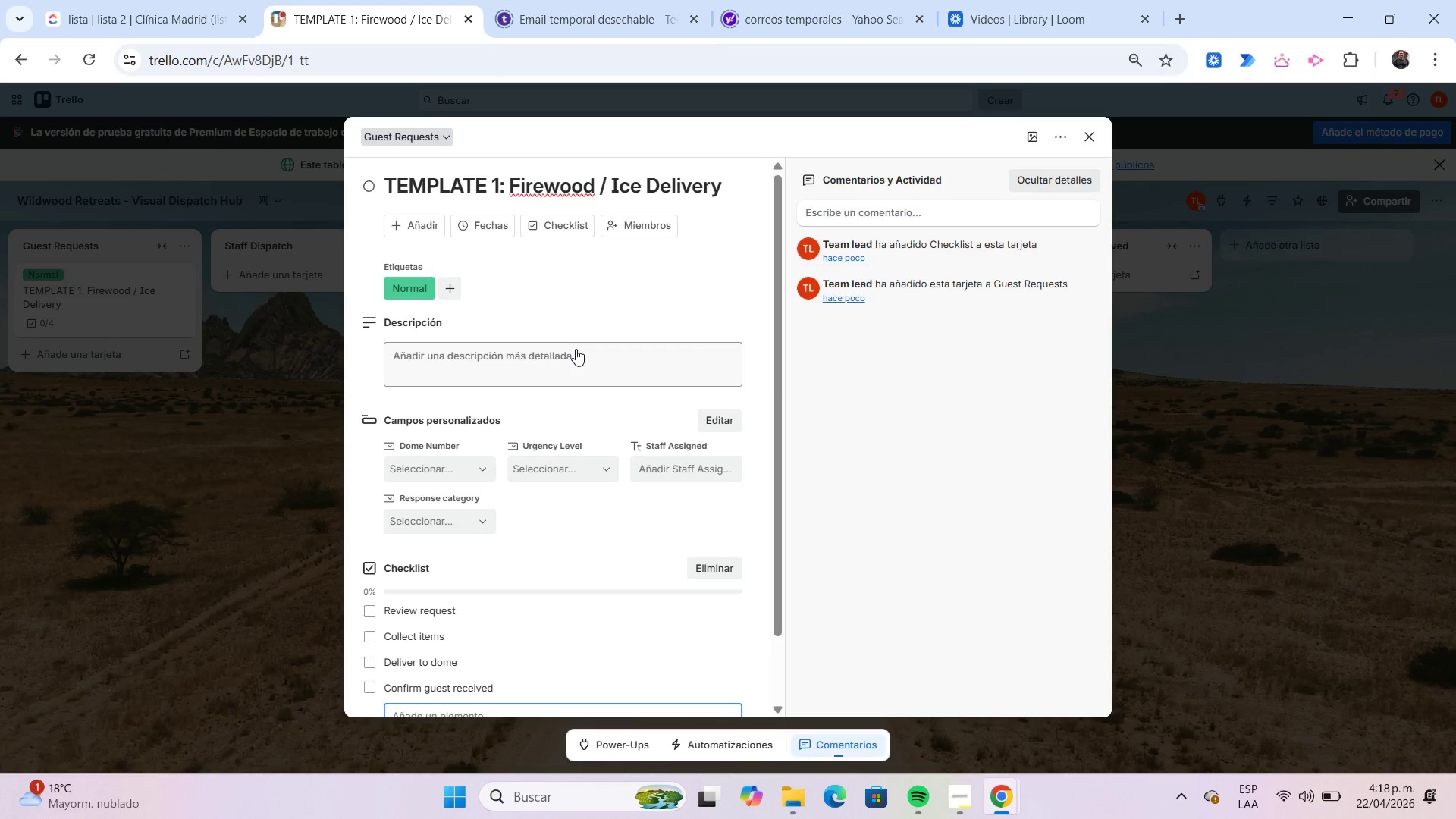 
type(Close request)
 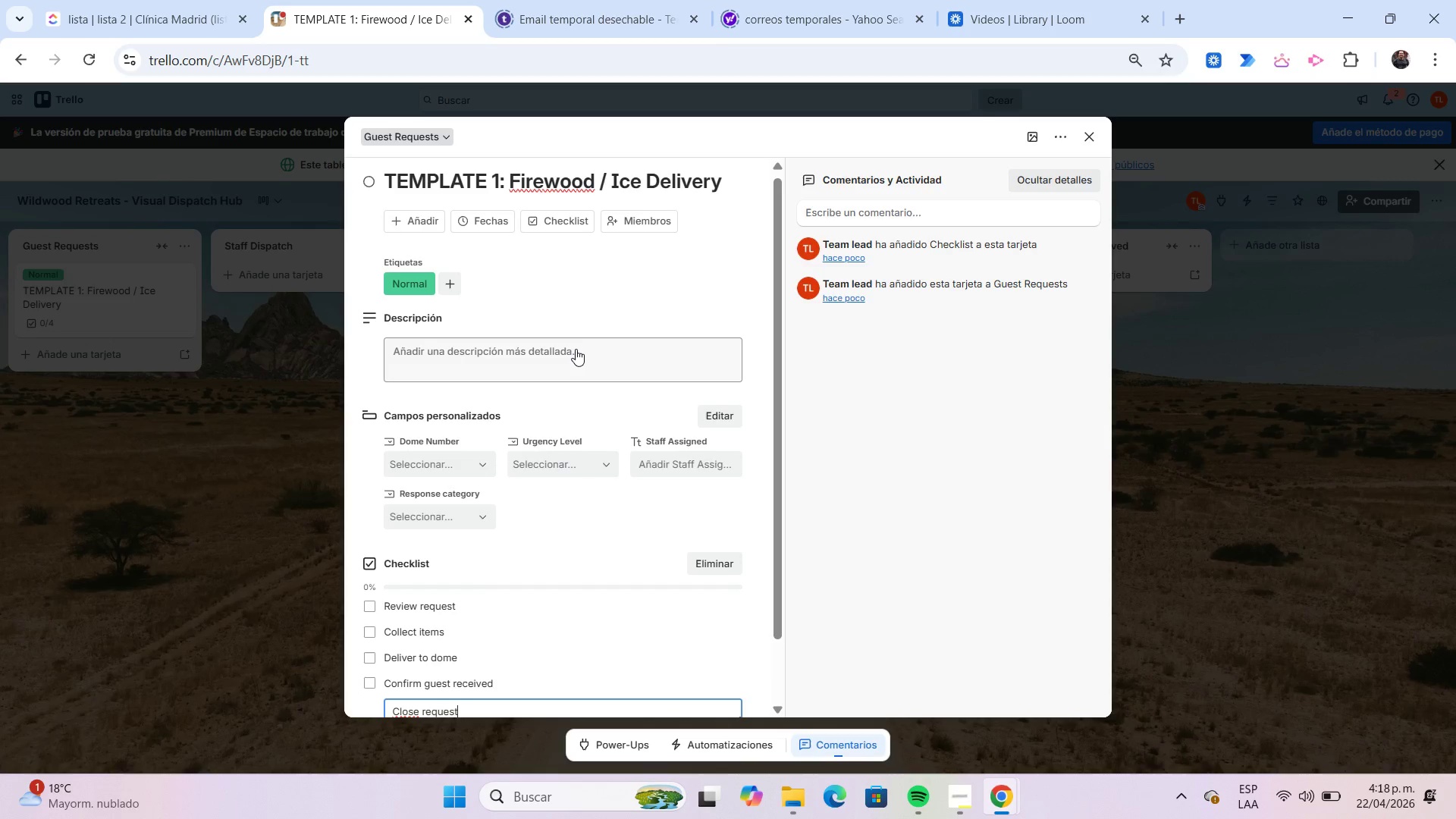 
key(Enter)
 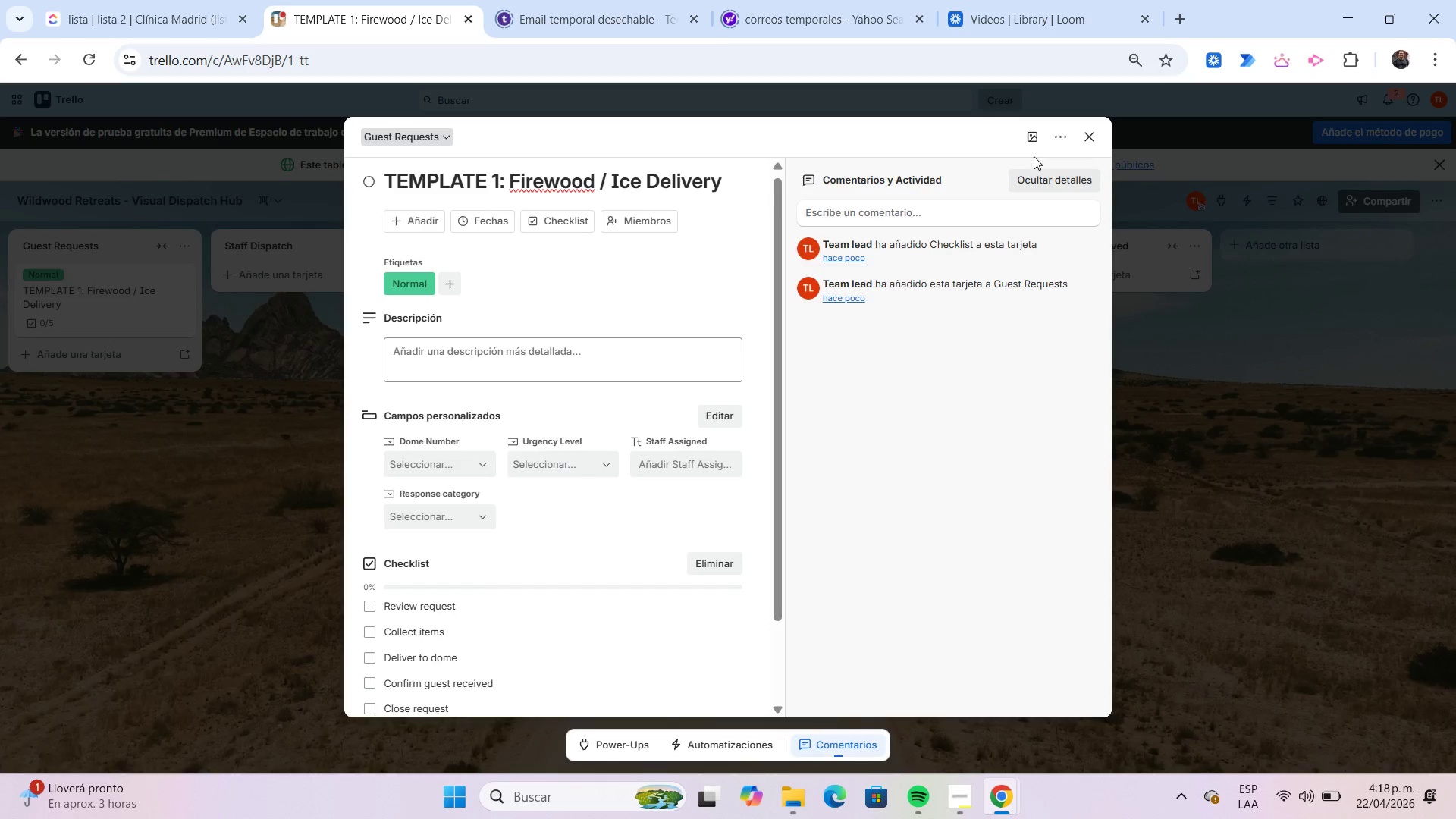 
left_click([1034, 133])
 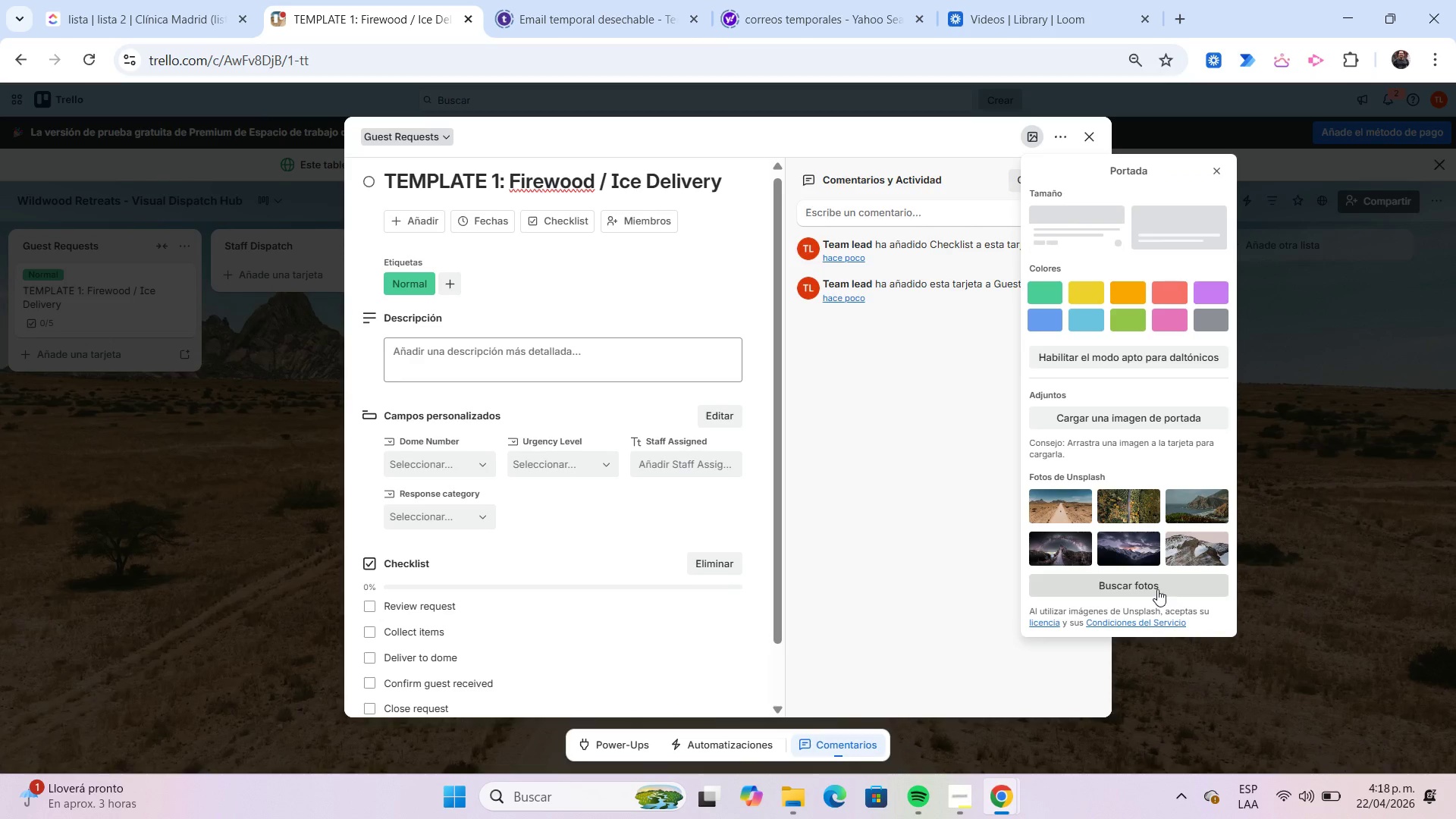 
left_click([1131, 583])
 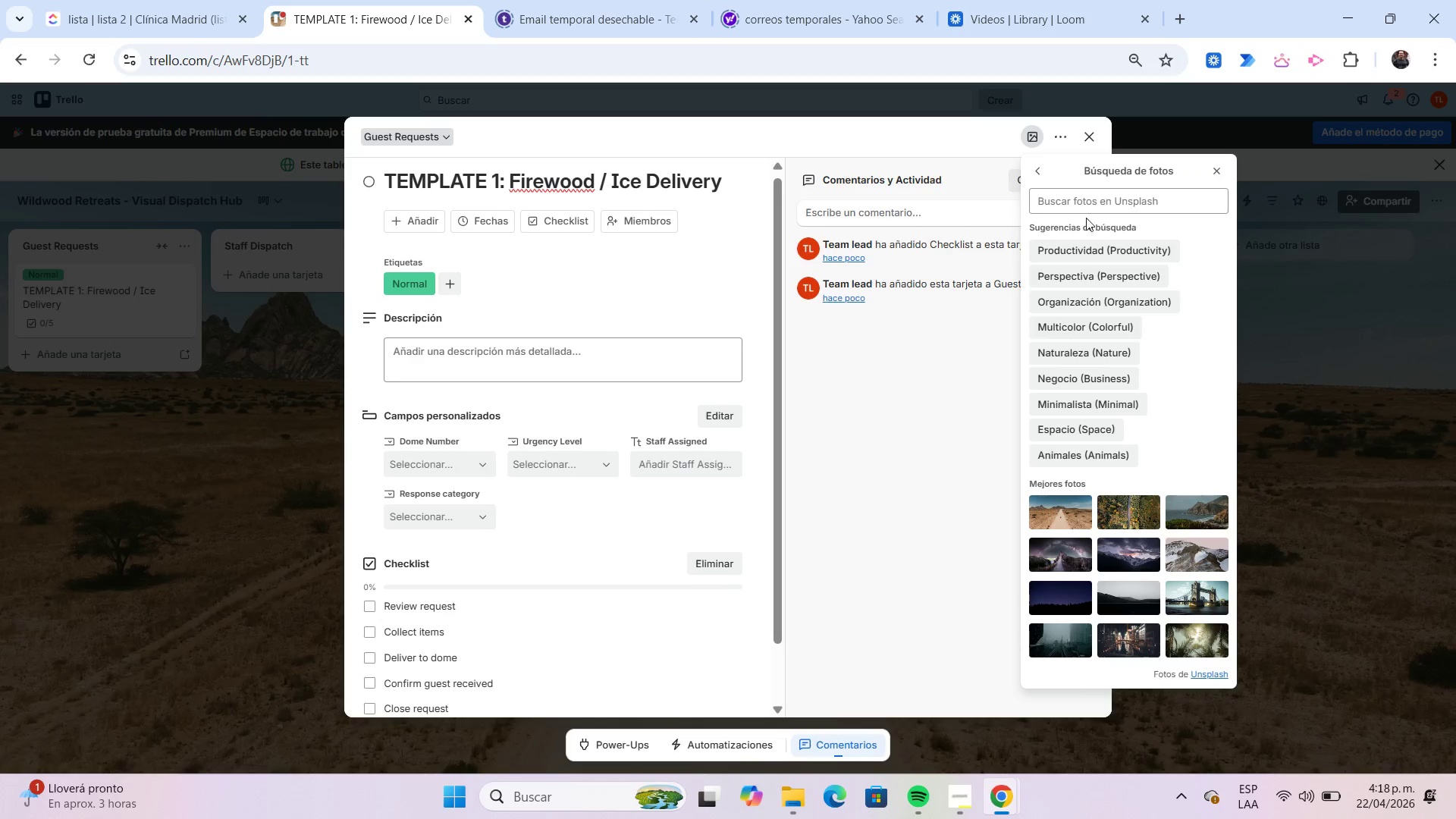 
left_click([1078, 203])
 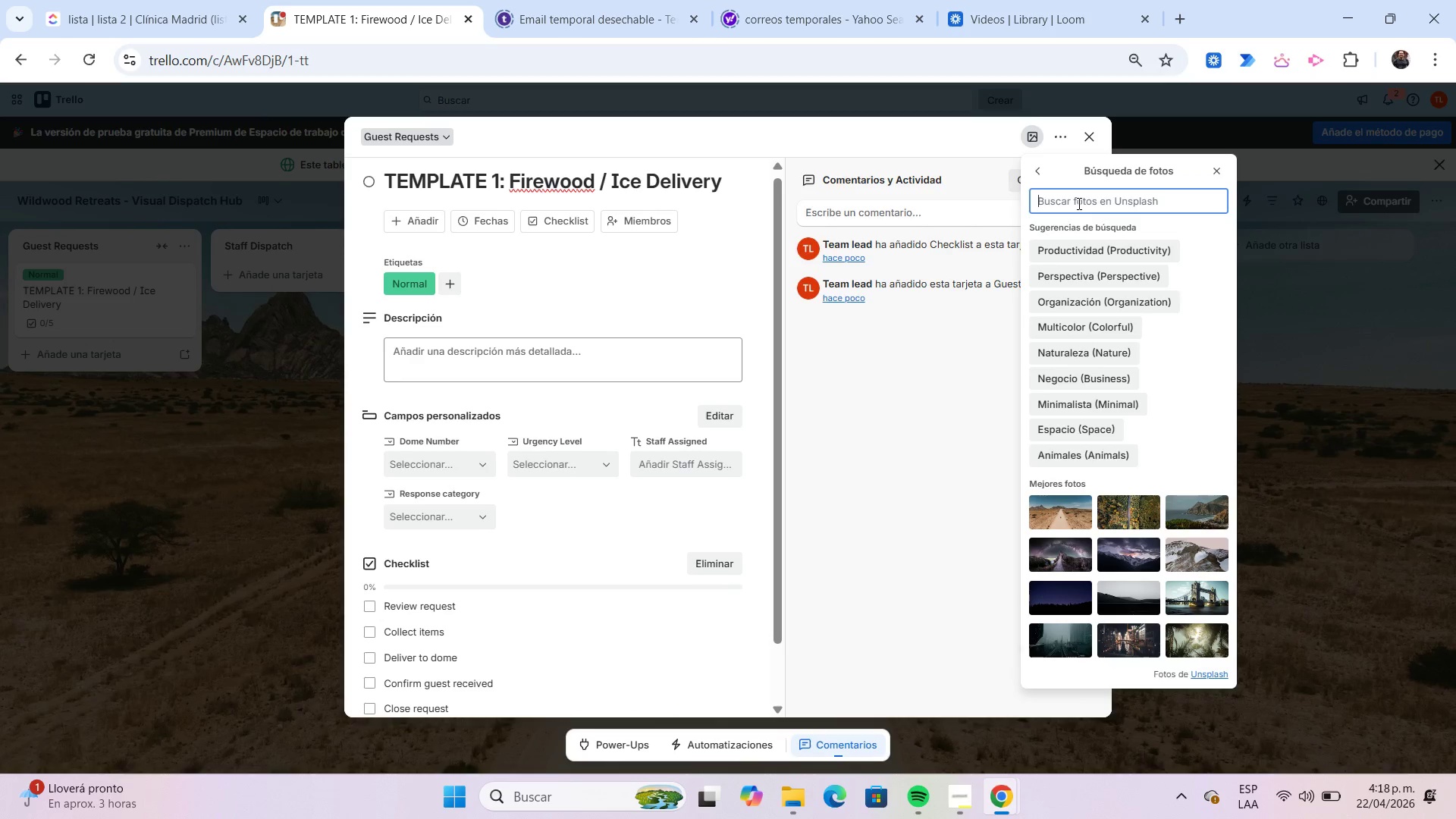 
type(glam)
 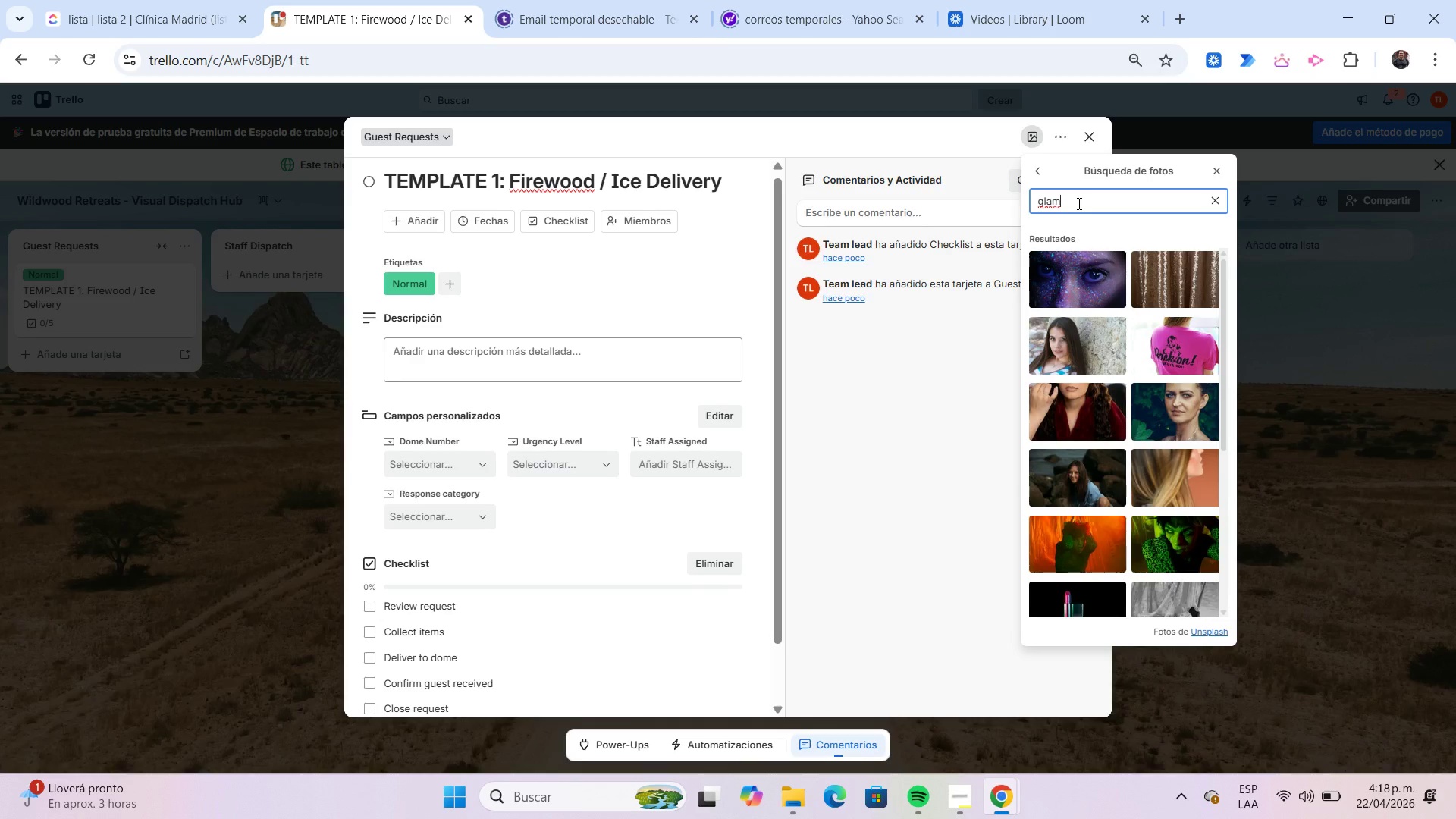 
type(pling)
 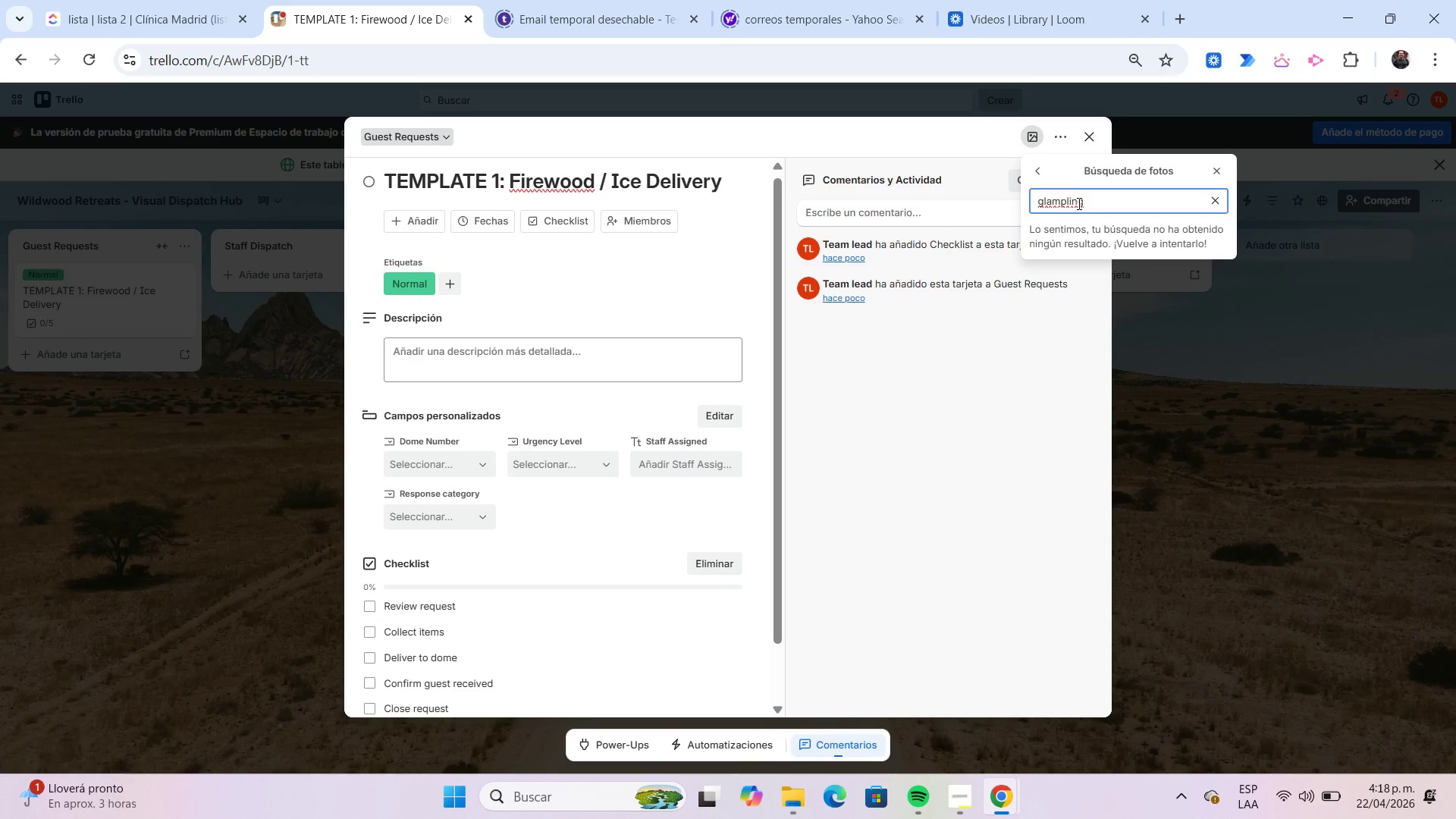 
wait(23.47)
 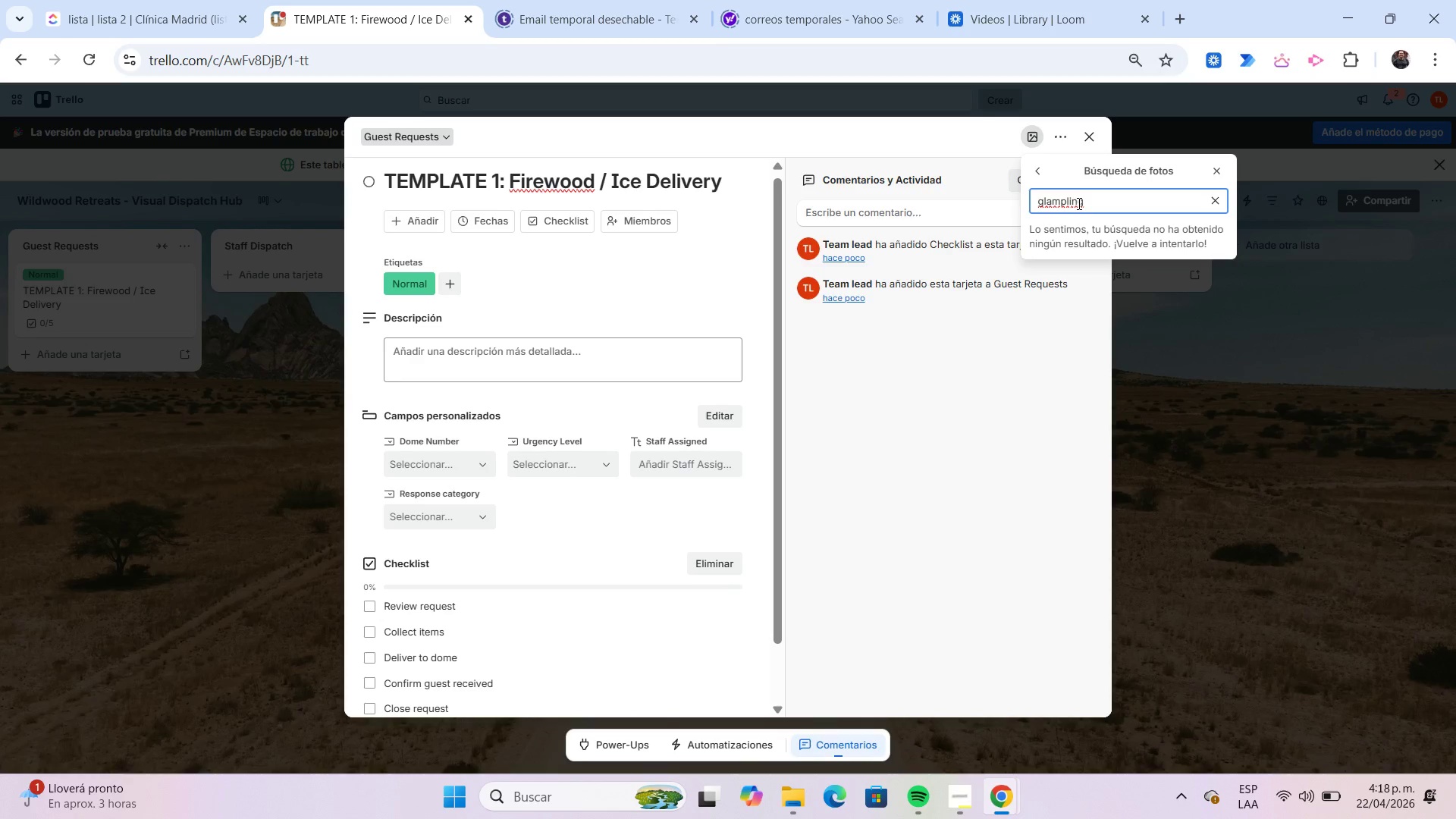 
key(Backspace)
key(Backspace)
key(Backspace)
key(Backspace)
type(ing)
 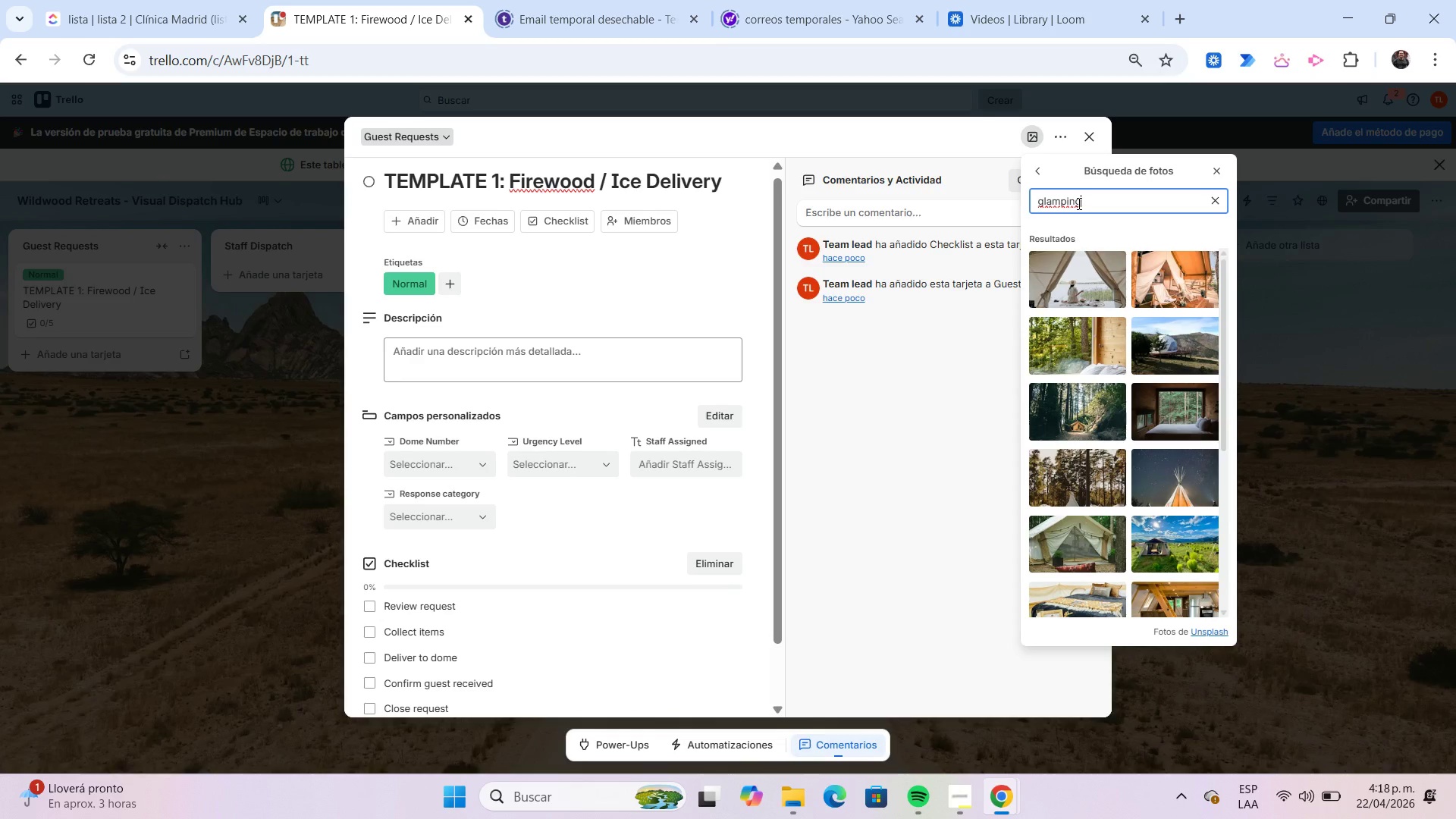 
mouse_move([1099, 275])
 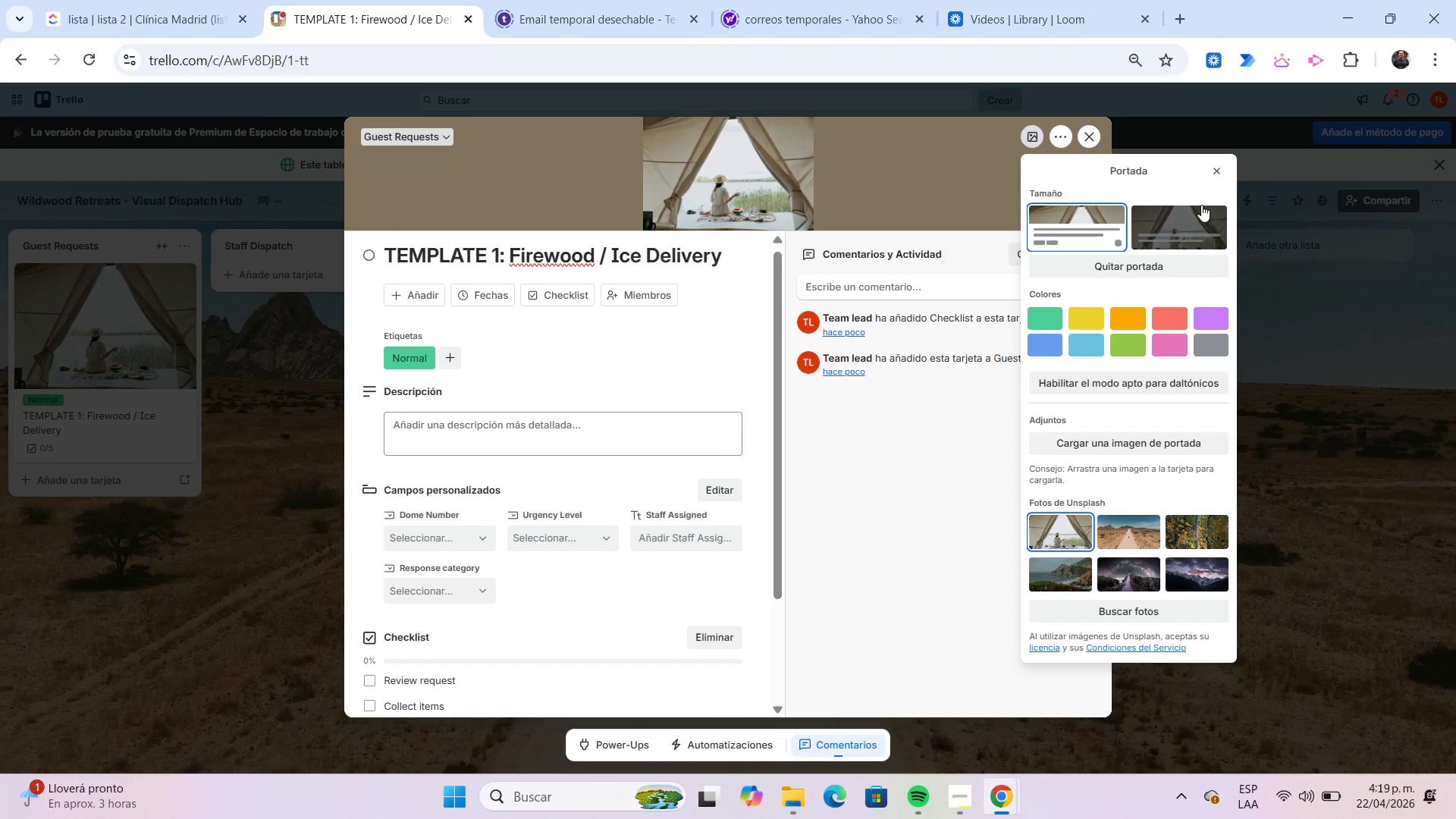 
left_click([1219, 172])
 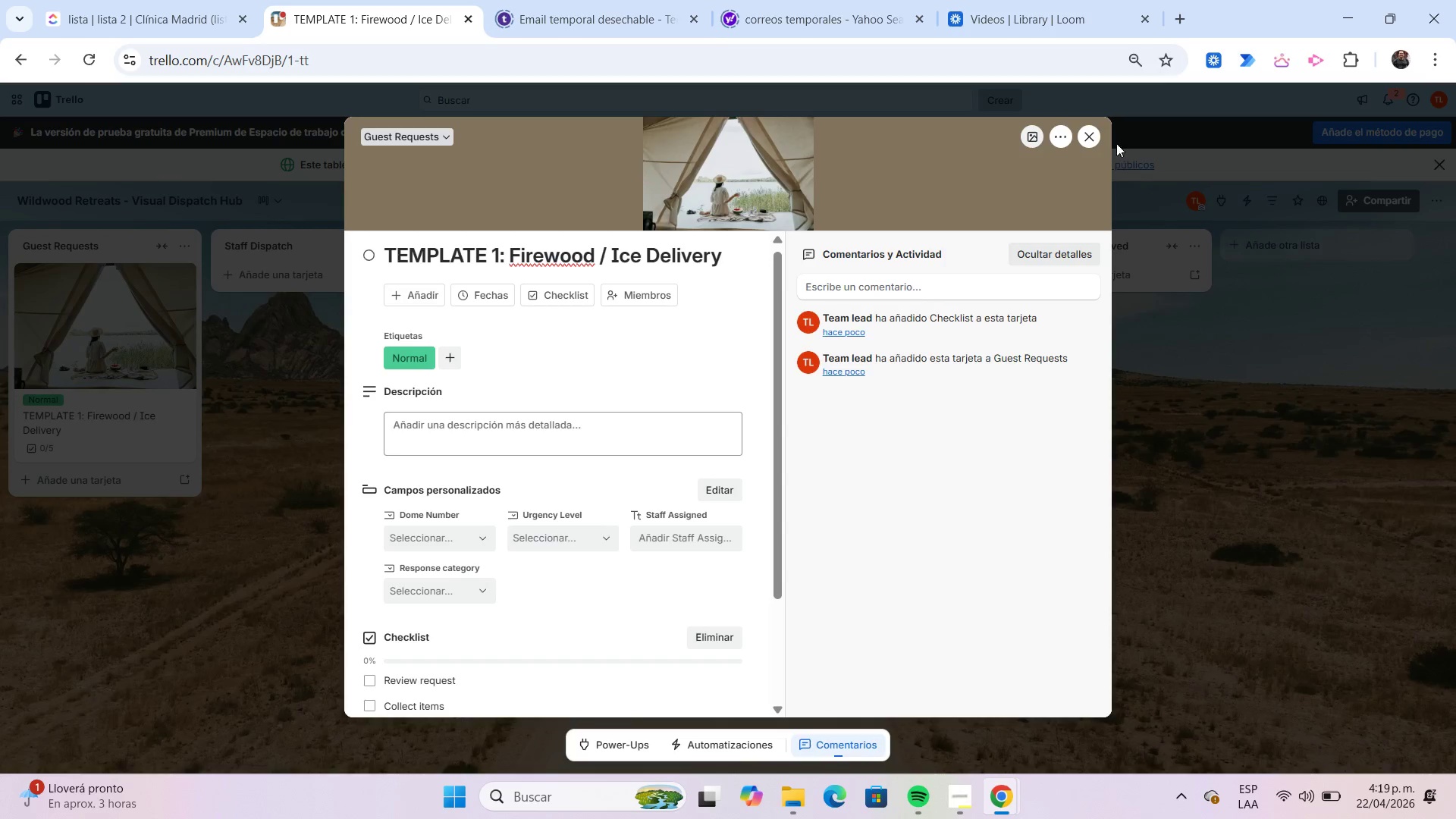 
left_click([1095, 135])
 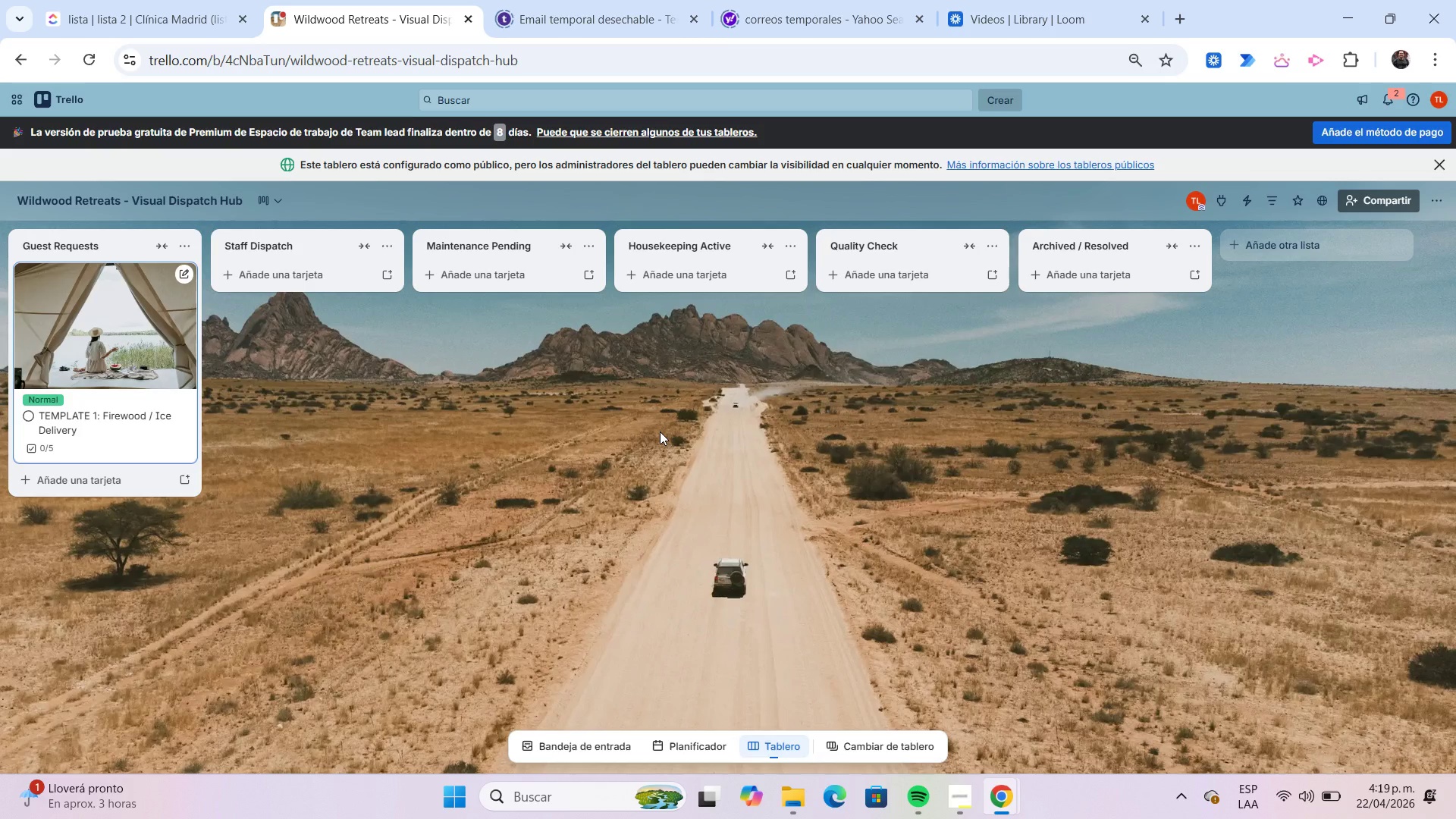 
wait(47.51)
 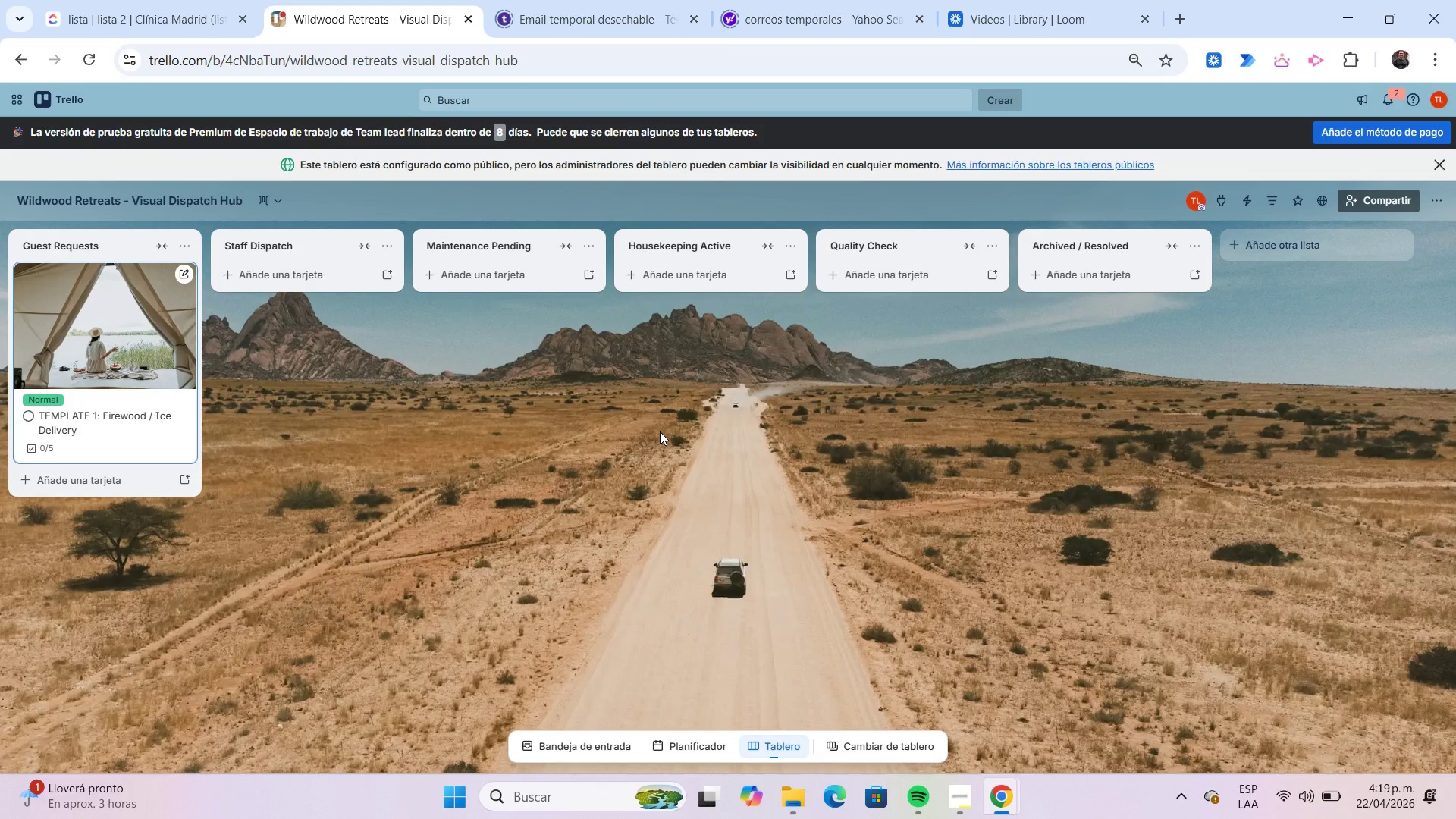 
left_click([104, 484])
 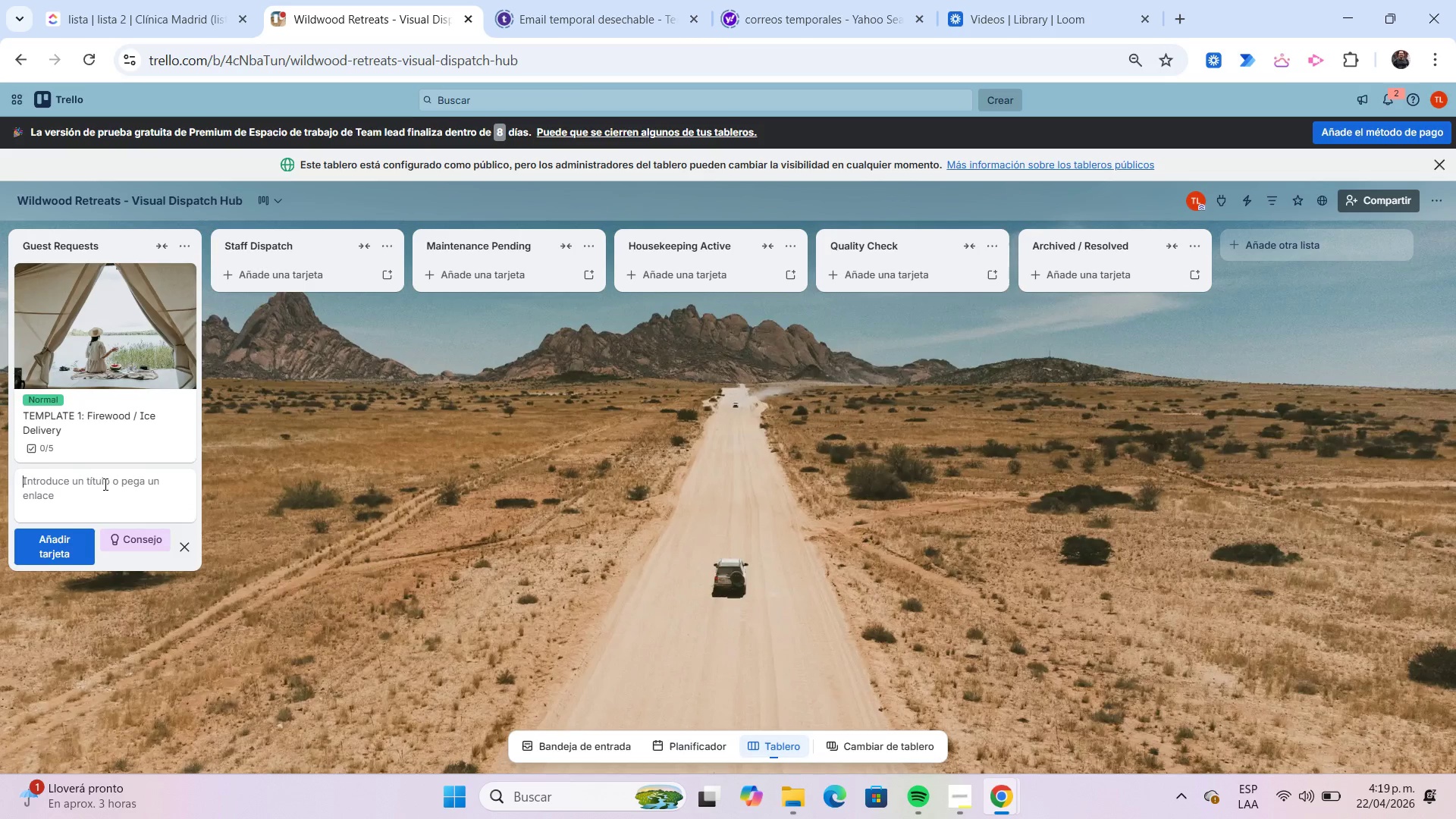 
type(plumbing Emergency )
 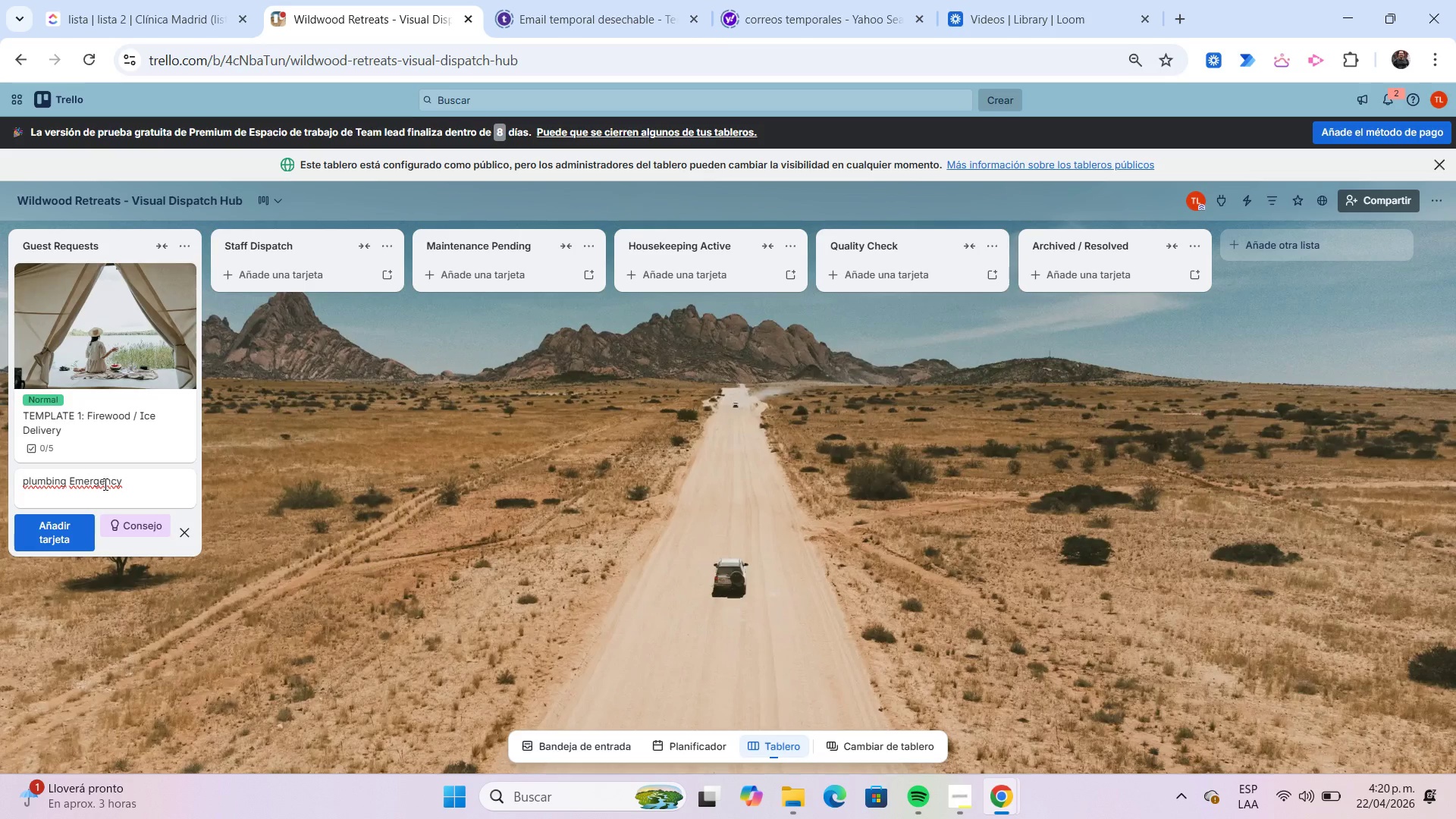 
wait(11.17)
 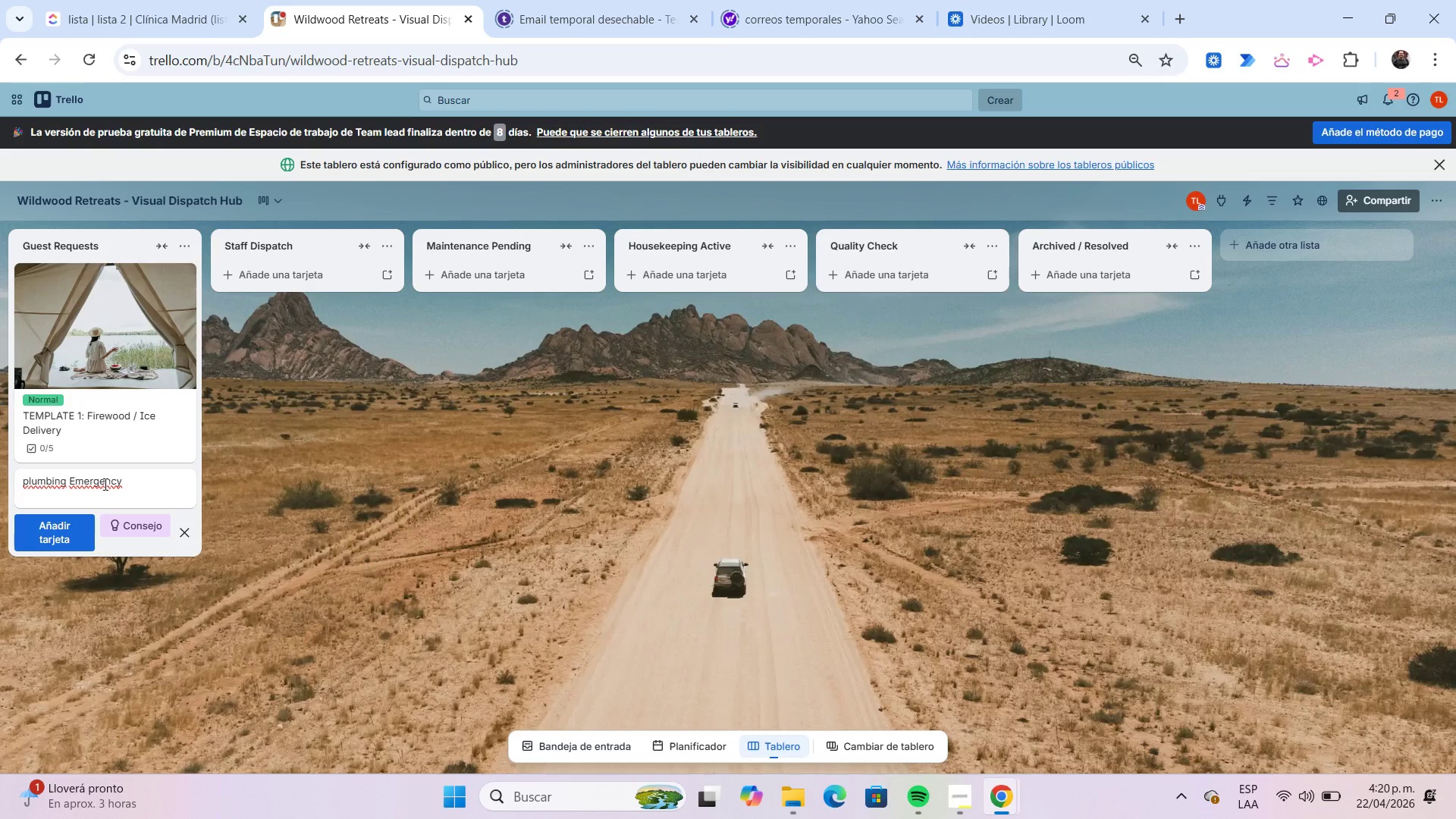 
key(Enter)
 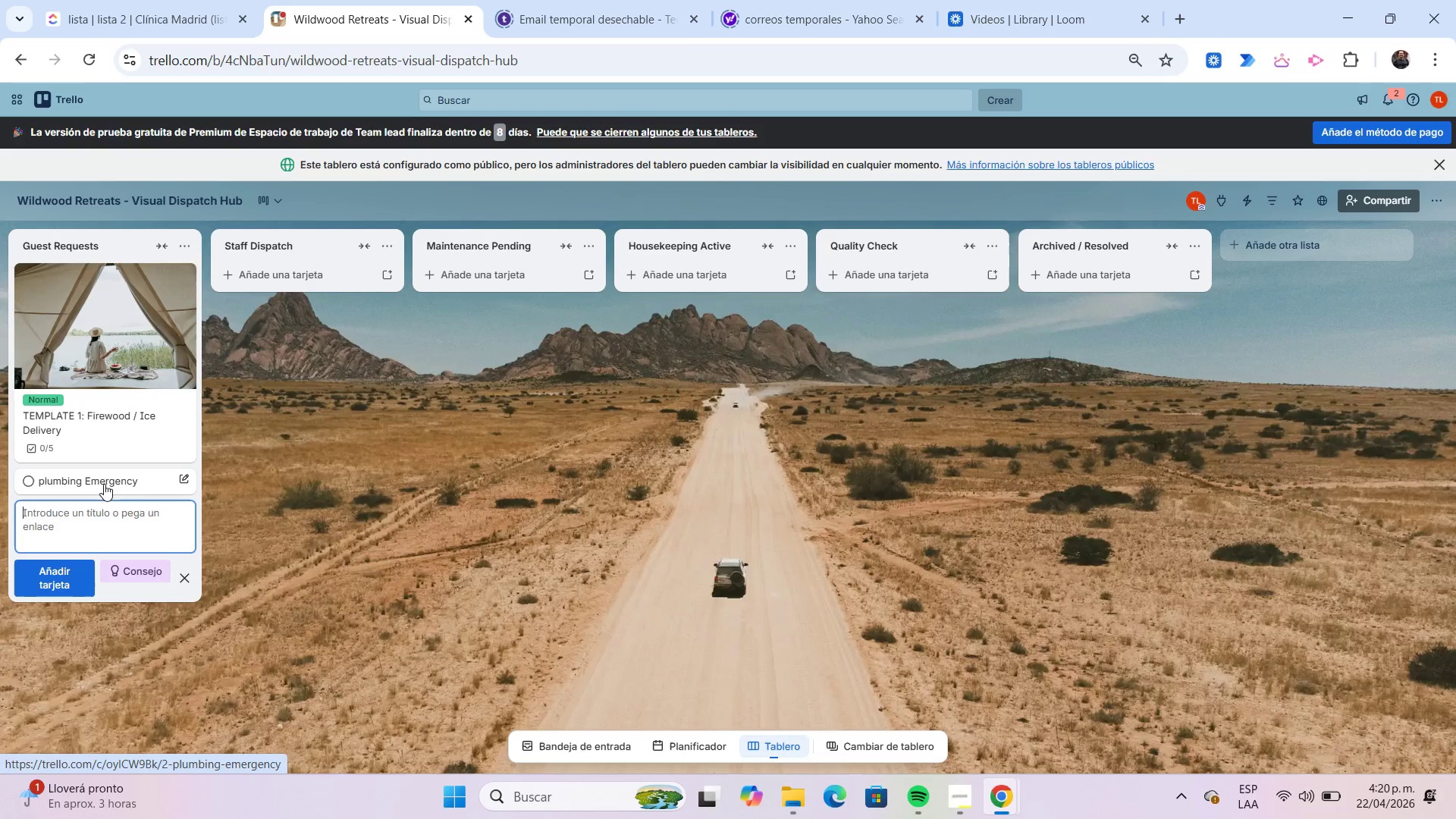 
left_click([104, 484])
 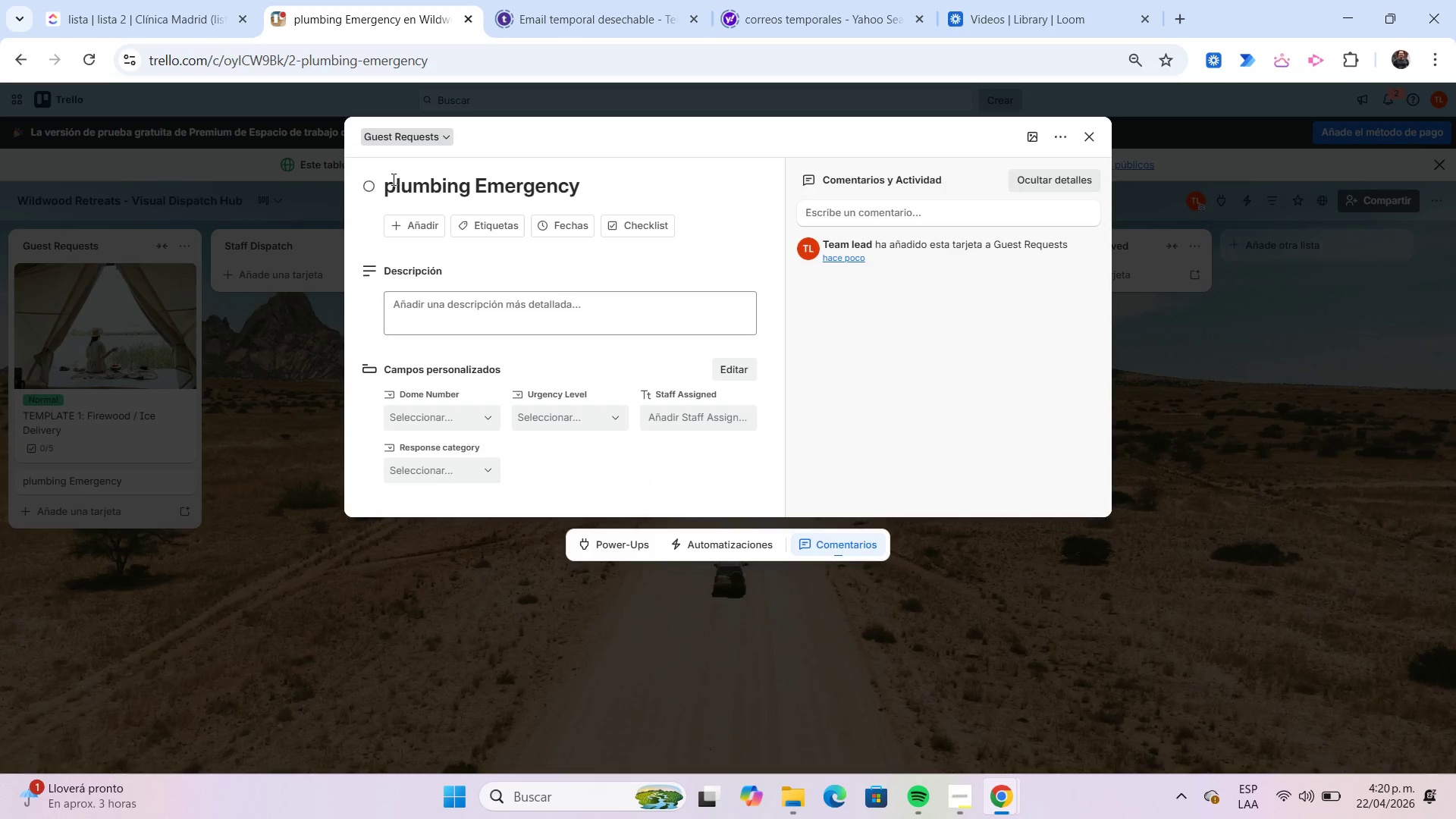 
left_click([386, 185])
 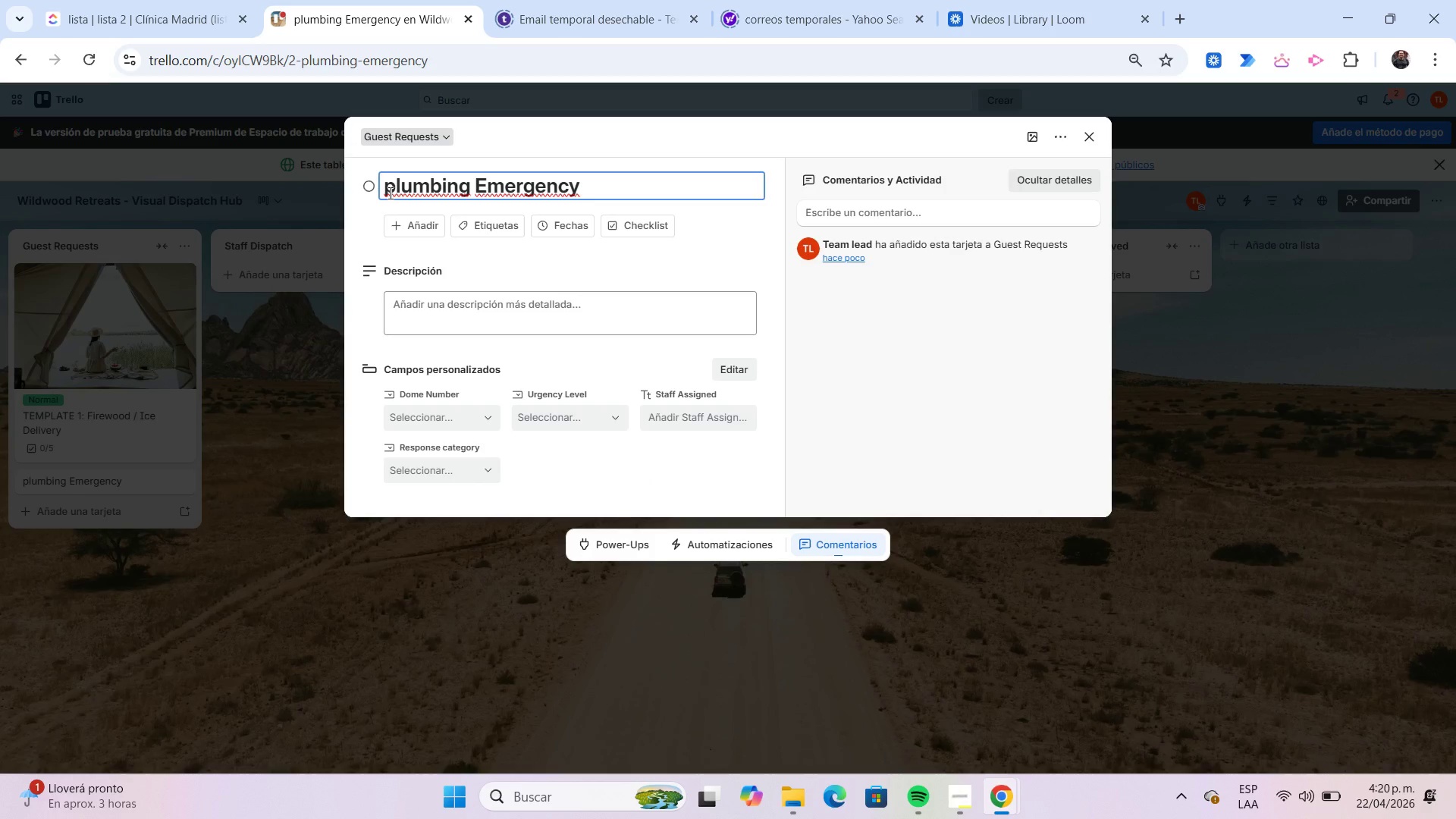 
key(Delete)
 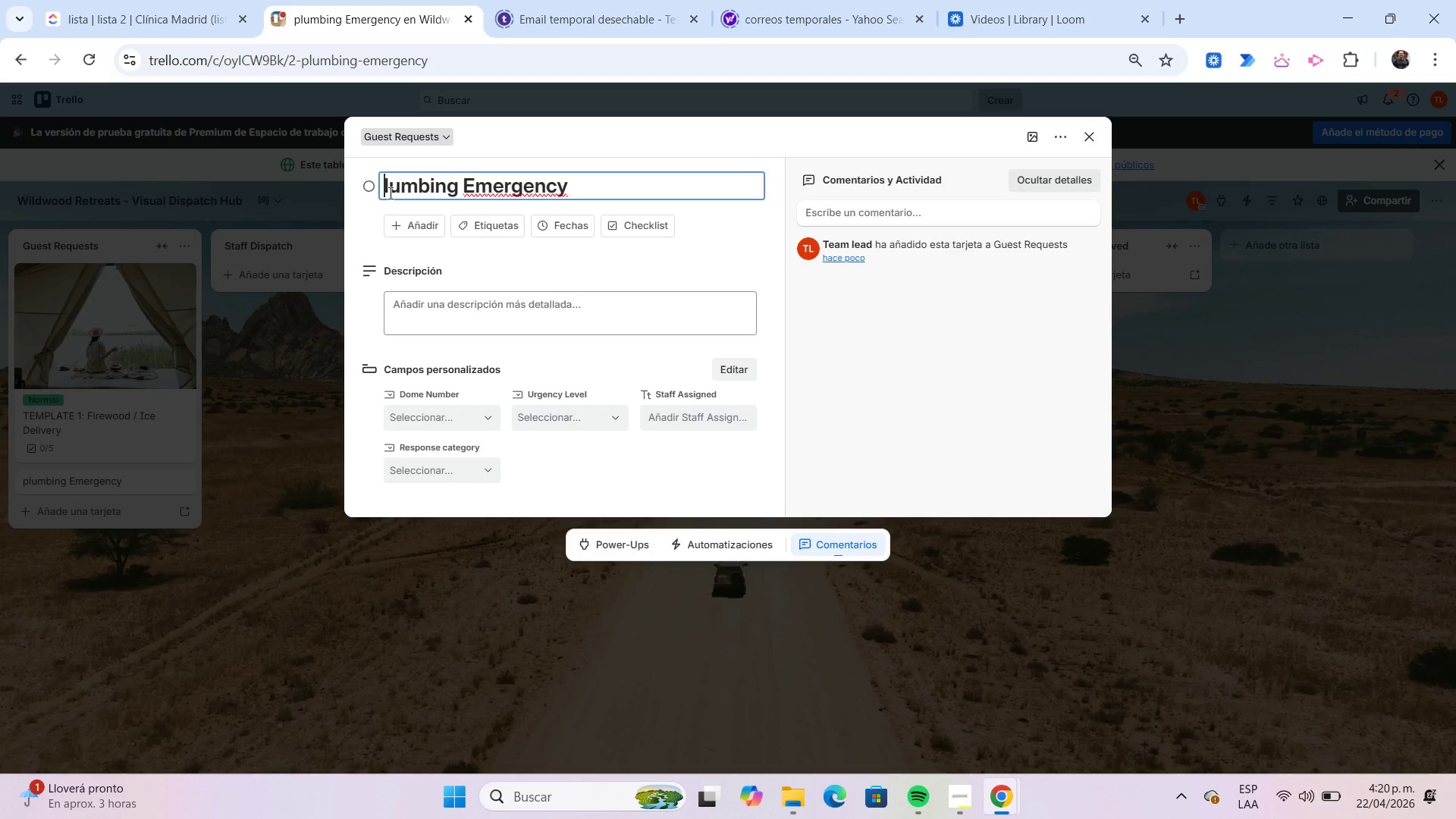 
key(Shift+ShiftLeft)
 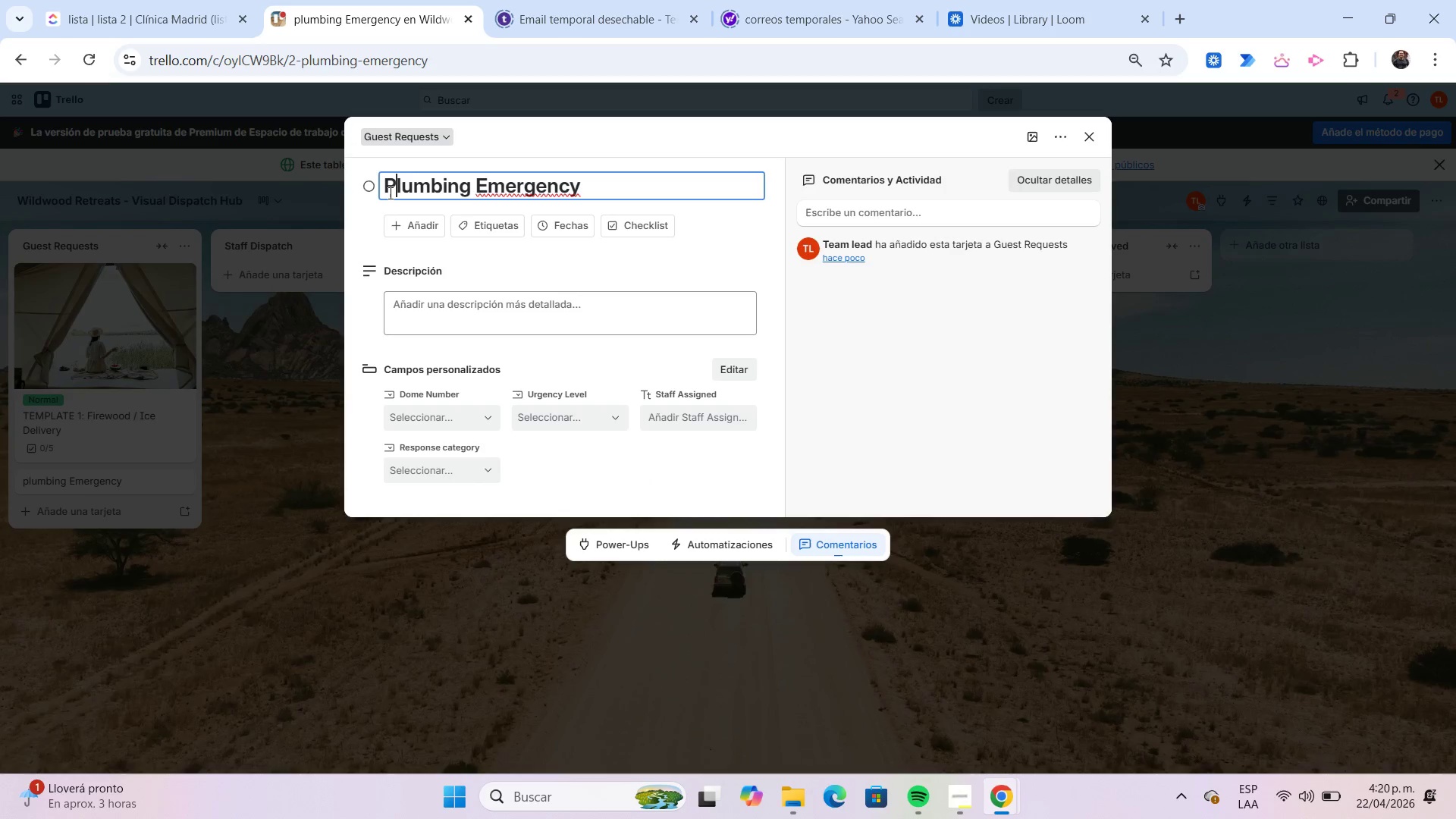 
key(Shift+P)
 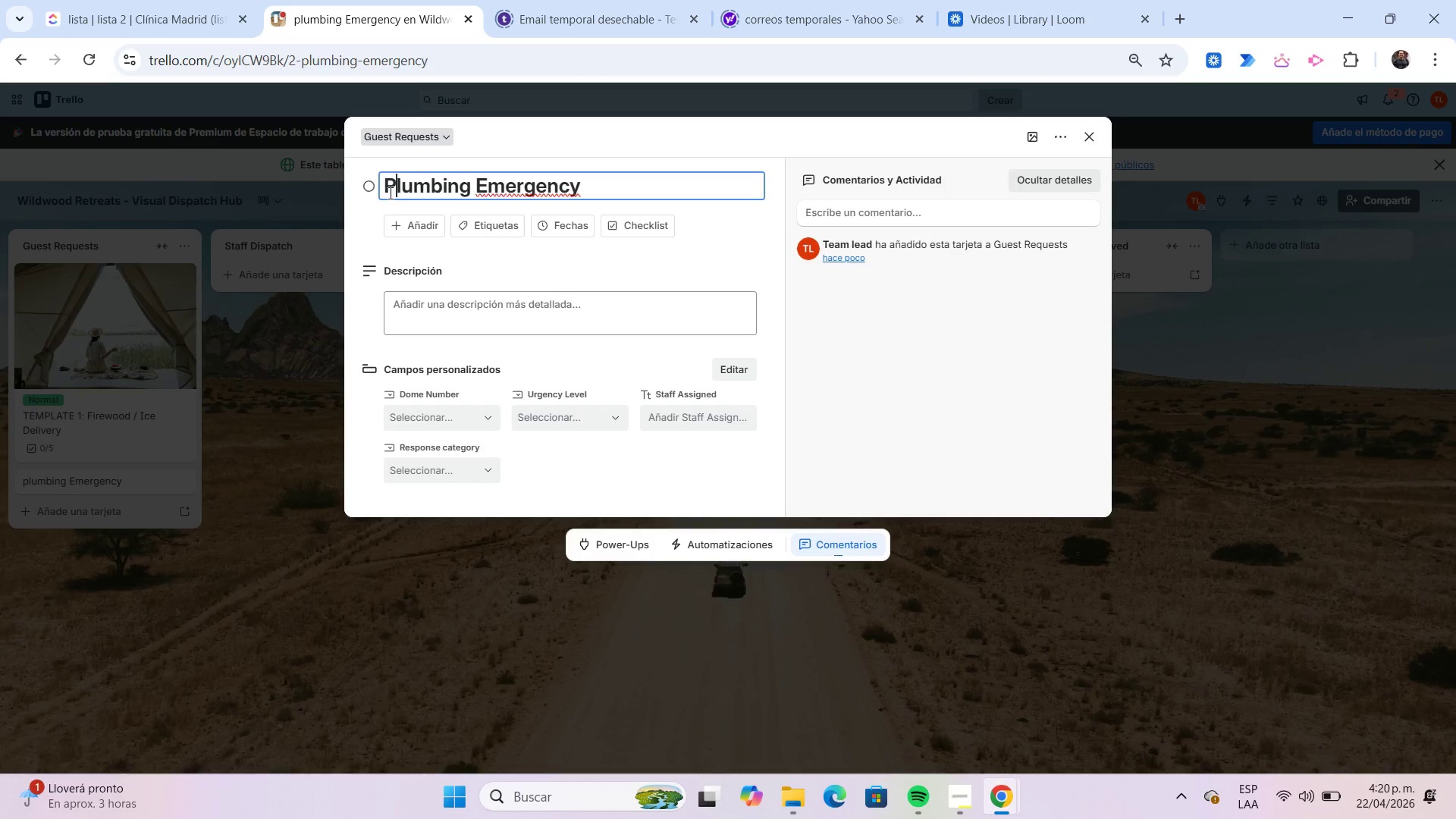 
key(ArrowLeft)
 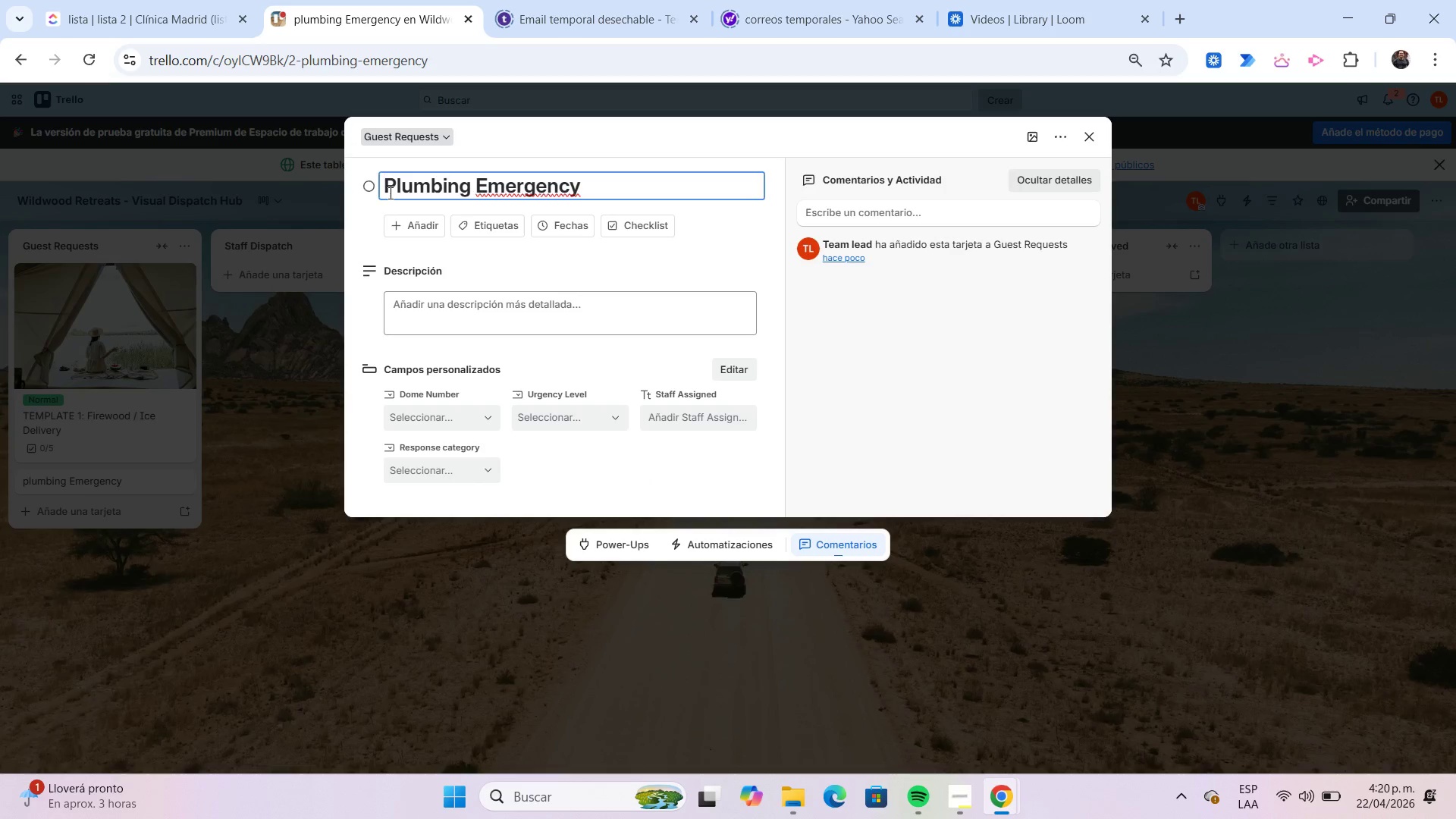 
type(TEMPLATE 2> )
 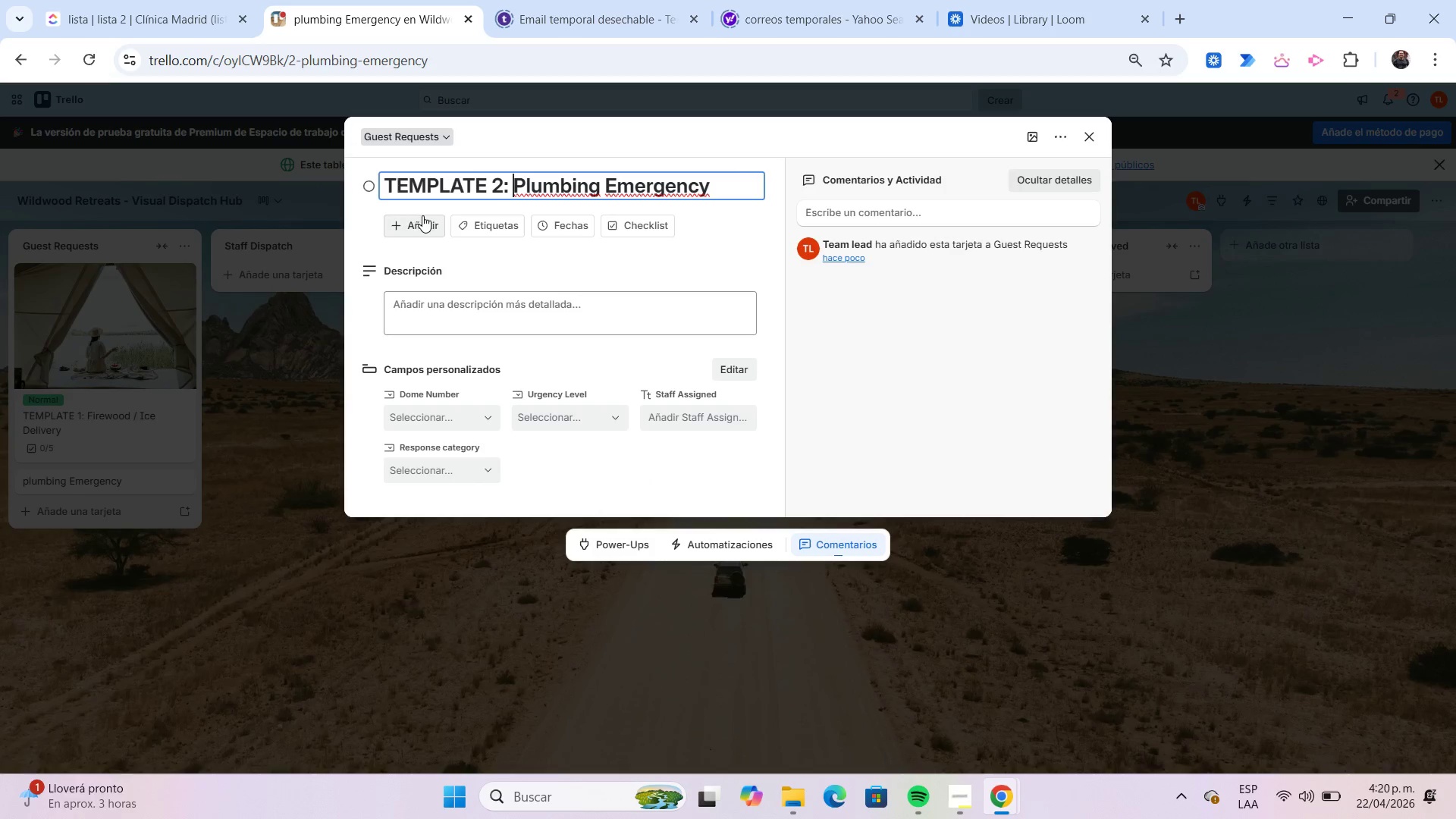 
left_click([494, 230])
 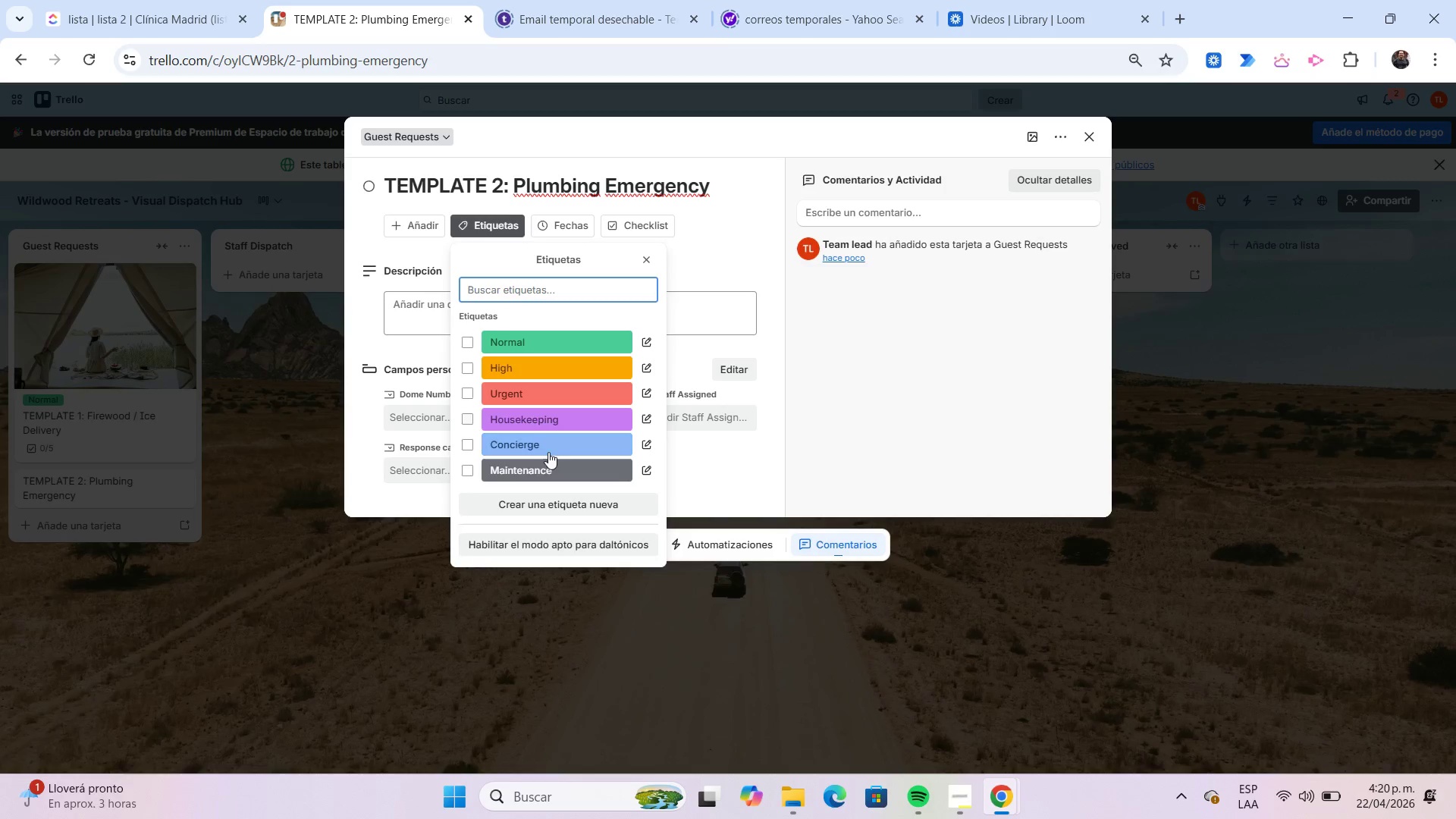 
left_click([558, 466])
 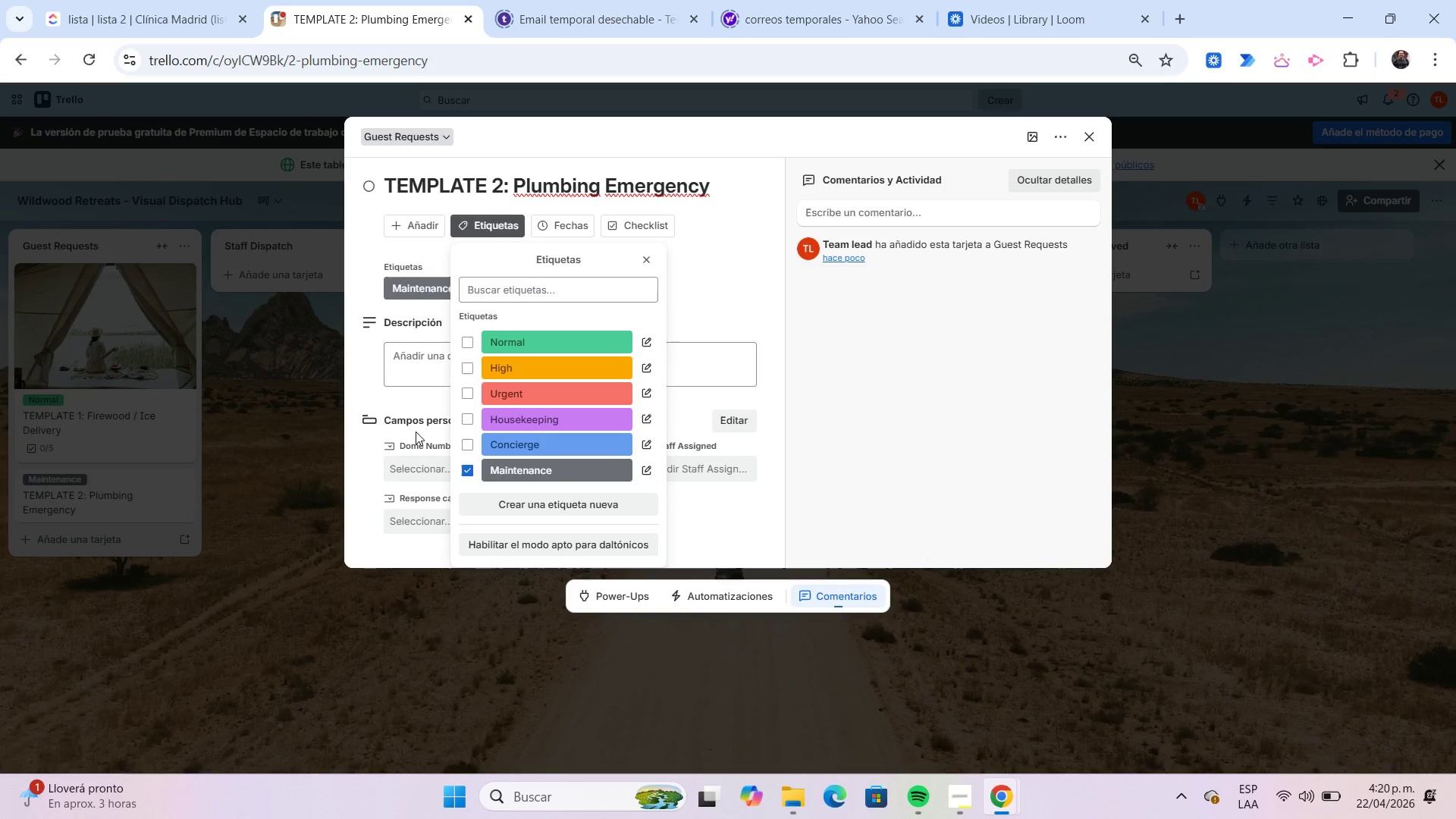 
left_click([416, 431])
 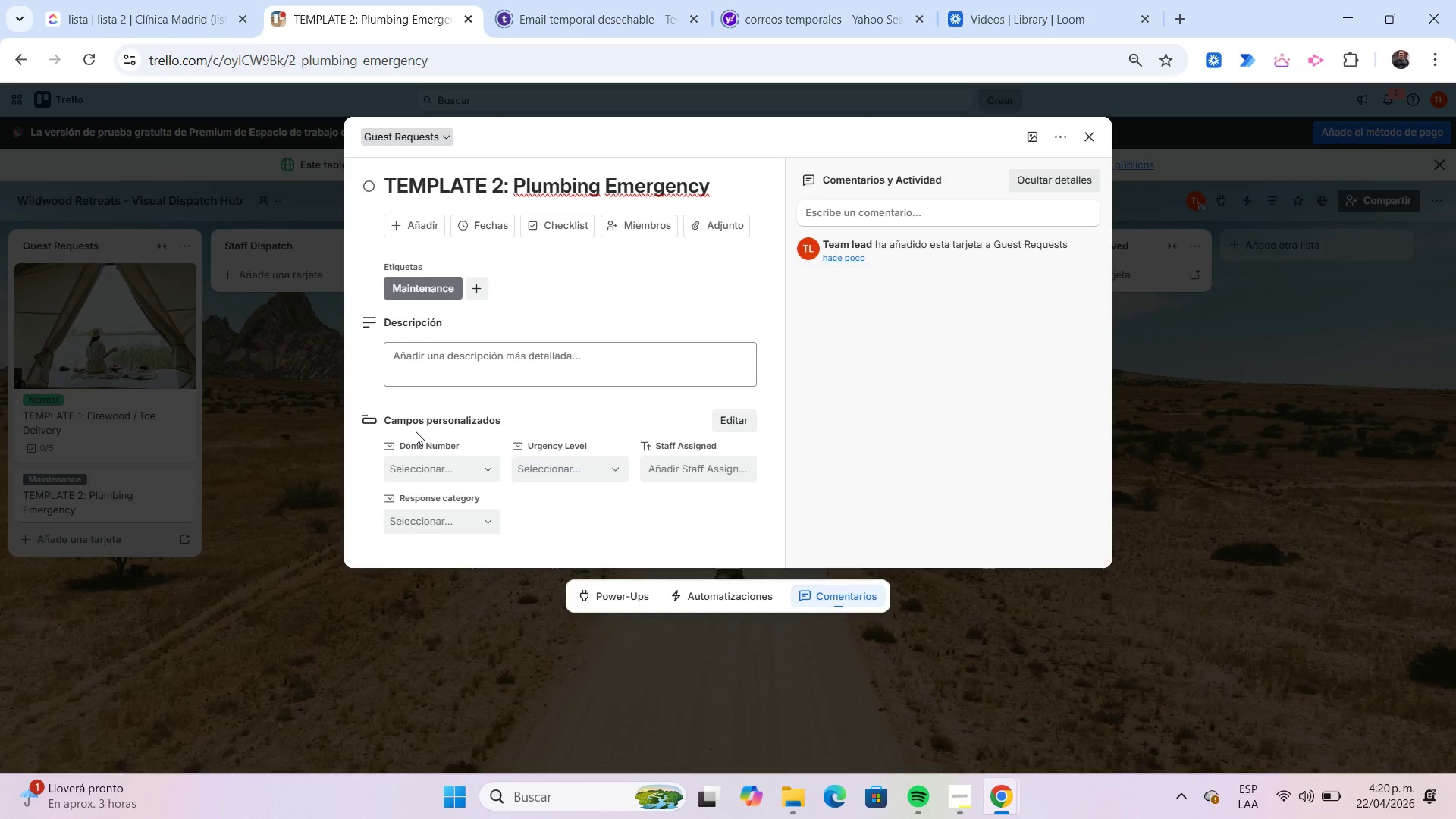 
left_click([449, 463])
 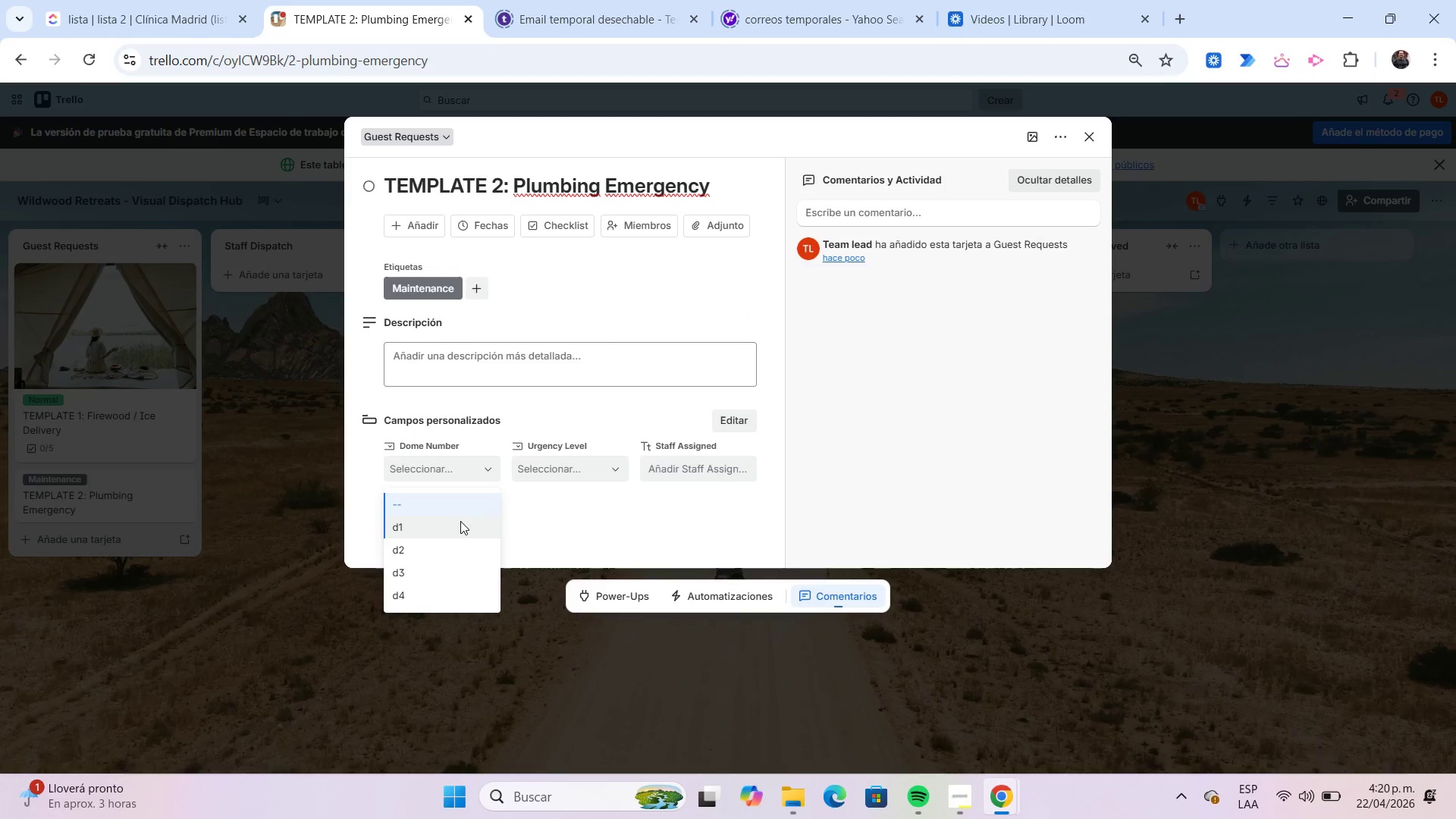 
left_click([460, 521])
 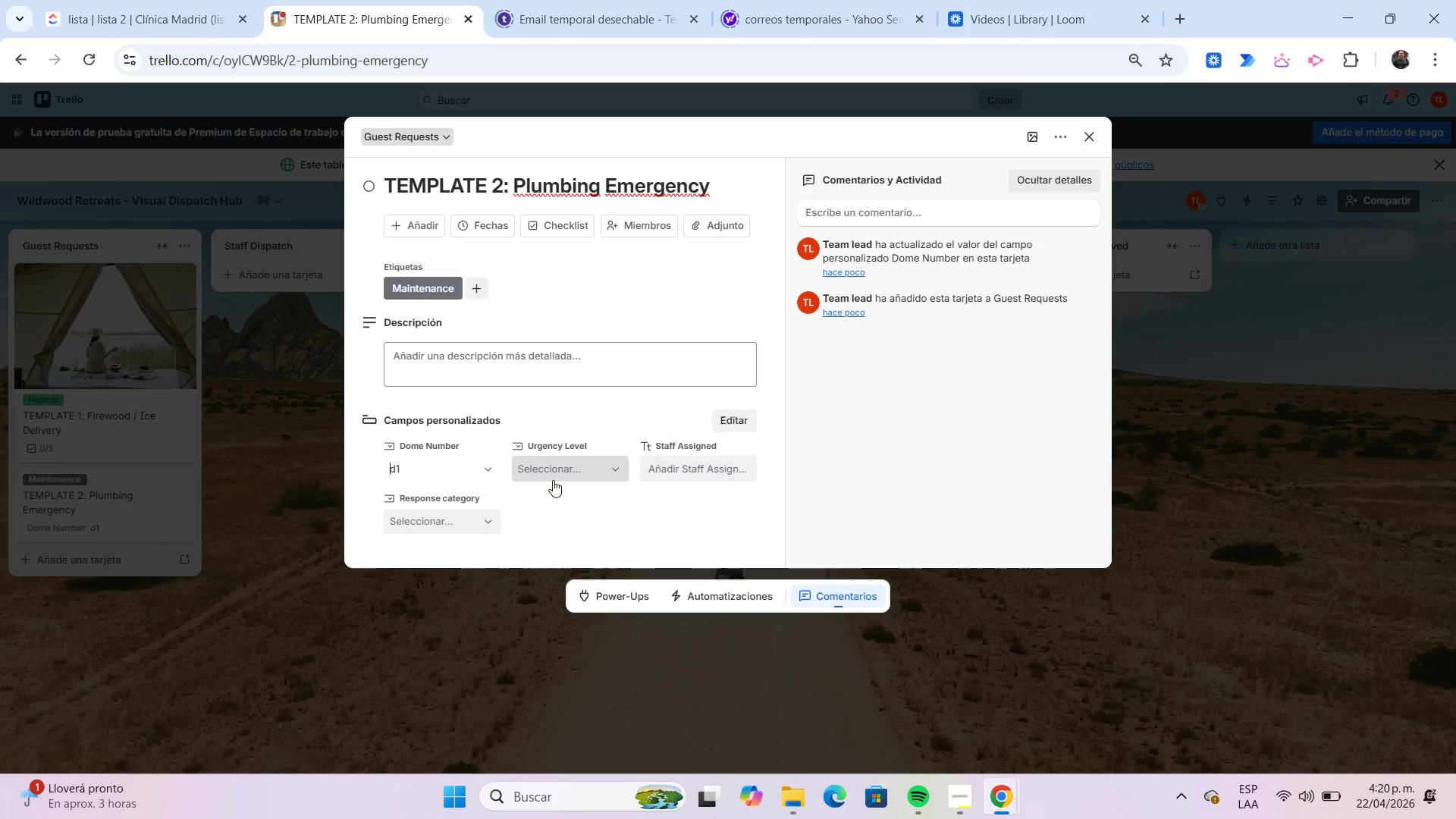 
left_click([554, 477])
 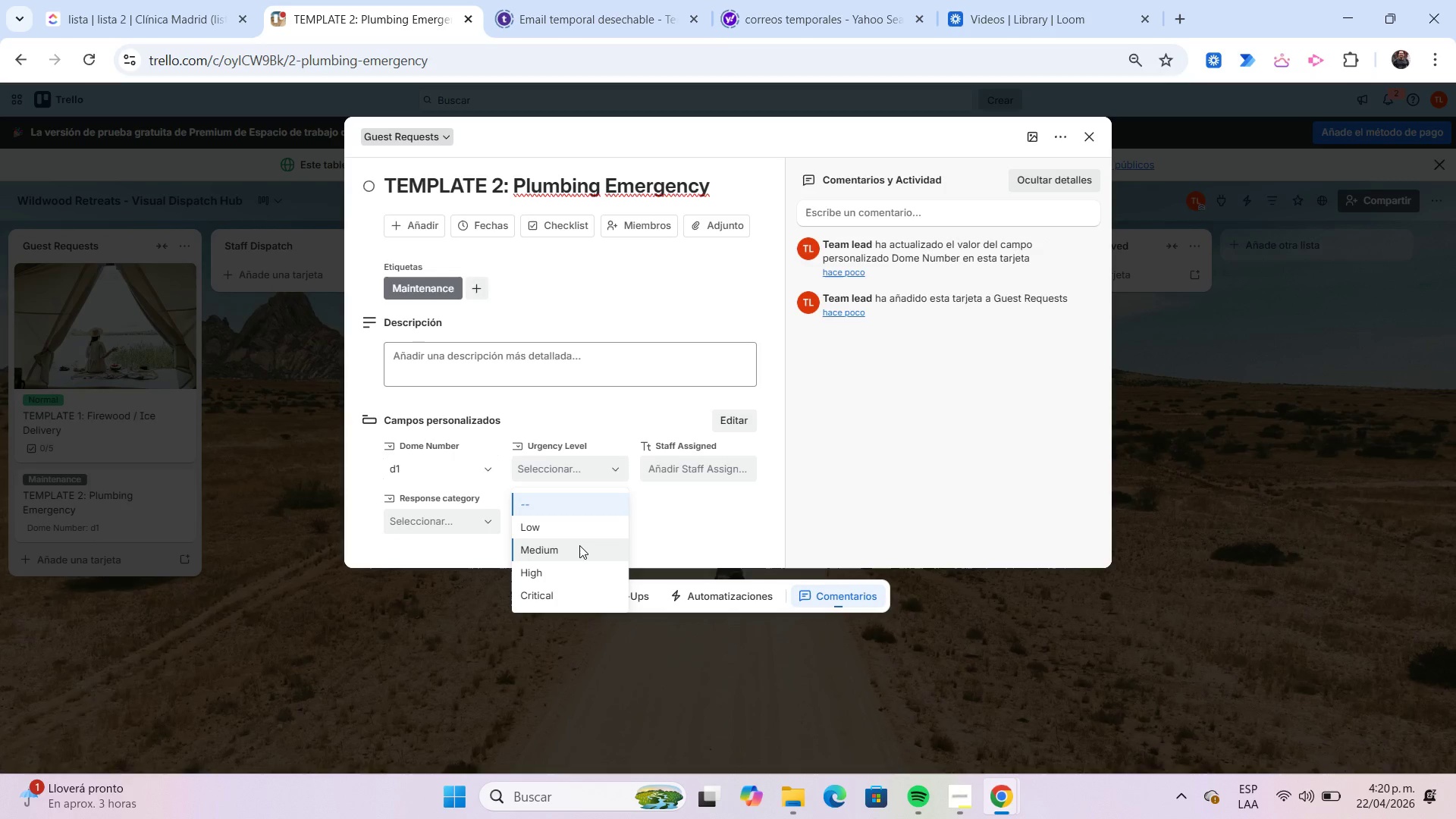 
left_click([579, 545])
 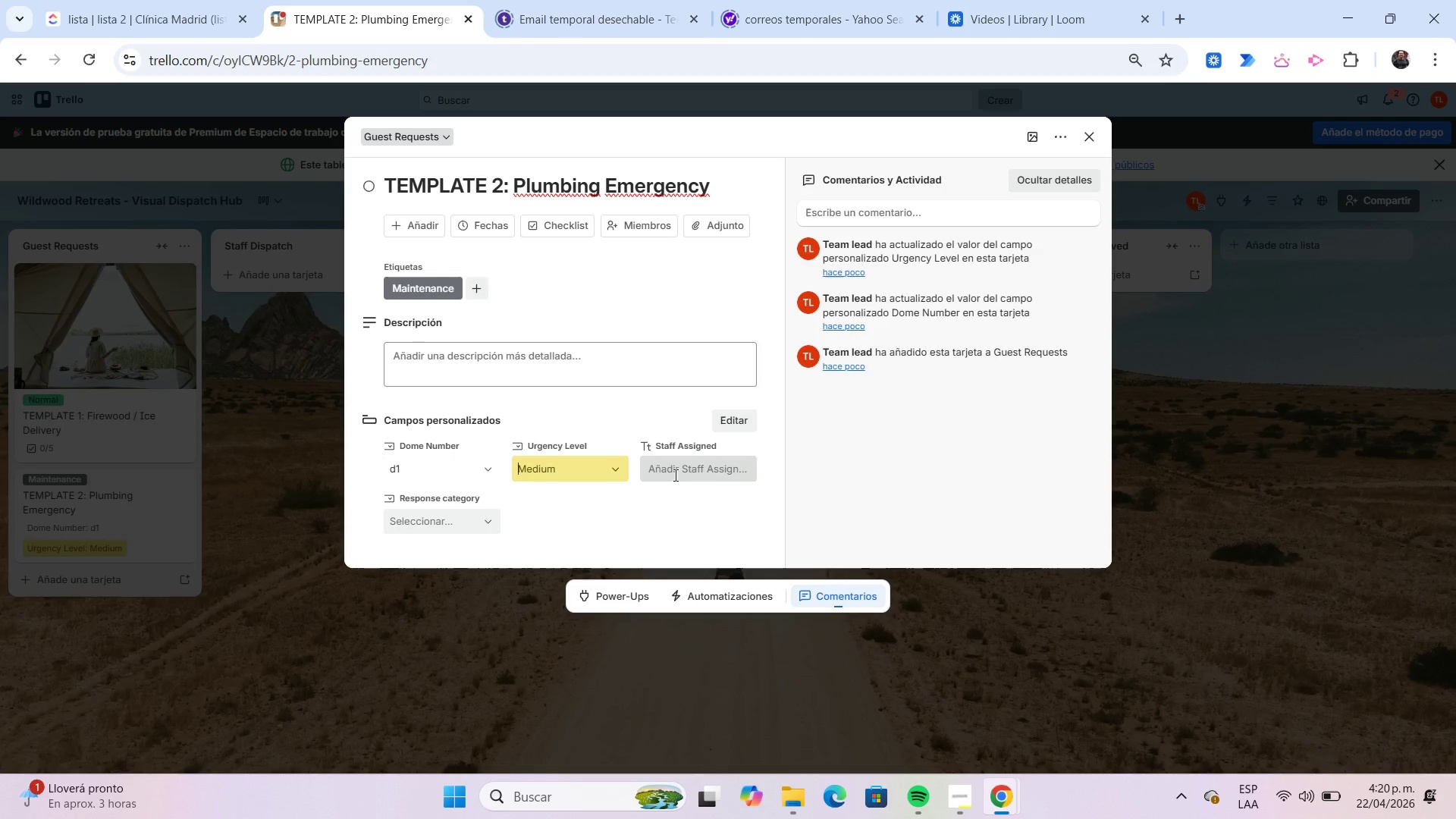 
left_click([674, 475])
 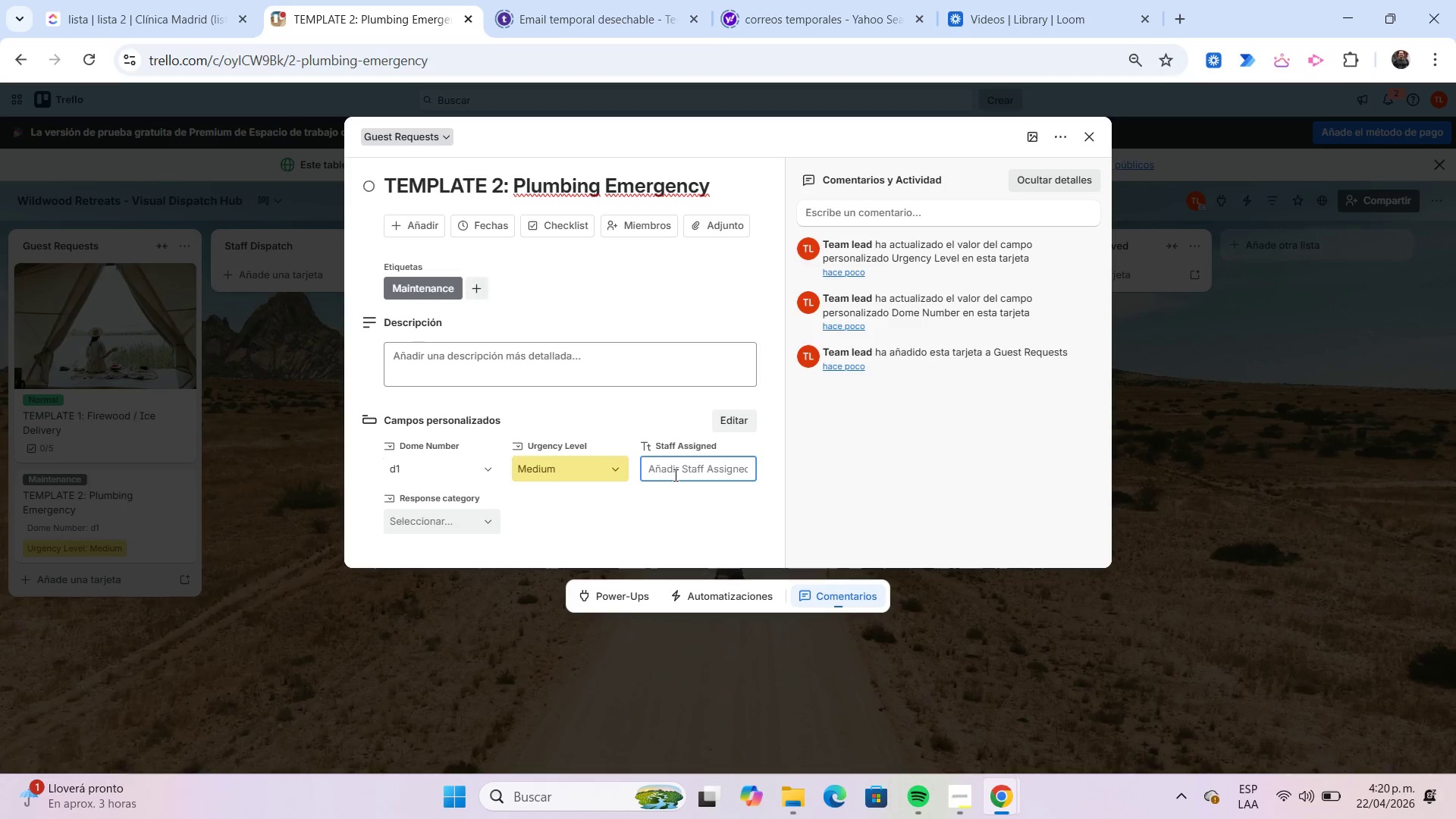 
wait(7.83)
 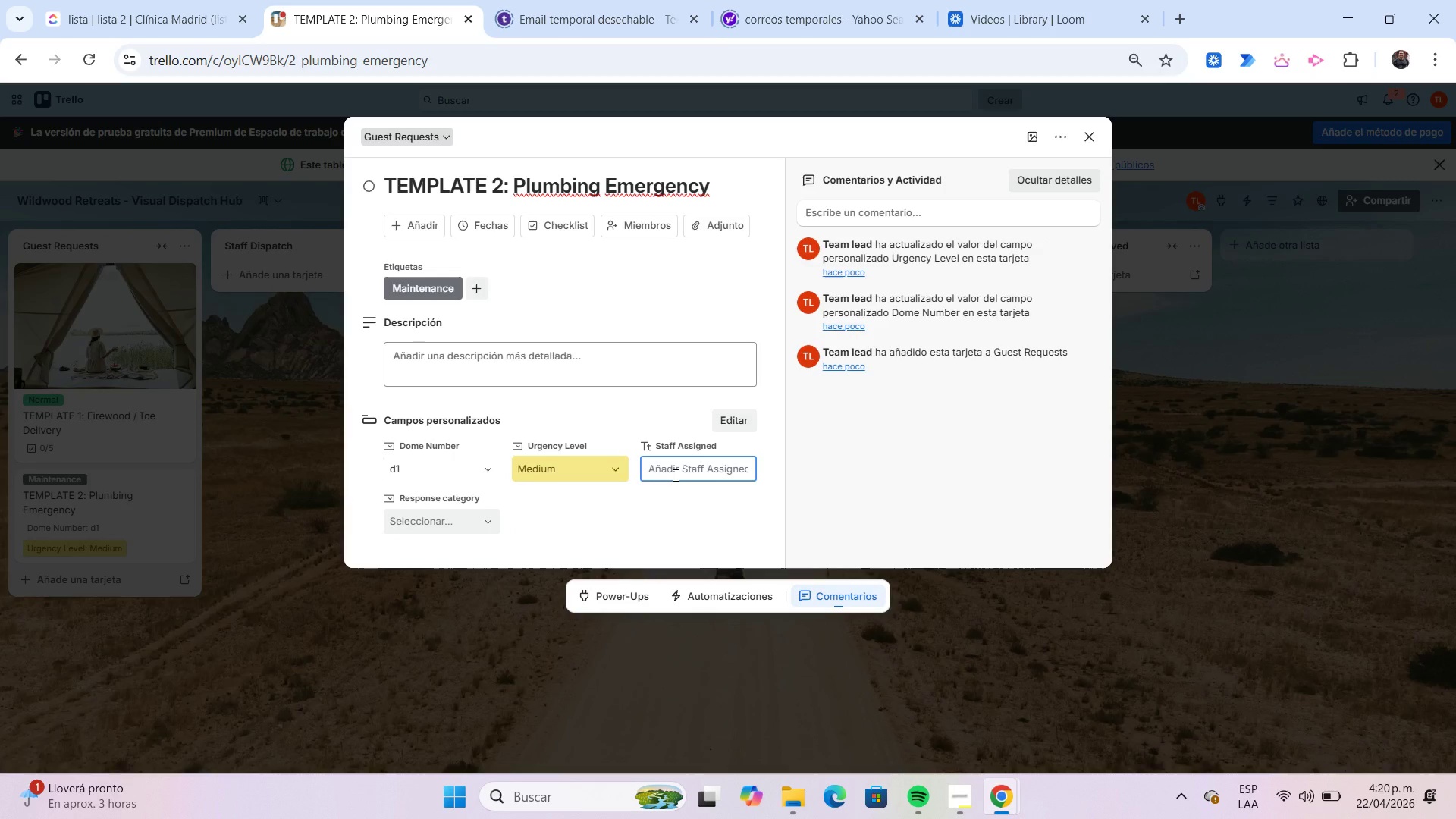 
type(LUIS)
 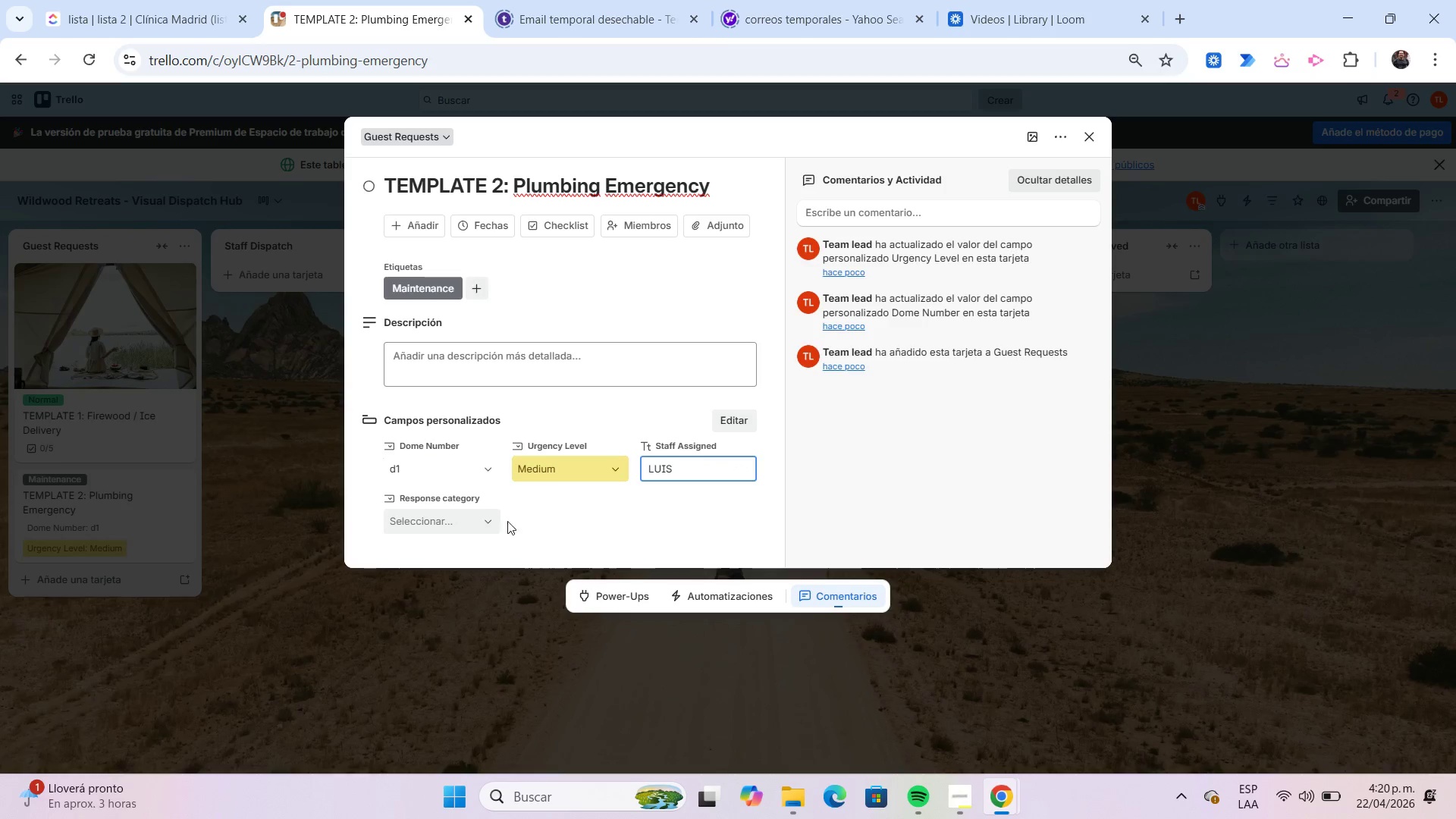 
left_click([452, 526])
 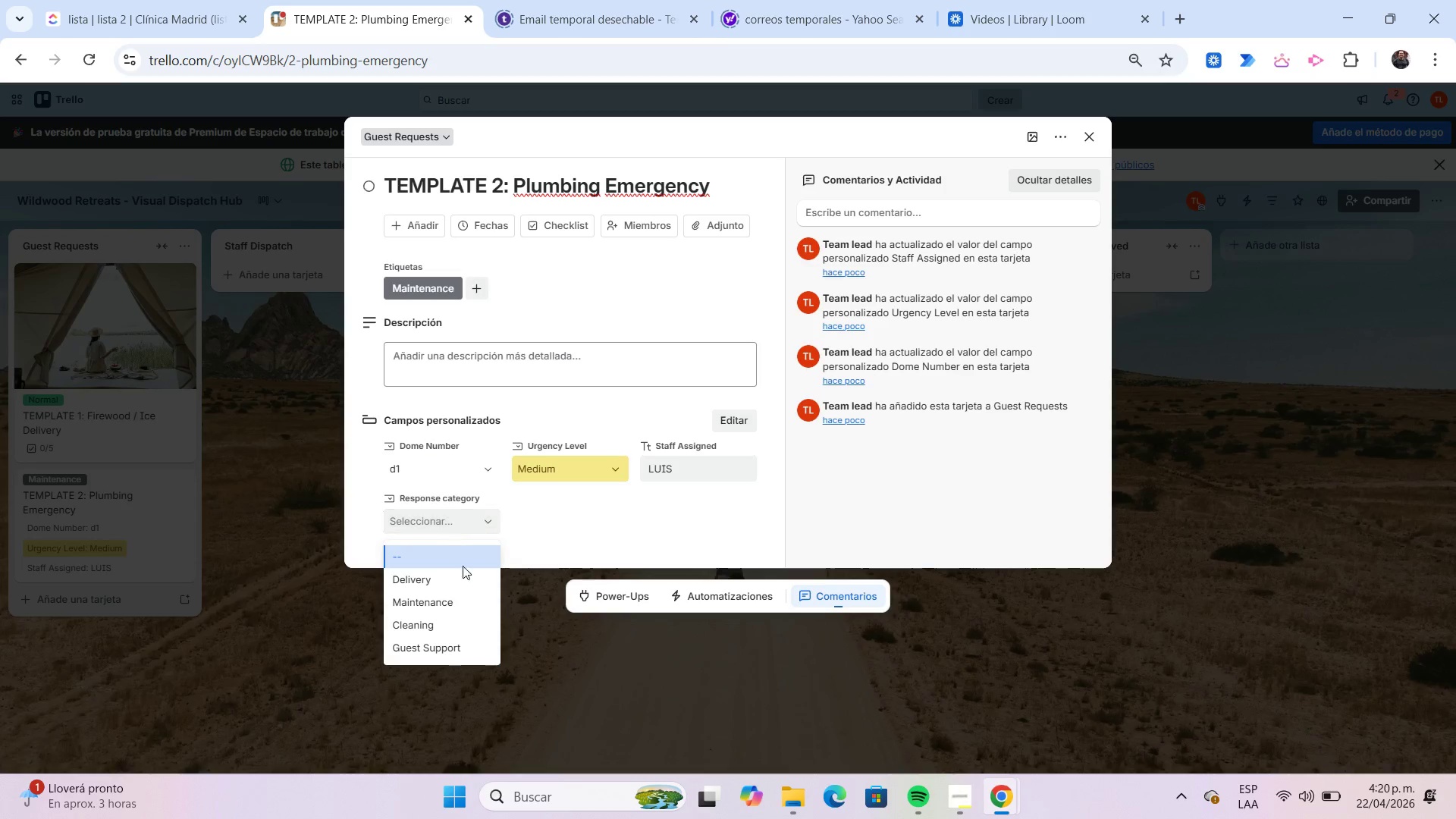 
left_click([457, 601])
 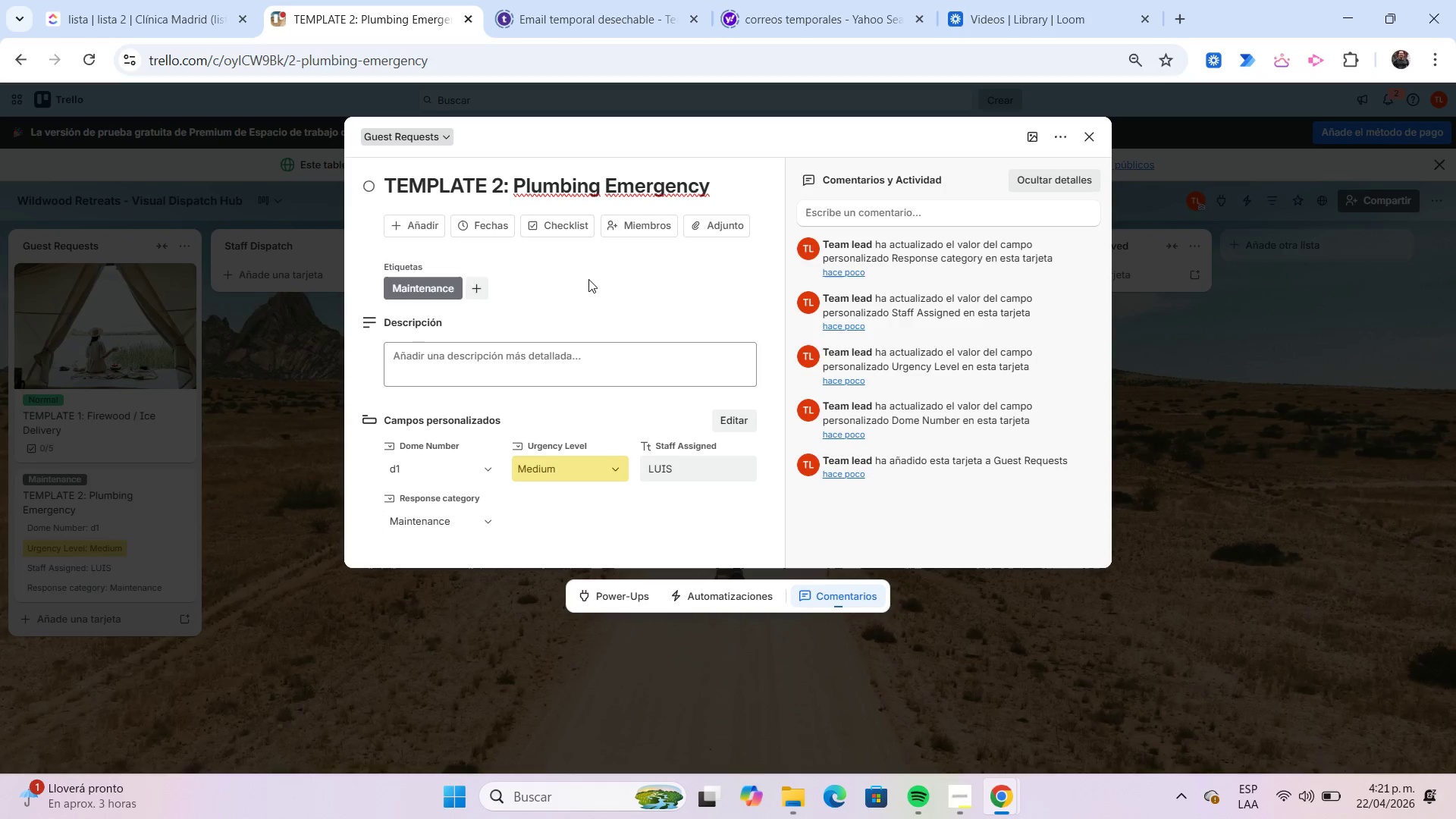 
left_click_drag(start_coordinate=[598, 194], to_coordinate=[515, 193])
 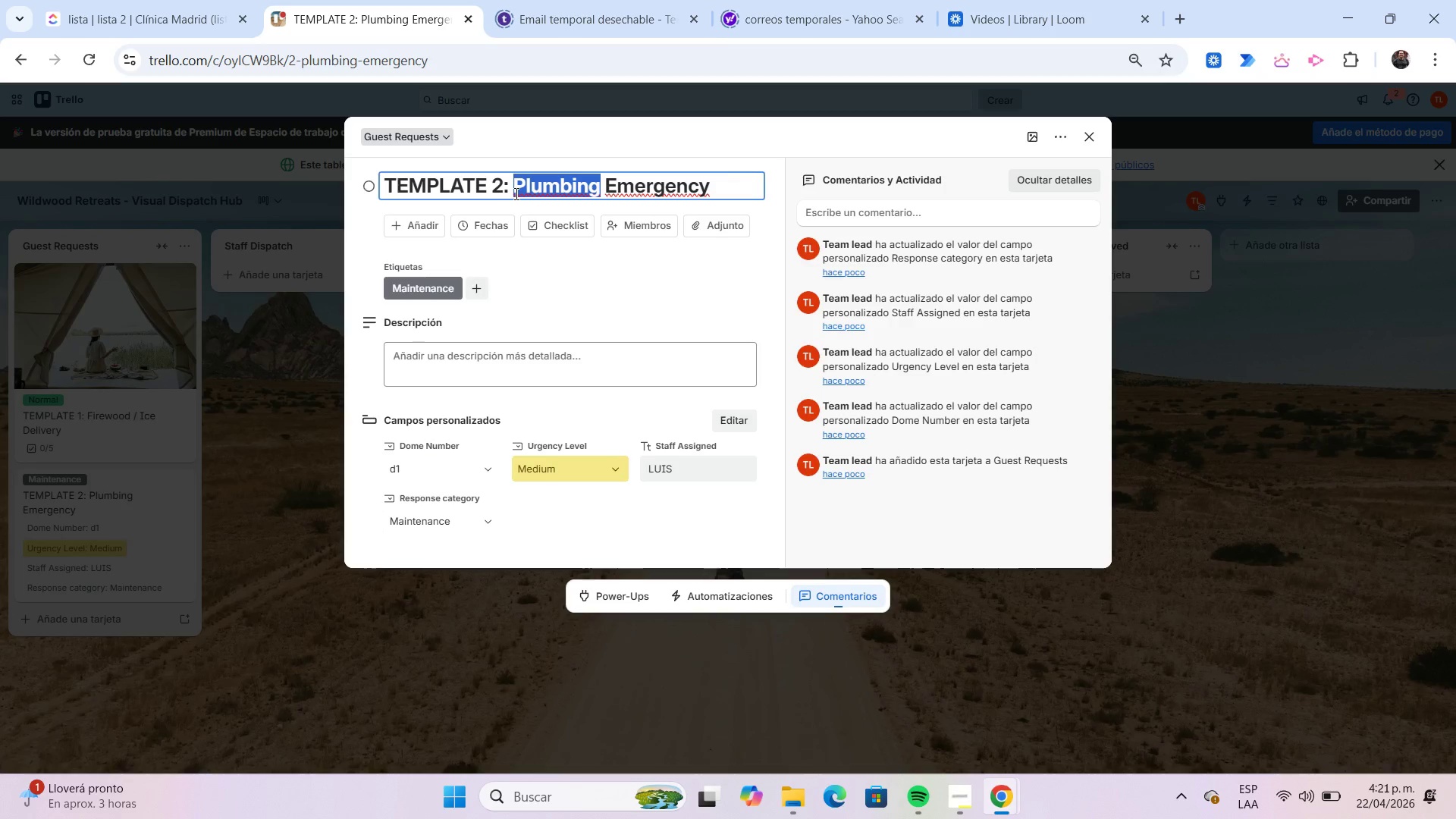 
key(Control+C)
 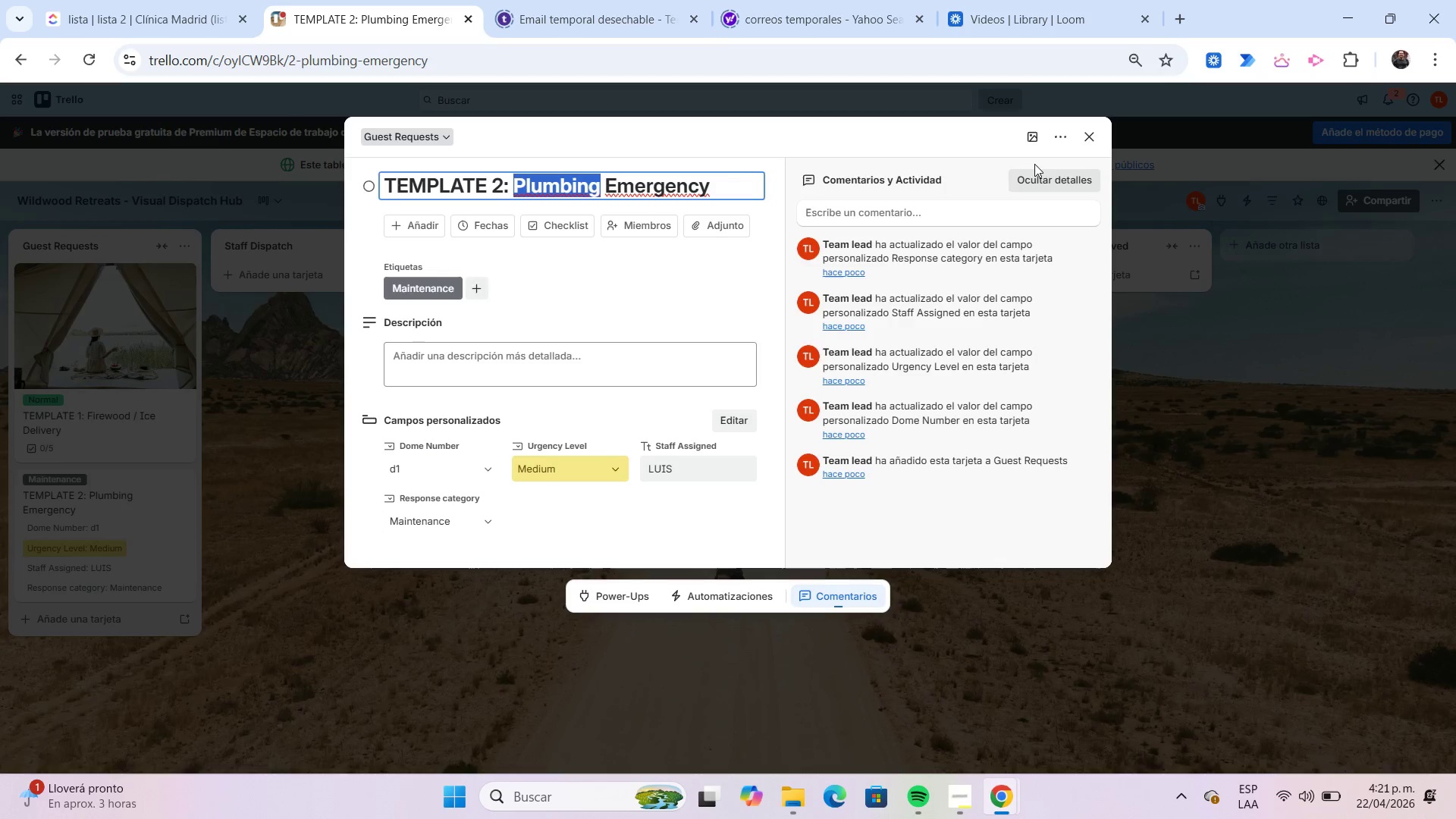 
left_click([1030, 144])
 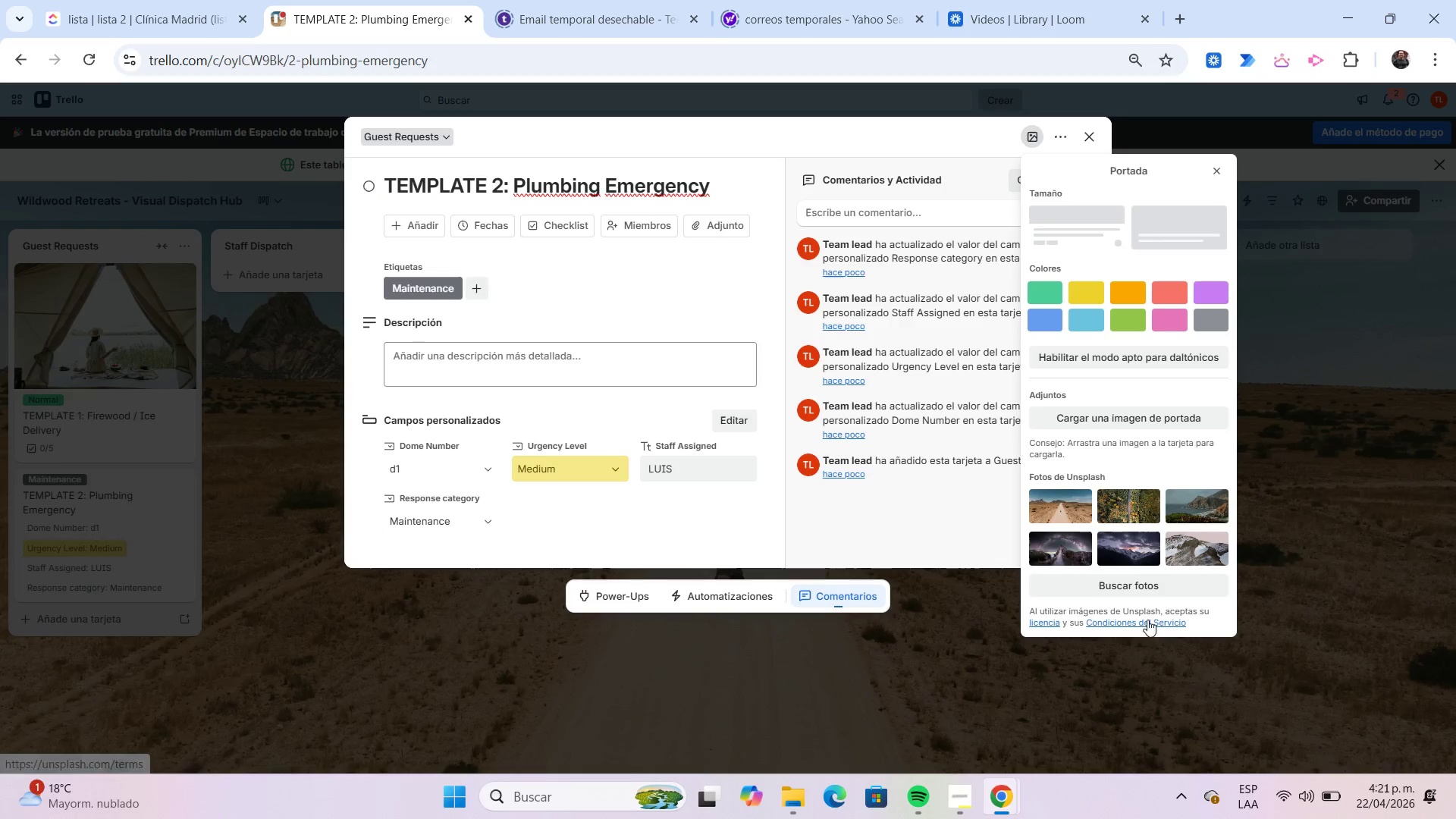 
left_click([1157, 585])
 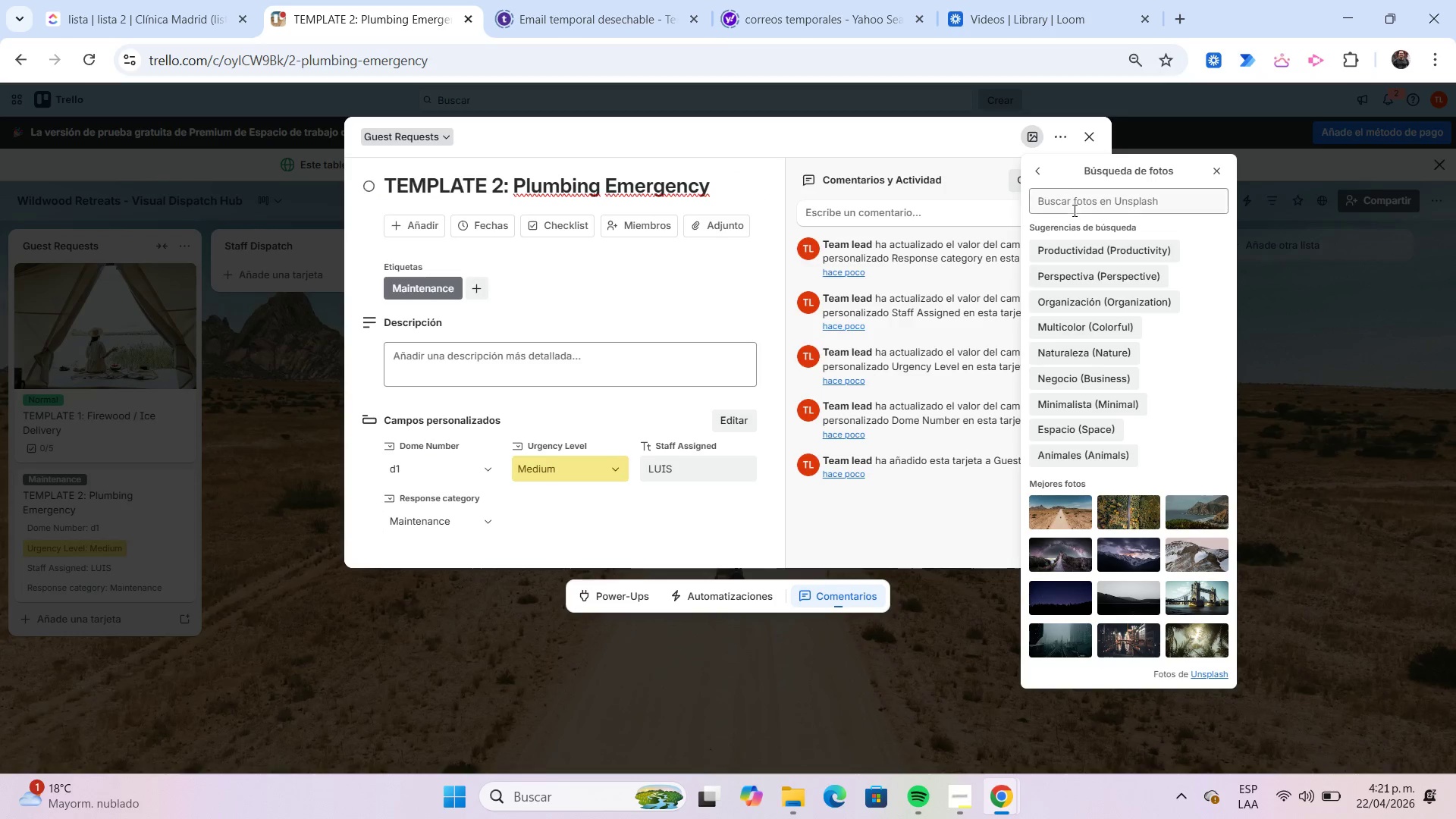 
left_click([1067, 198])
 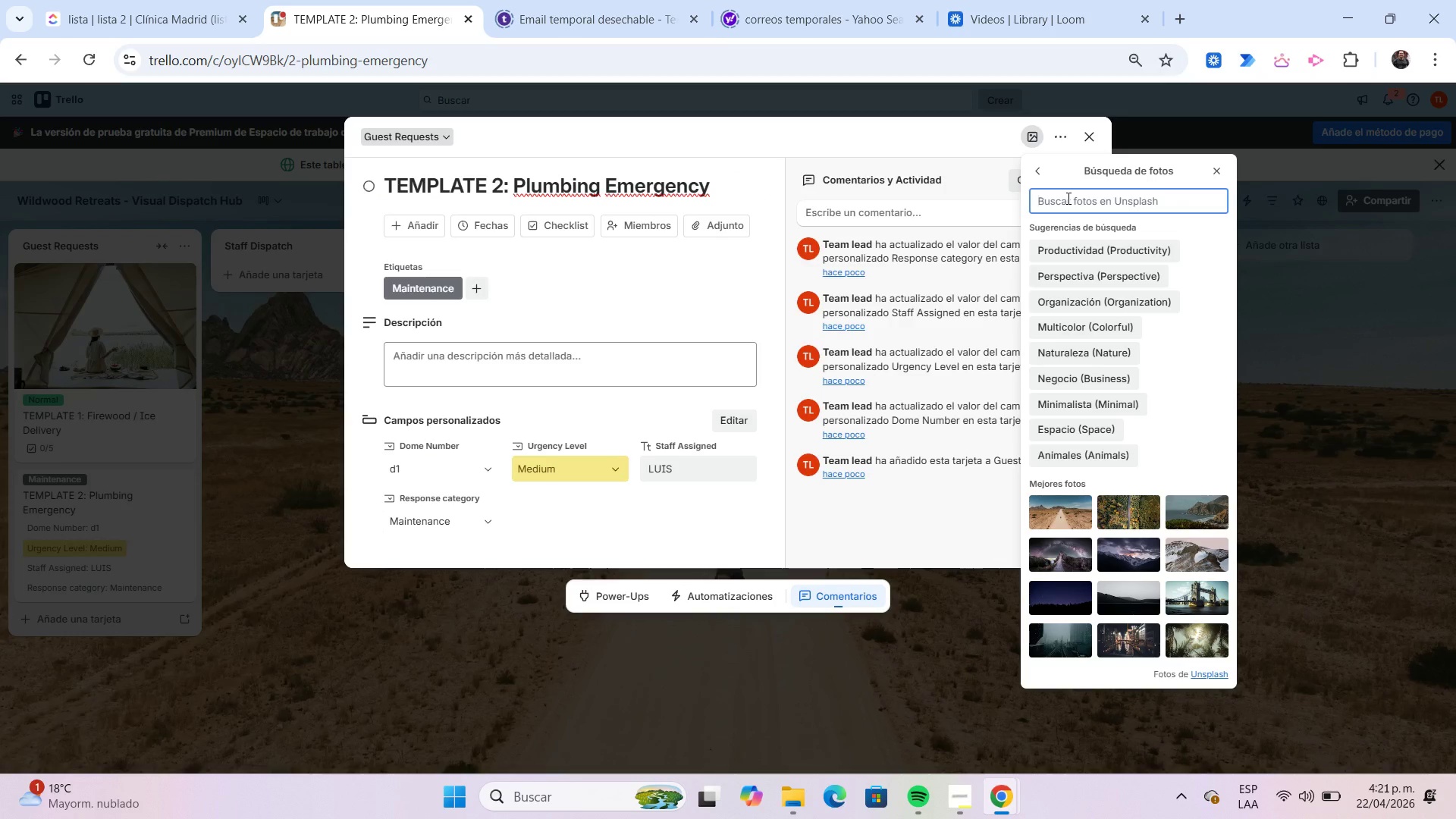 
key(Control+ControlLeft)
 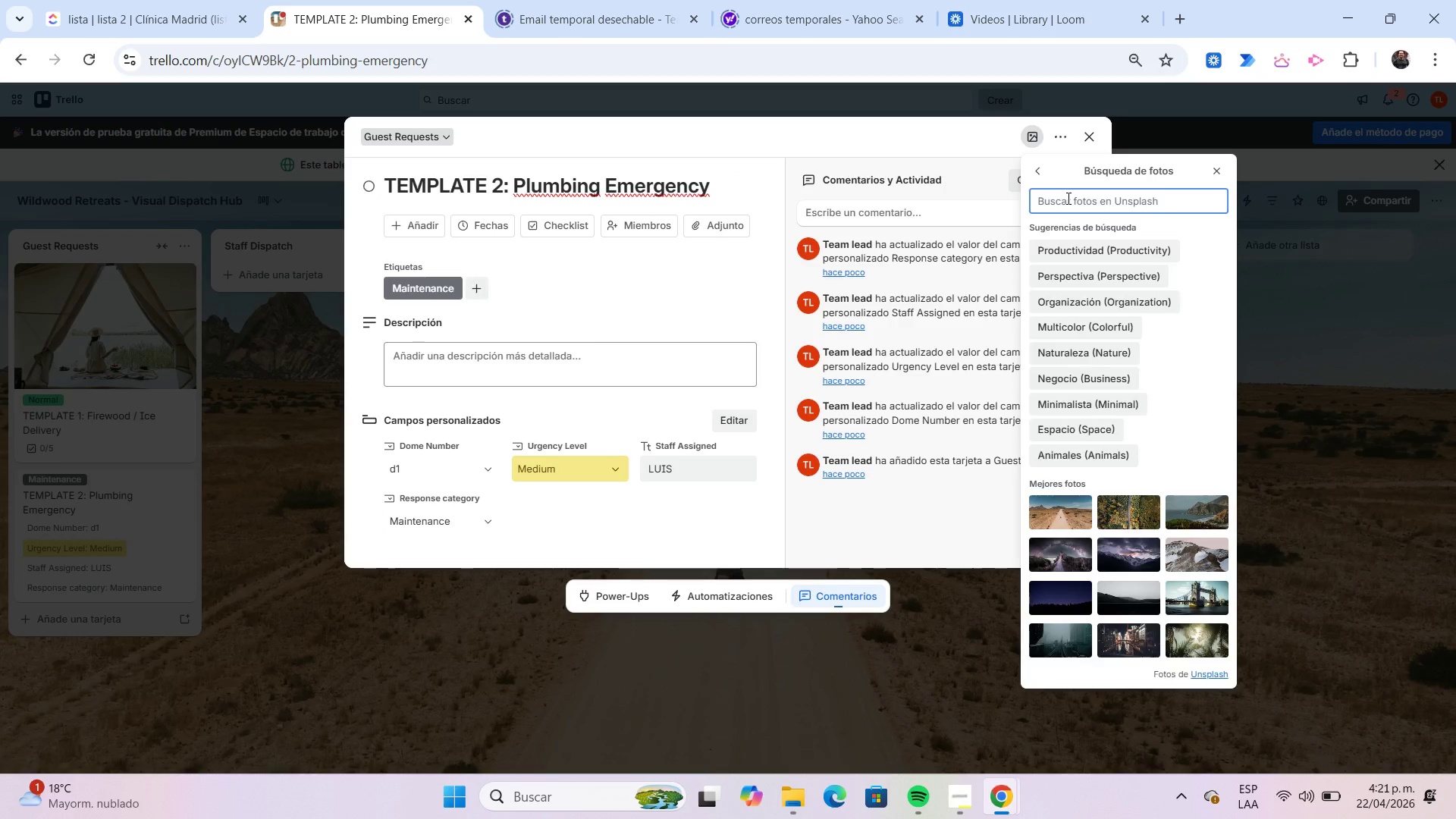 
key(Control+V)
 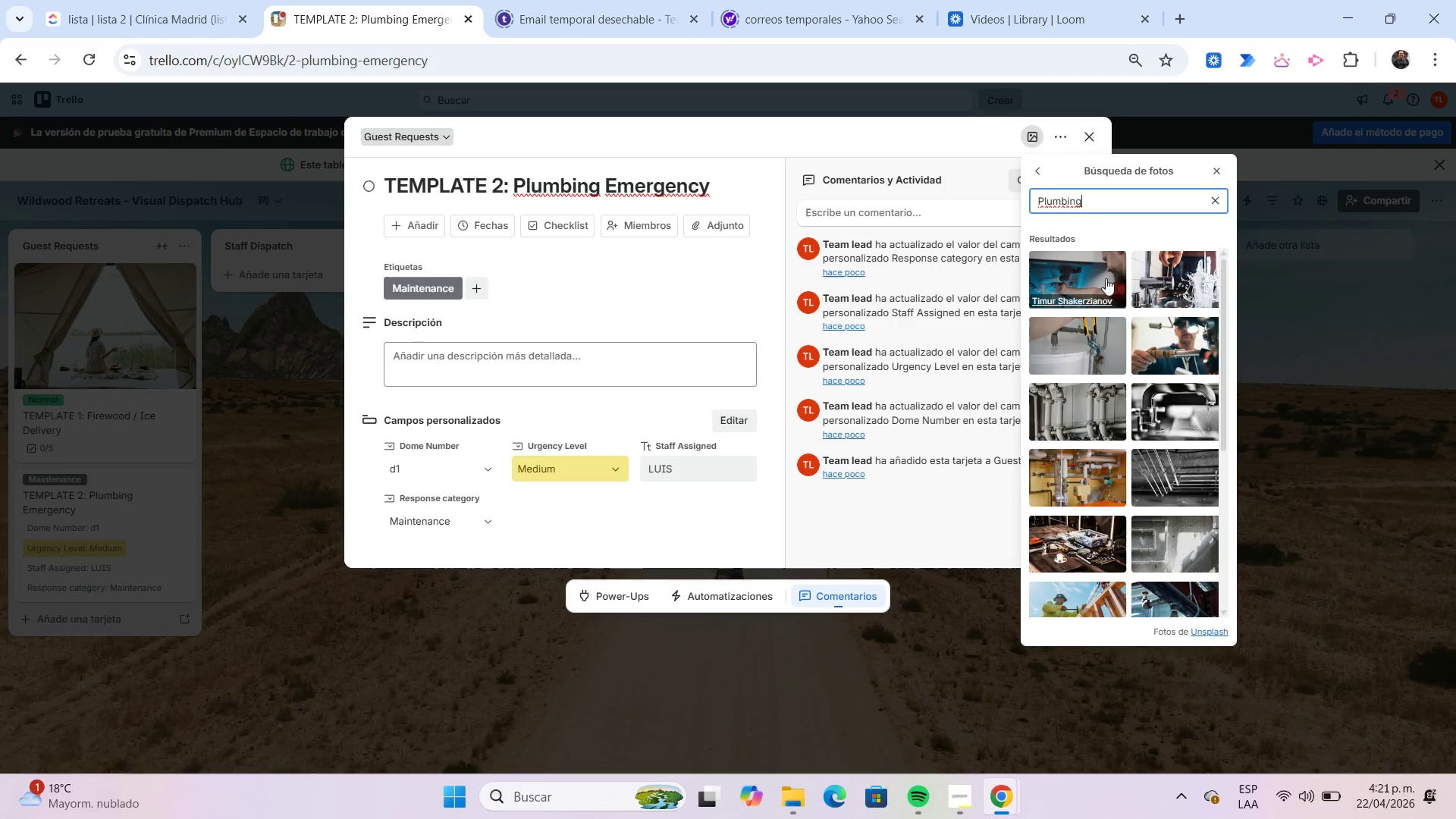 
scroll: coordinate [1107, 311], scroll_direction: down, amount: 2.0
 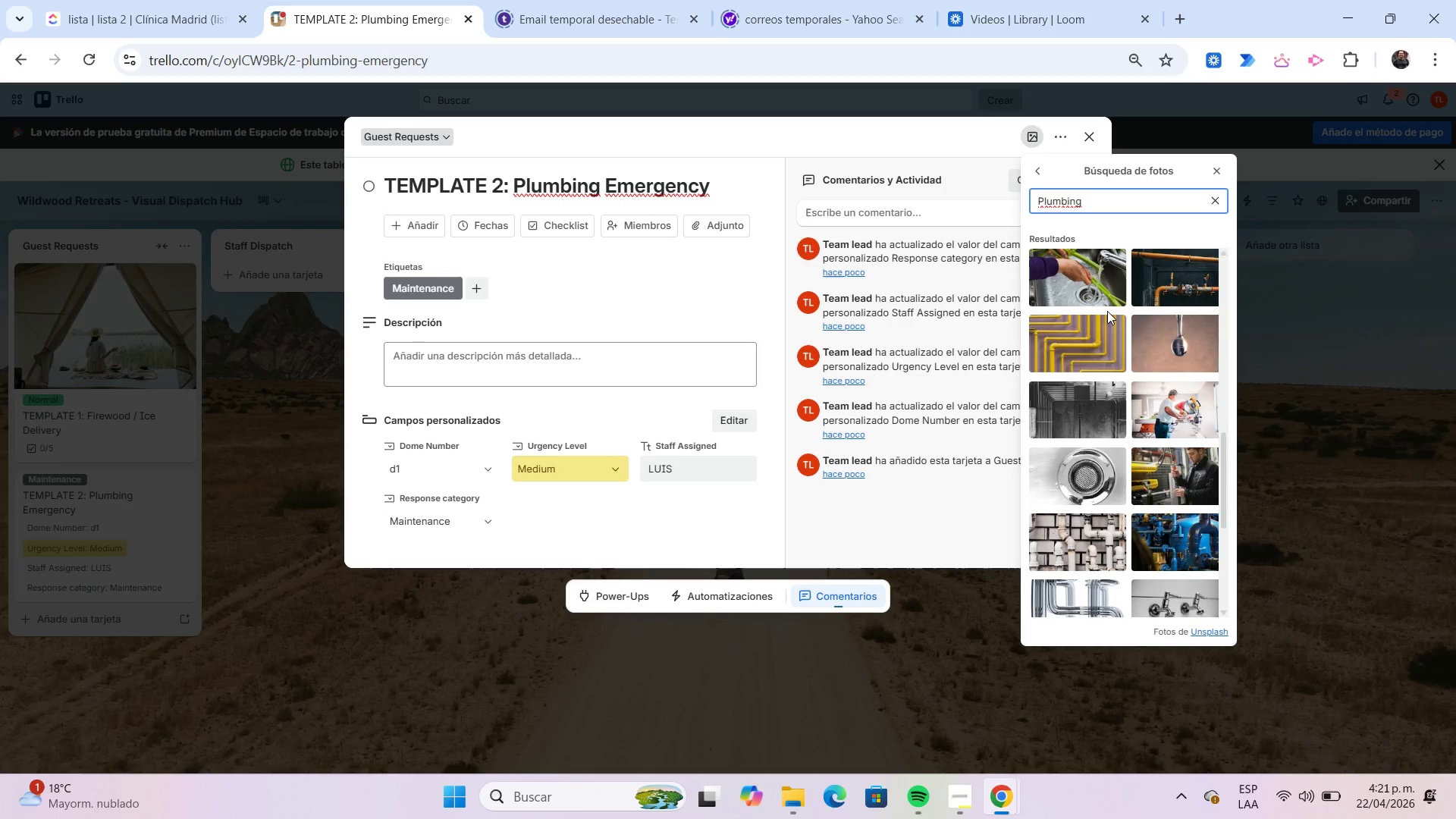 
key(ArrowLeft)
 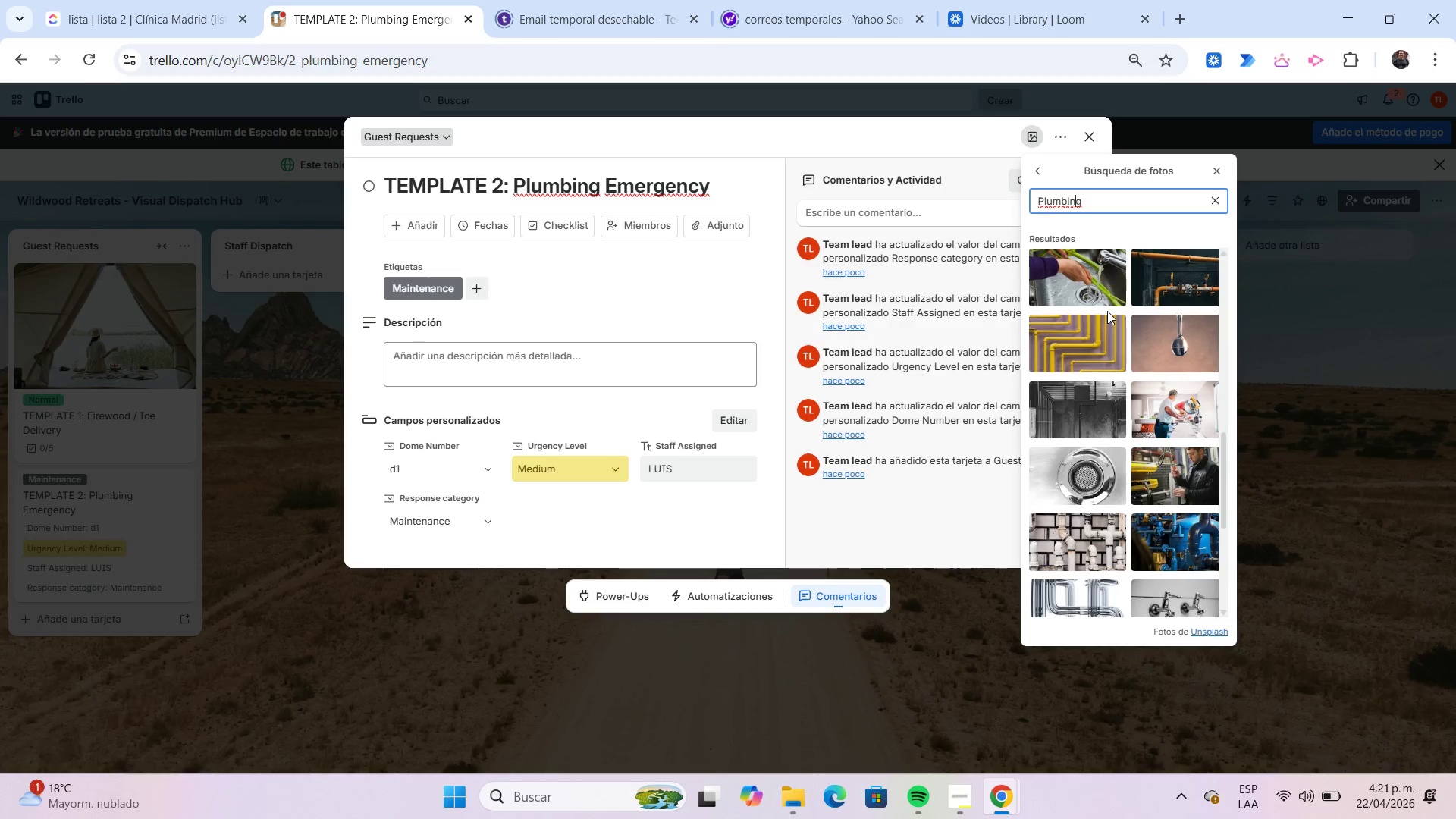 
key(ArrowLeft)
 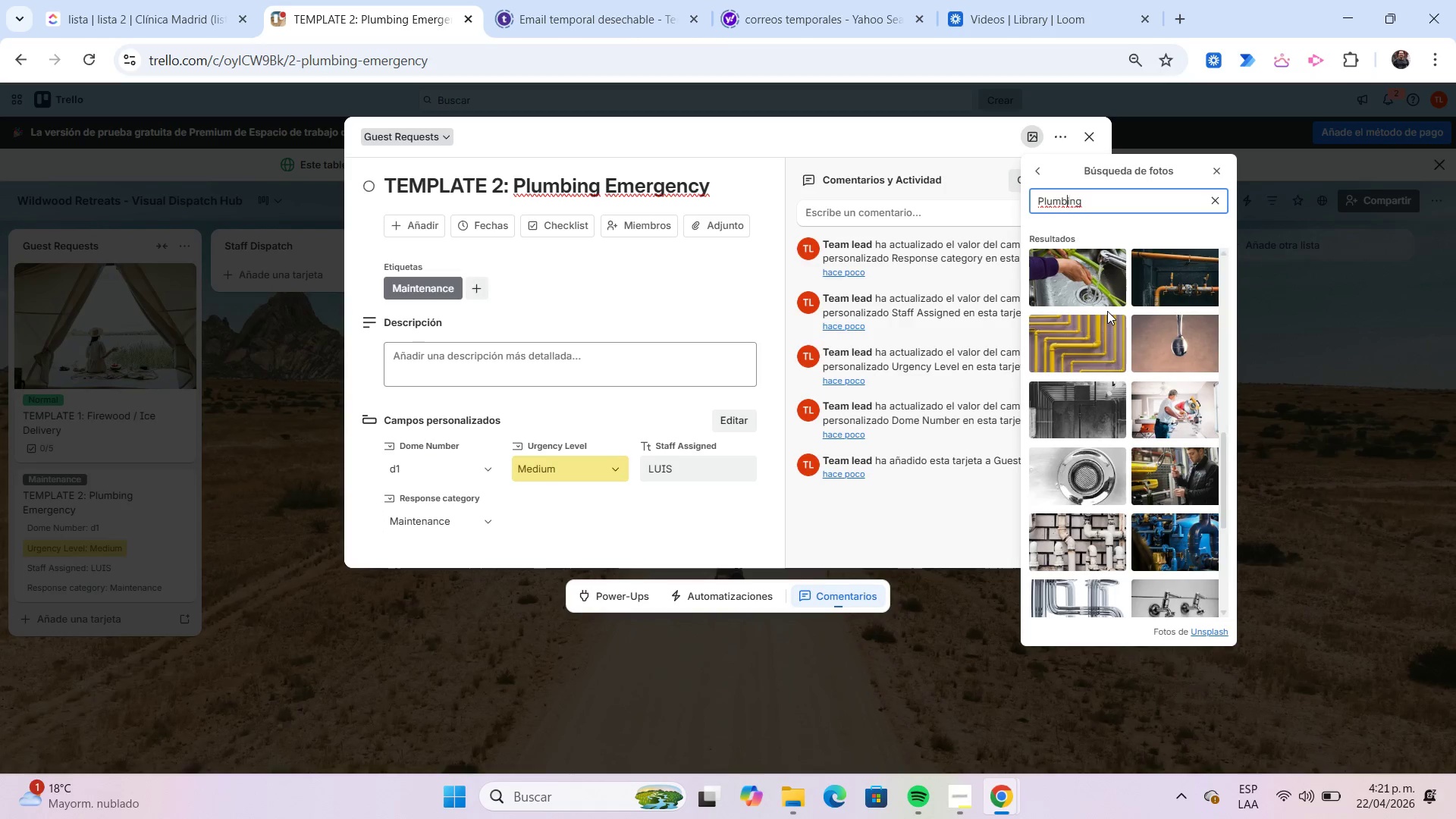 
key(ArrowLeft)
 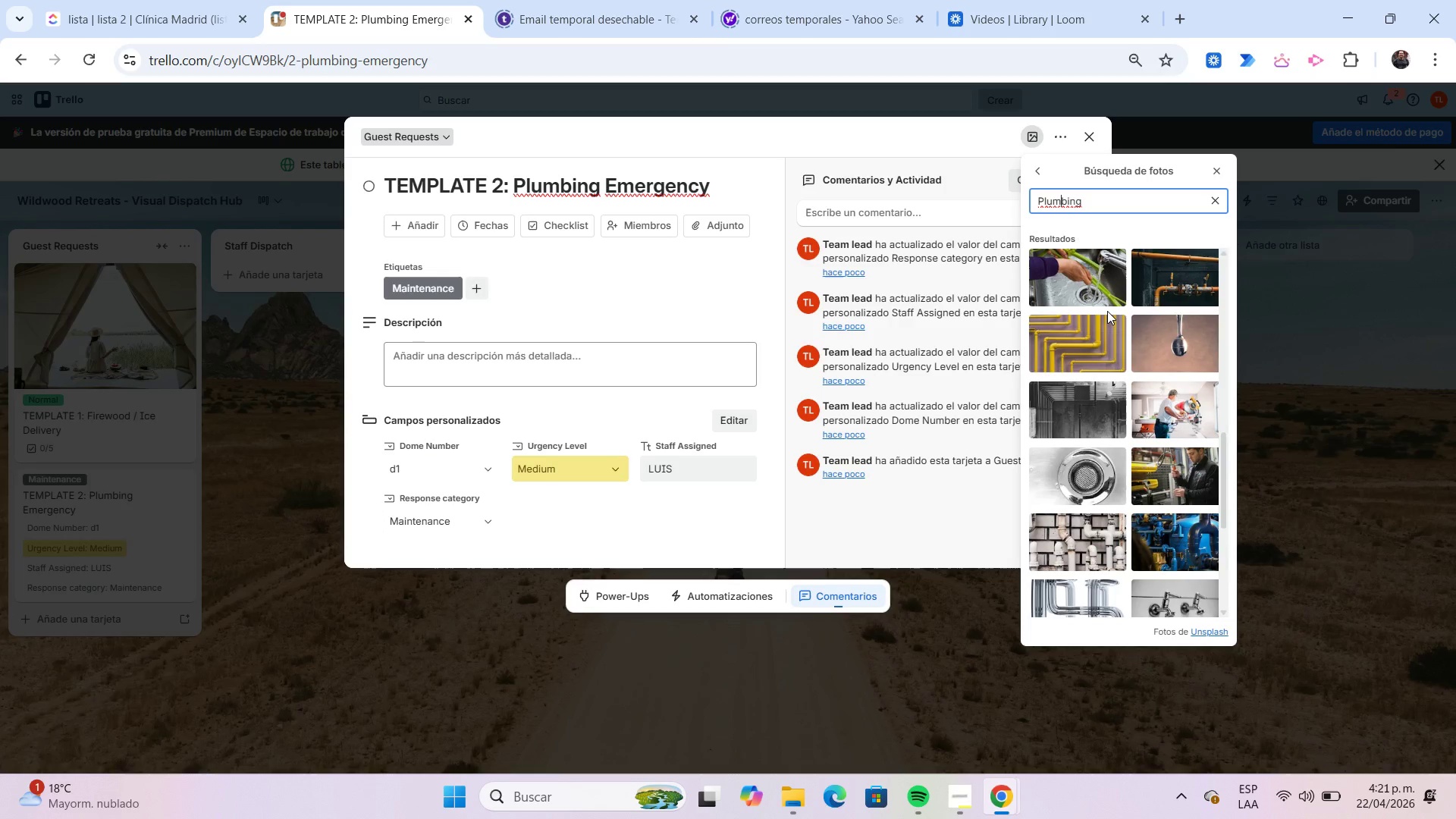 
key(ArrowLeft)
 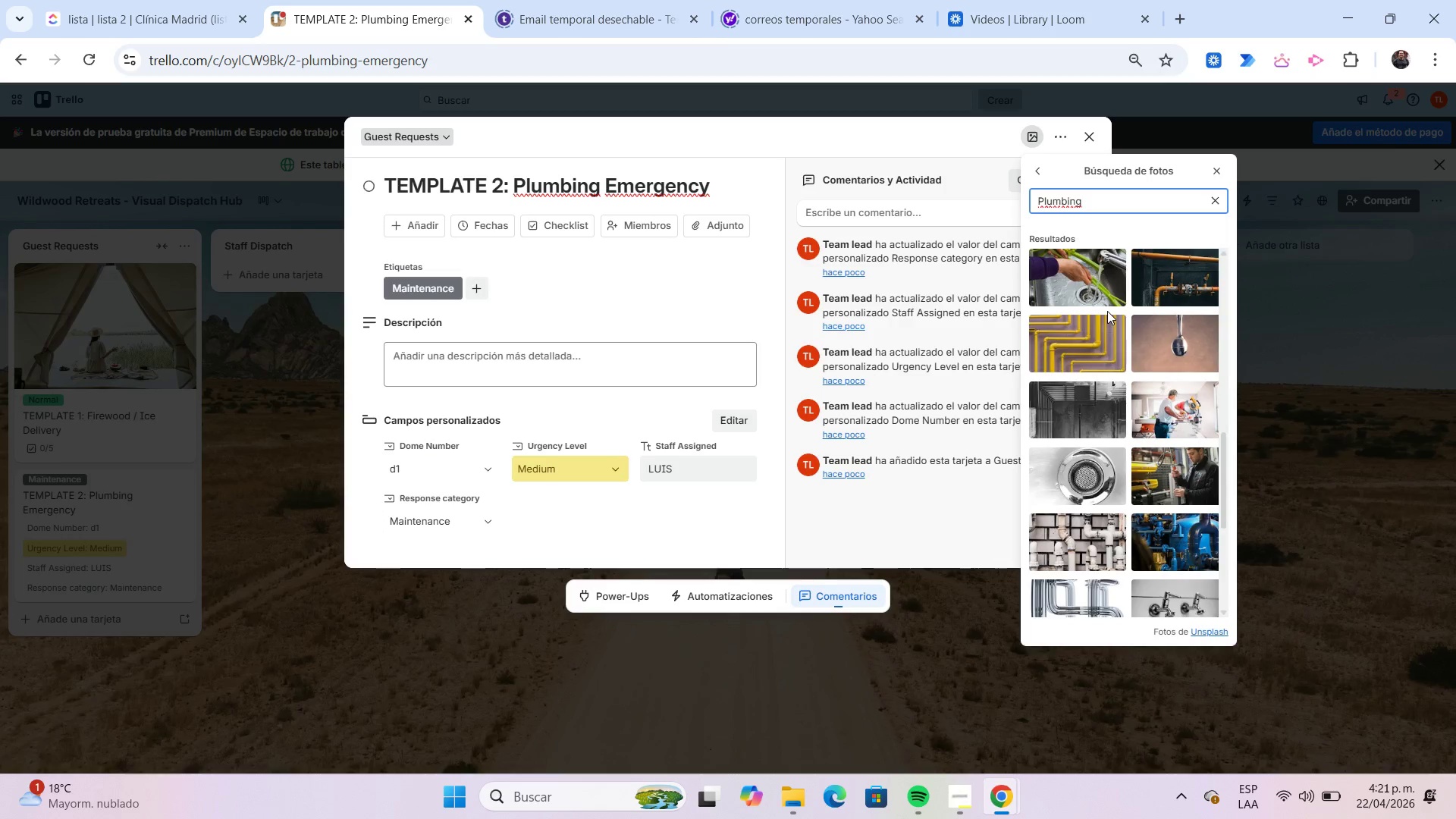 
key(Backspace)
key(Backspace)
key(Backspace)
key(Backspace)
type(GLAM)
 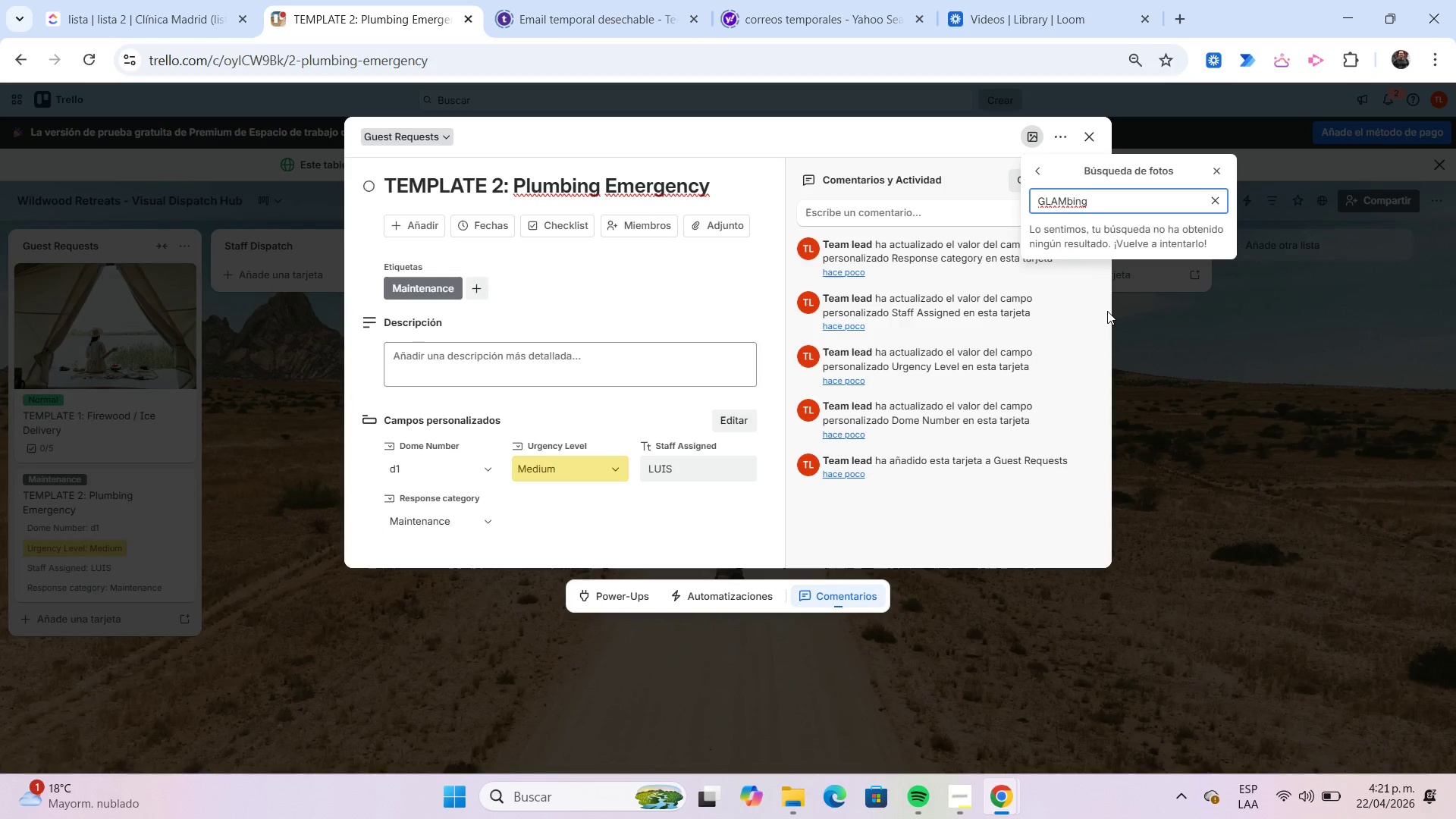 
wait(5.44)
 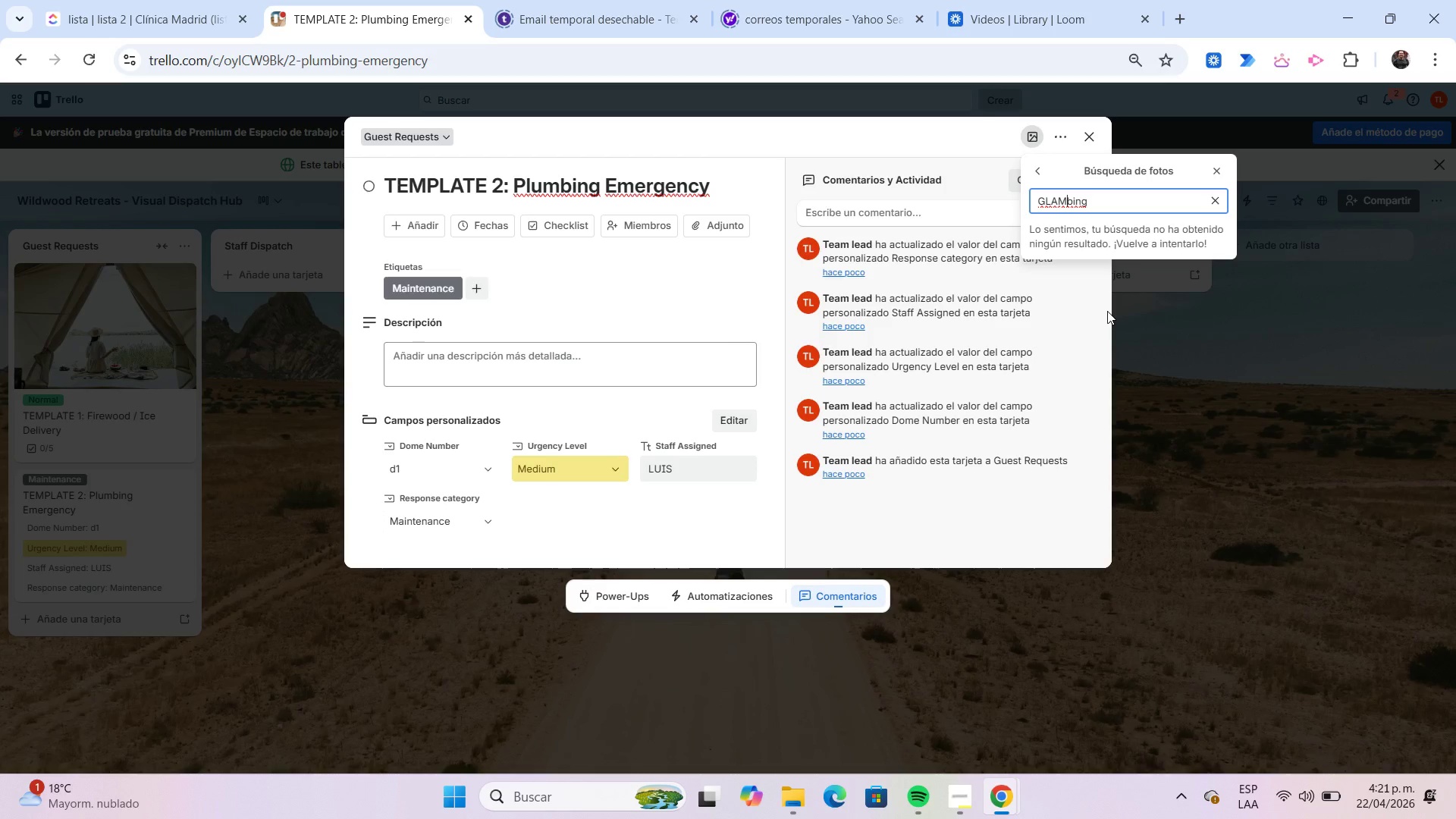 
key(Delete)
 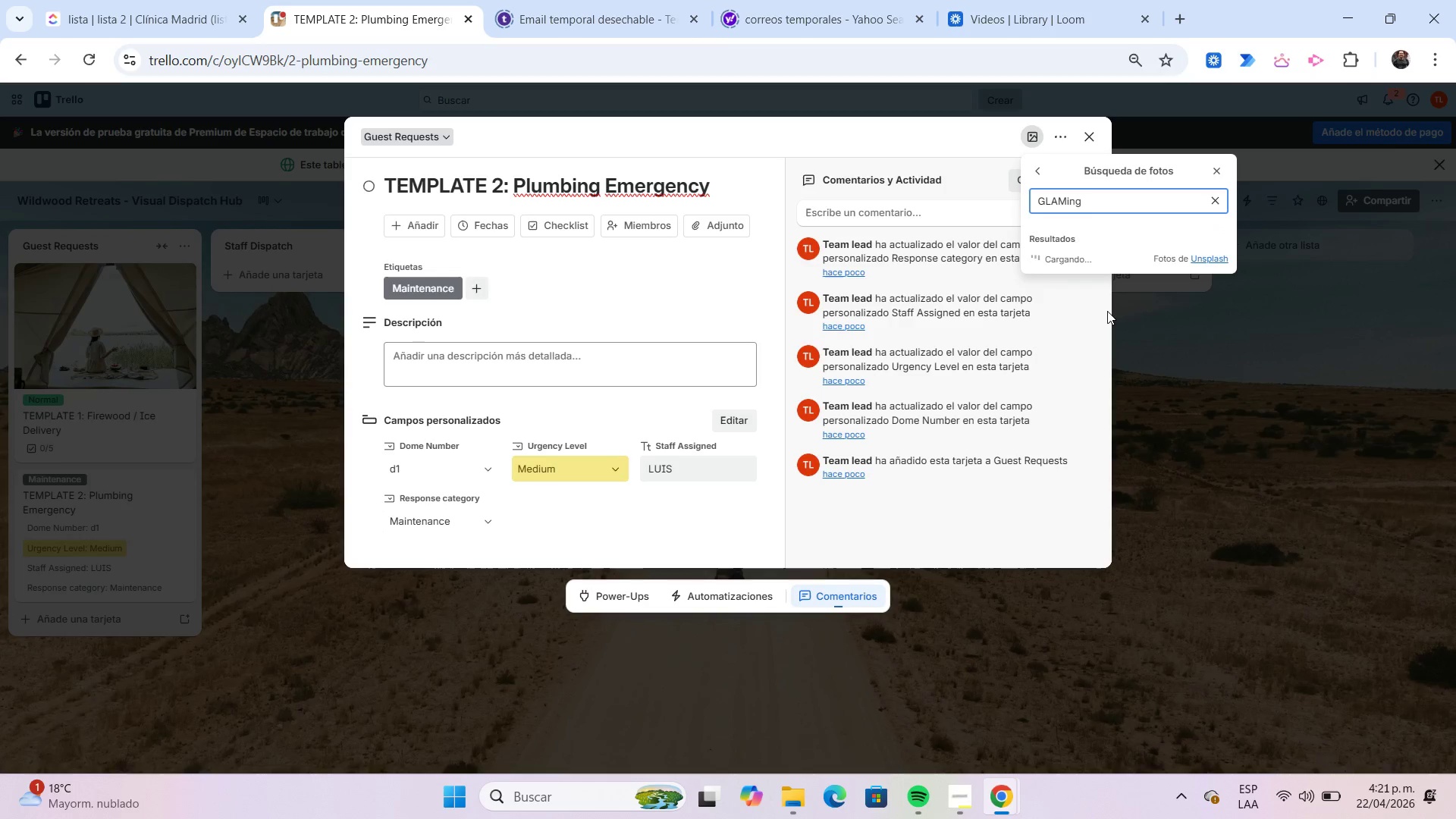 
key(P)
 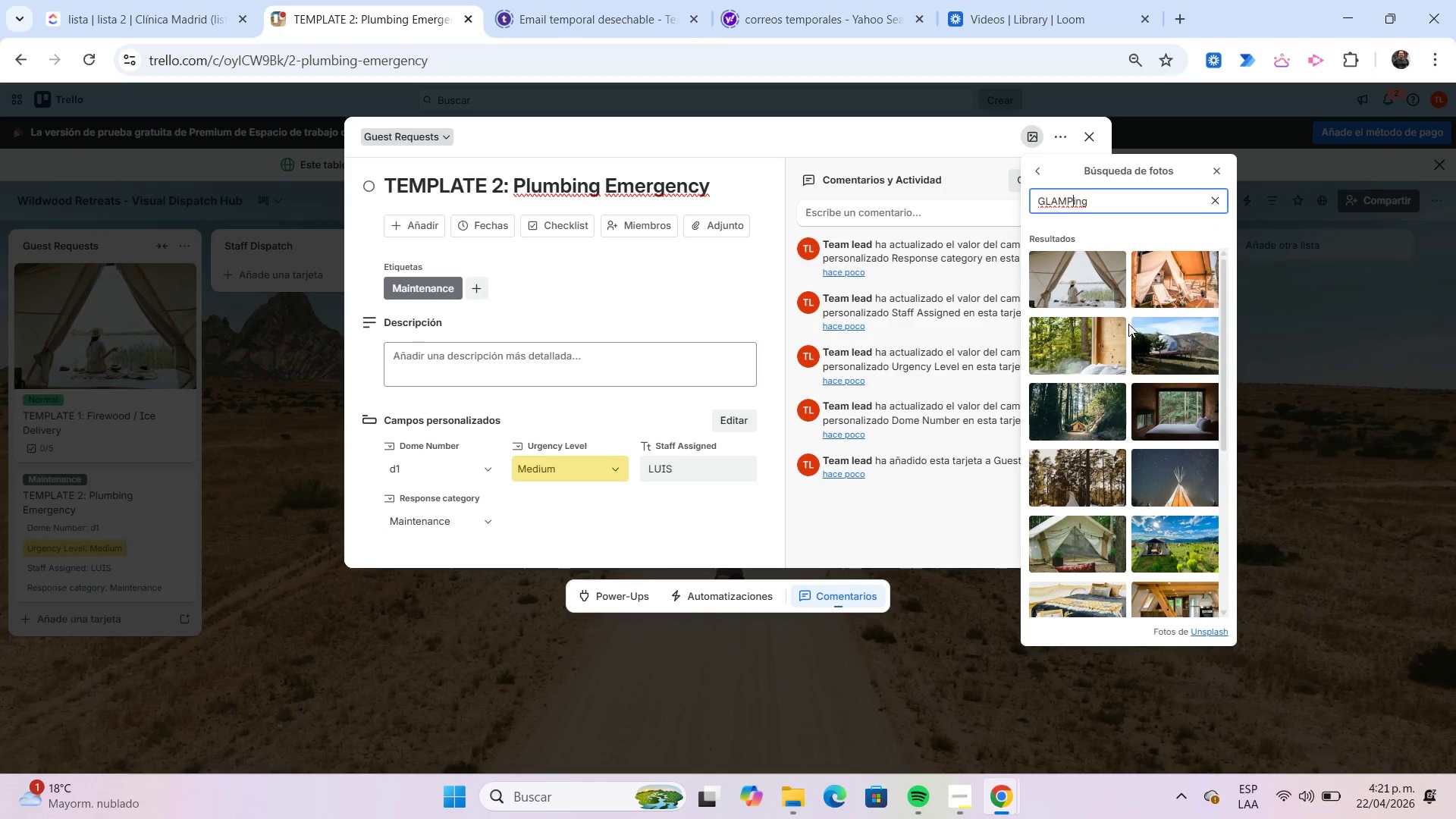 
left_click([1175, 284])
 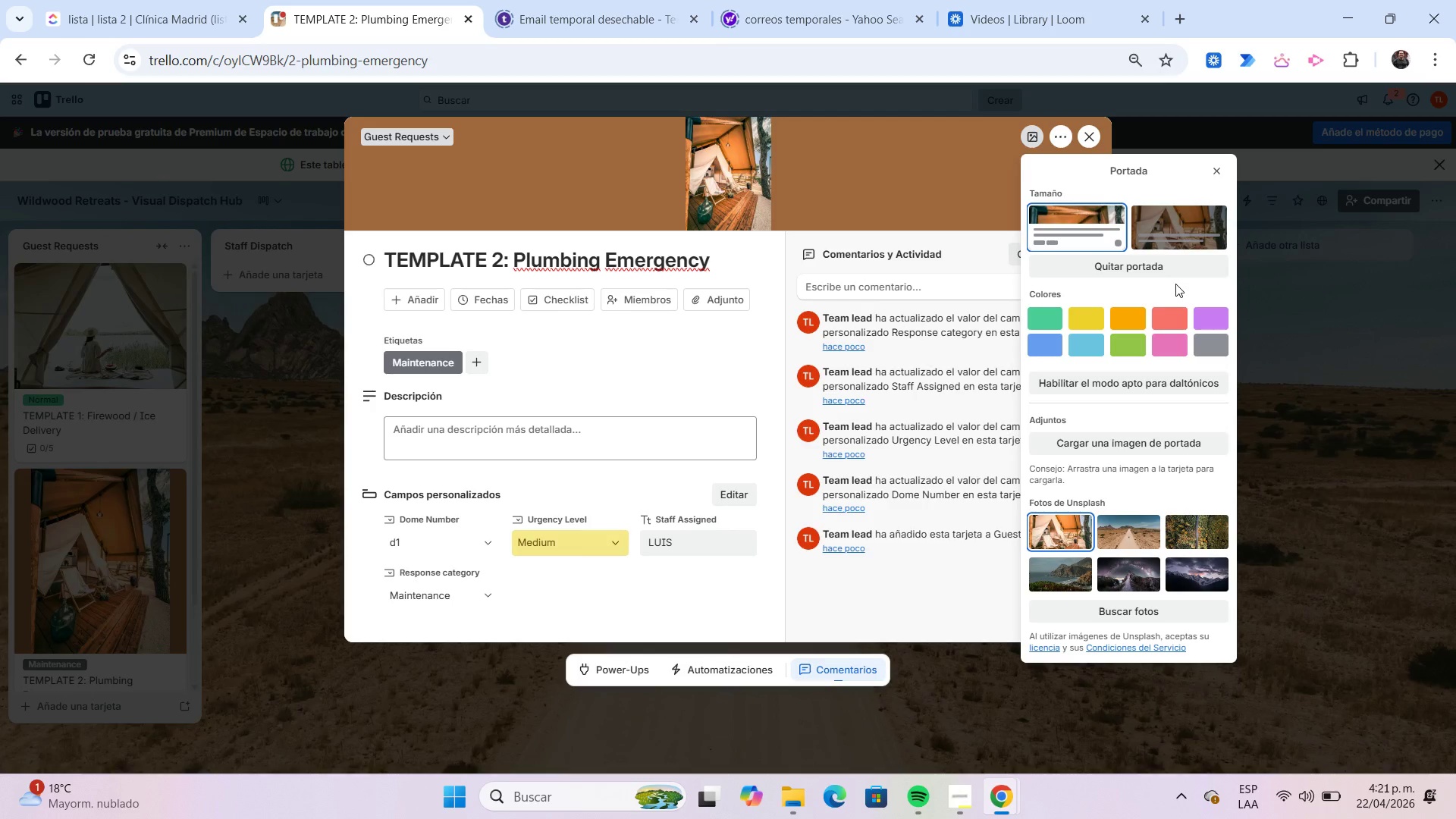 
left_click([1219, 173])
 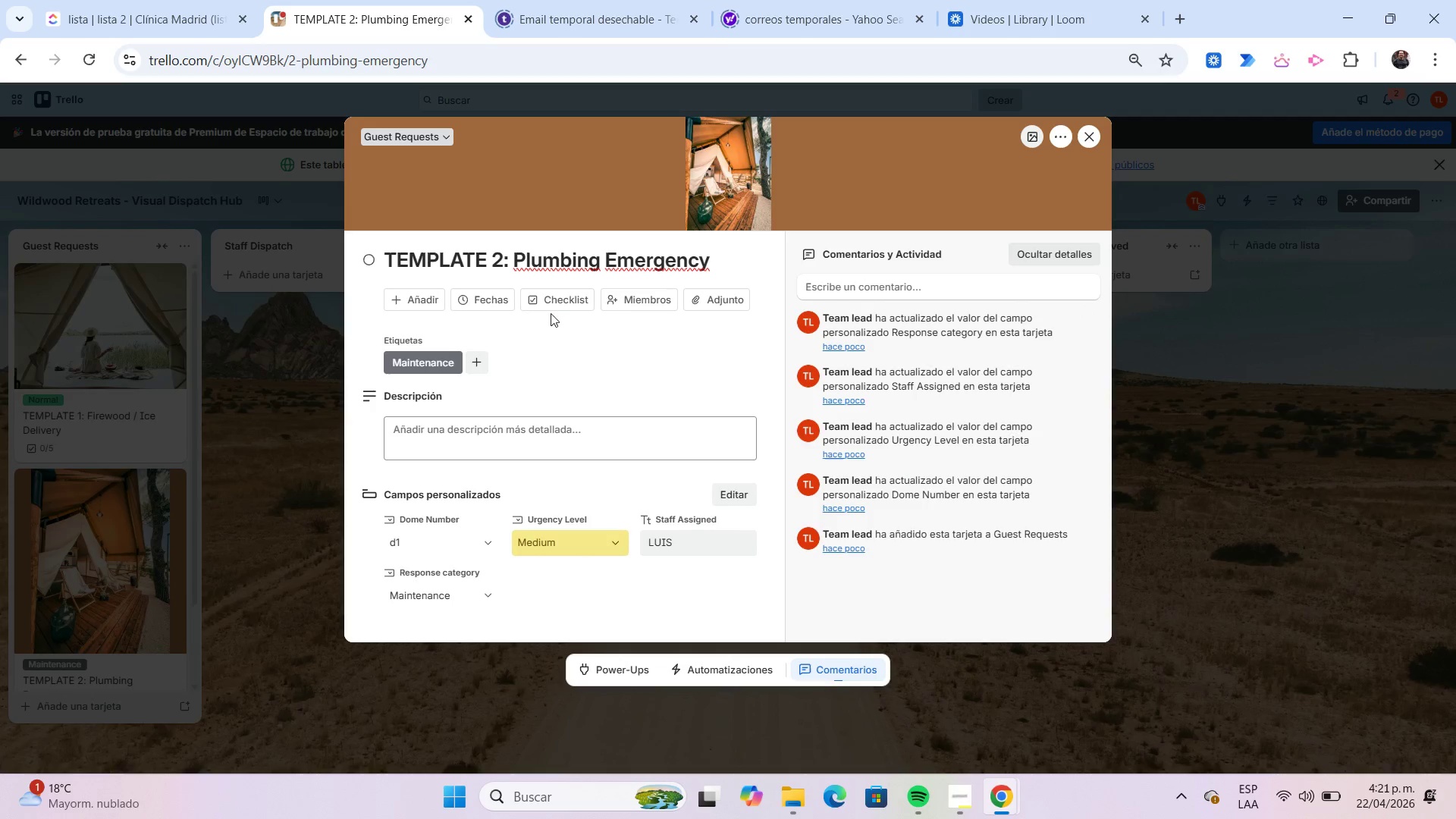 
left_click([557, 300])
 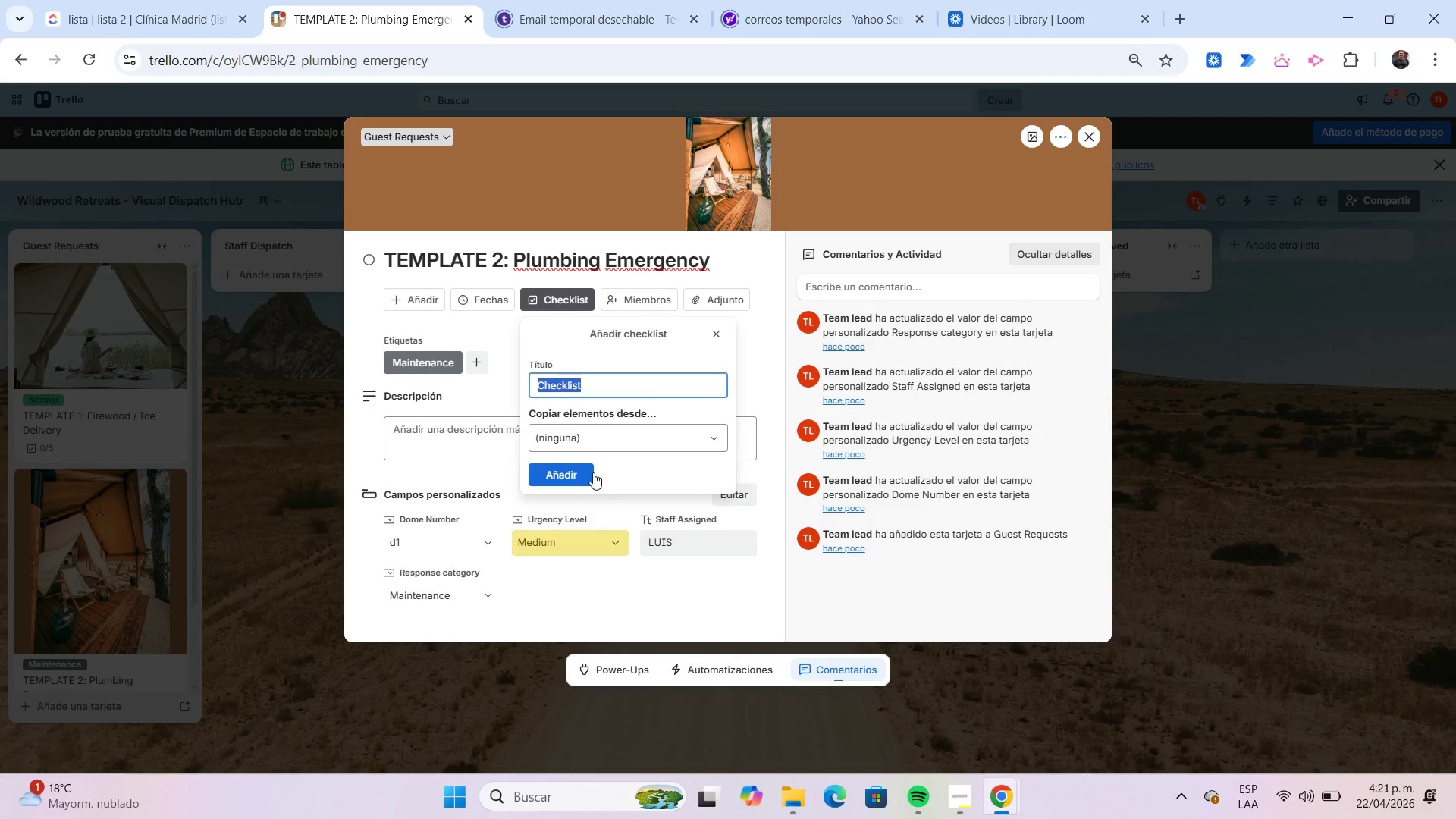 
left_click([587, 472])
 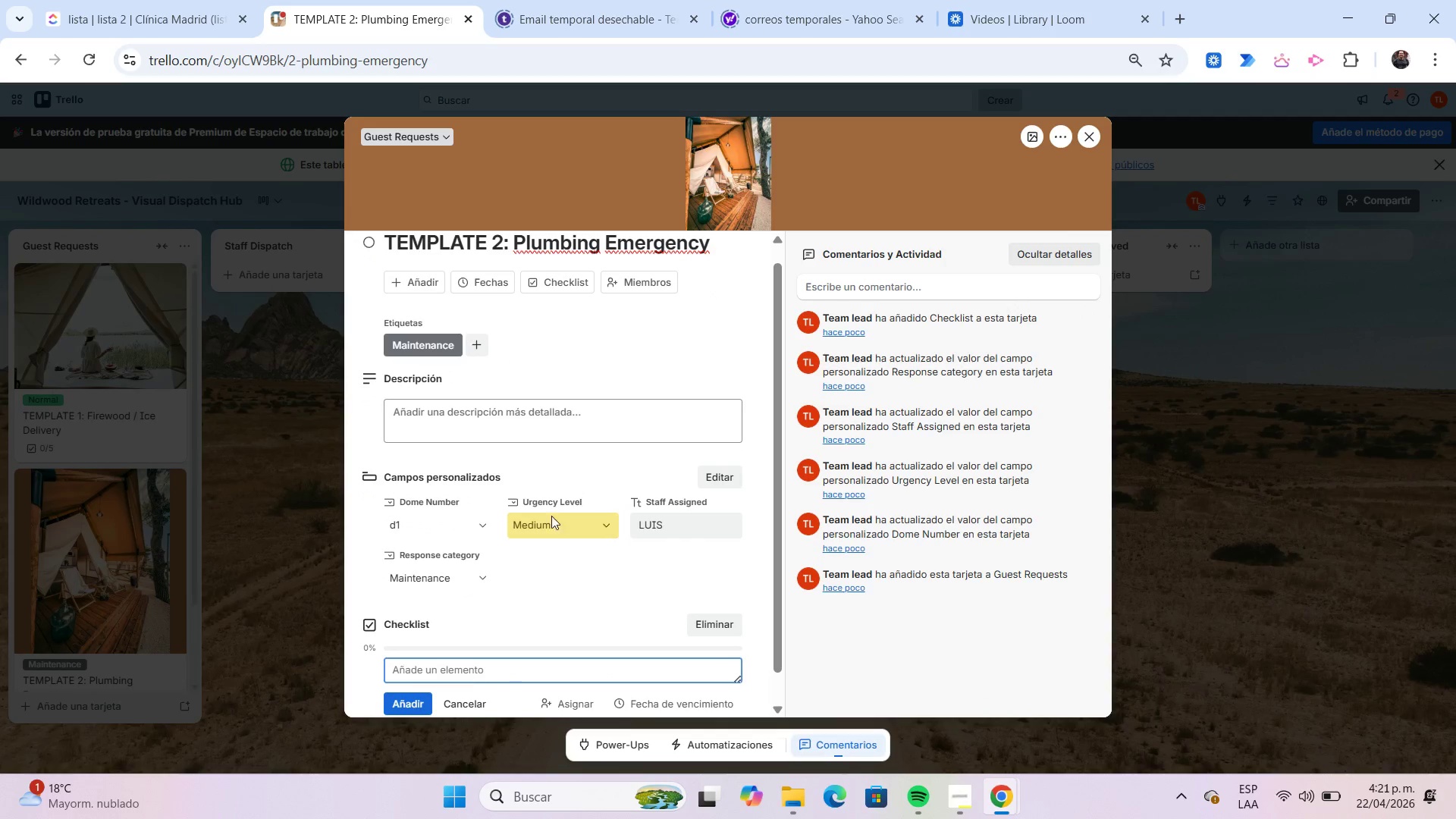 
scroll: coordinate [547, 519], scroll_direction: down, amount: 2.0
 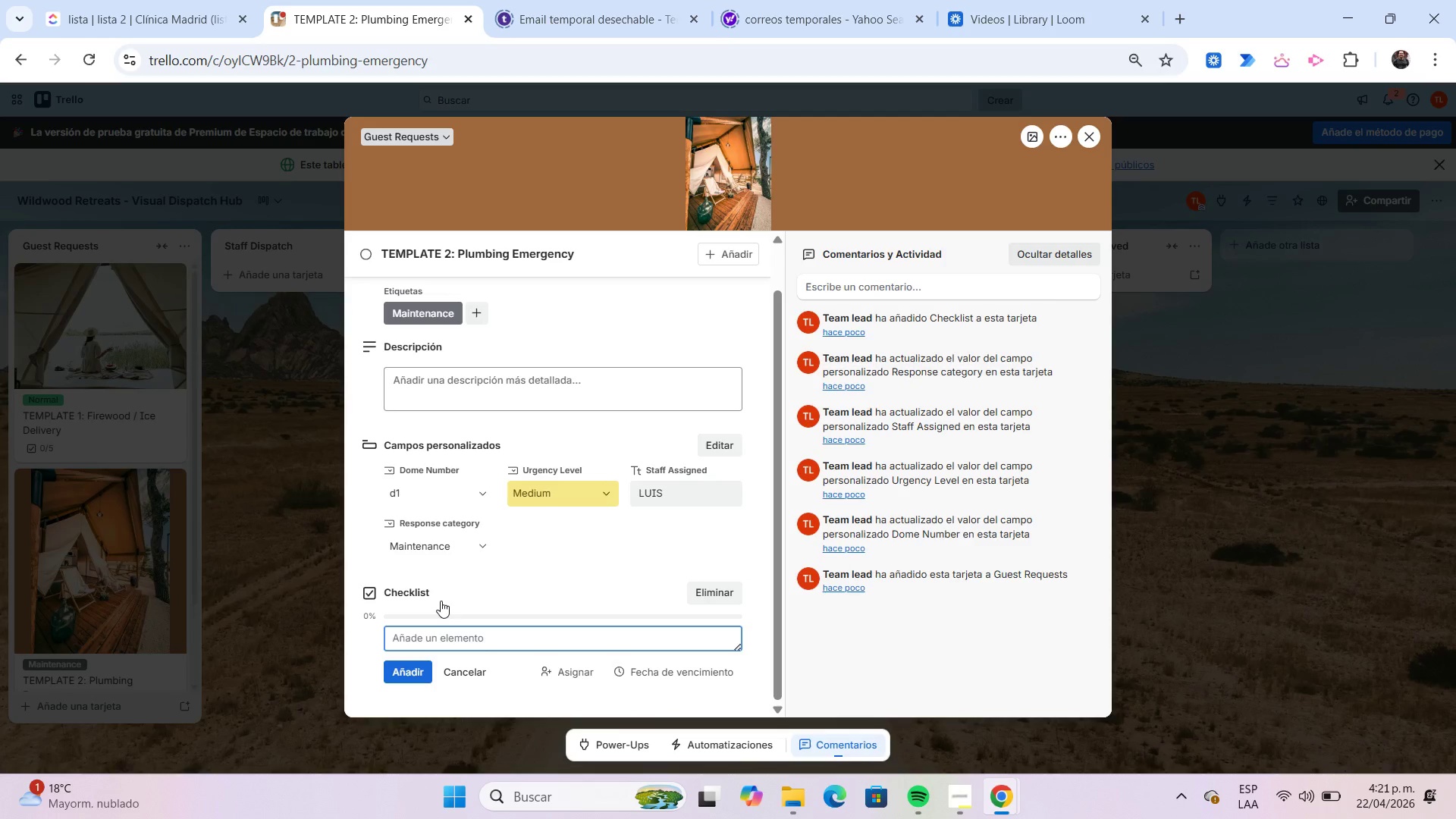 
type(Assess issue)
 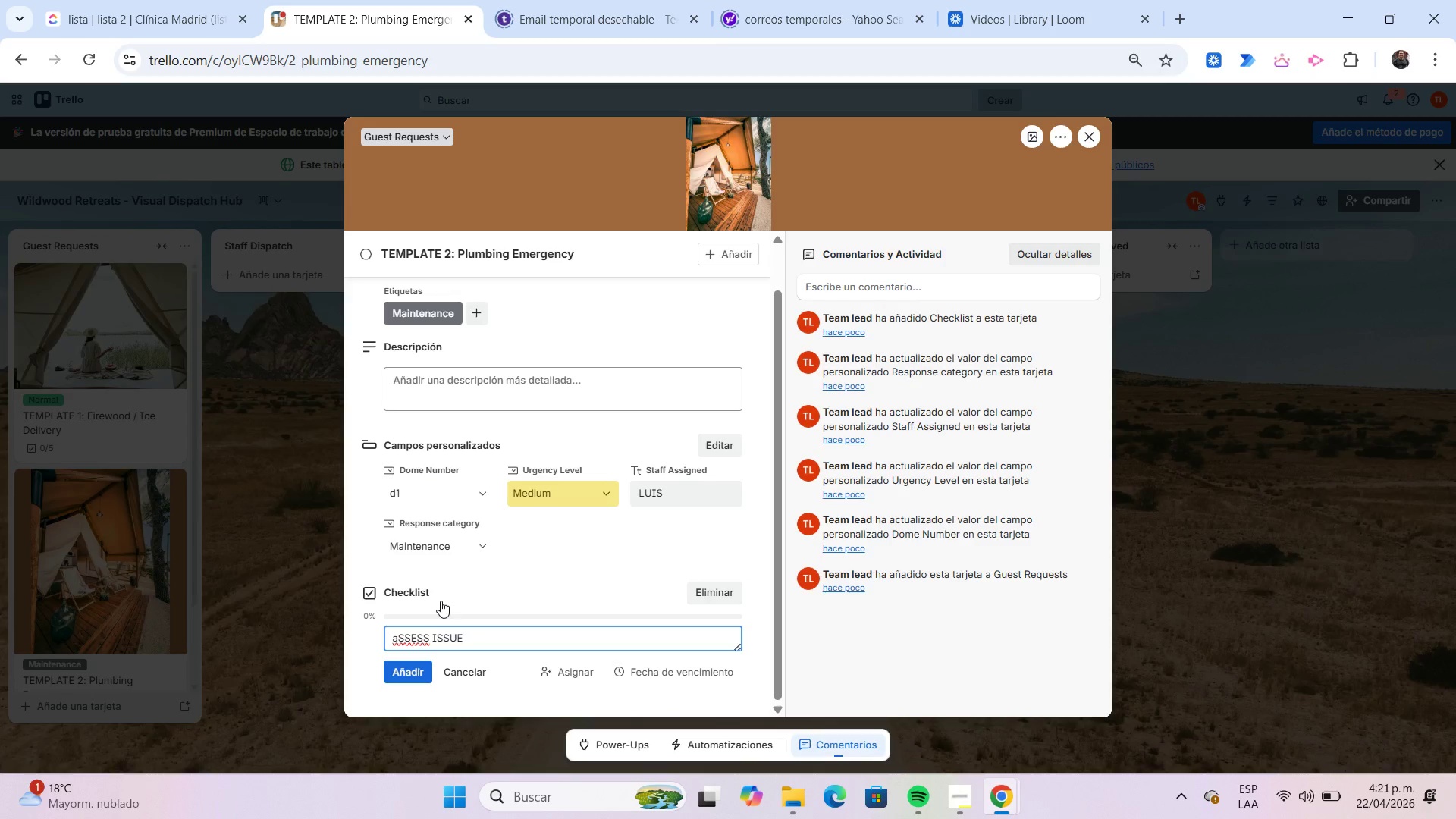 
key(Enter)
 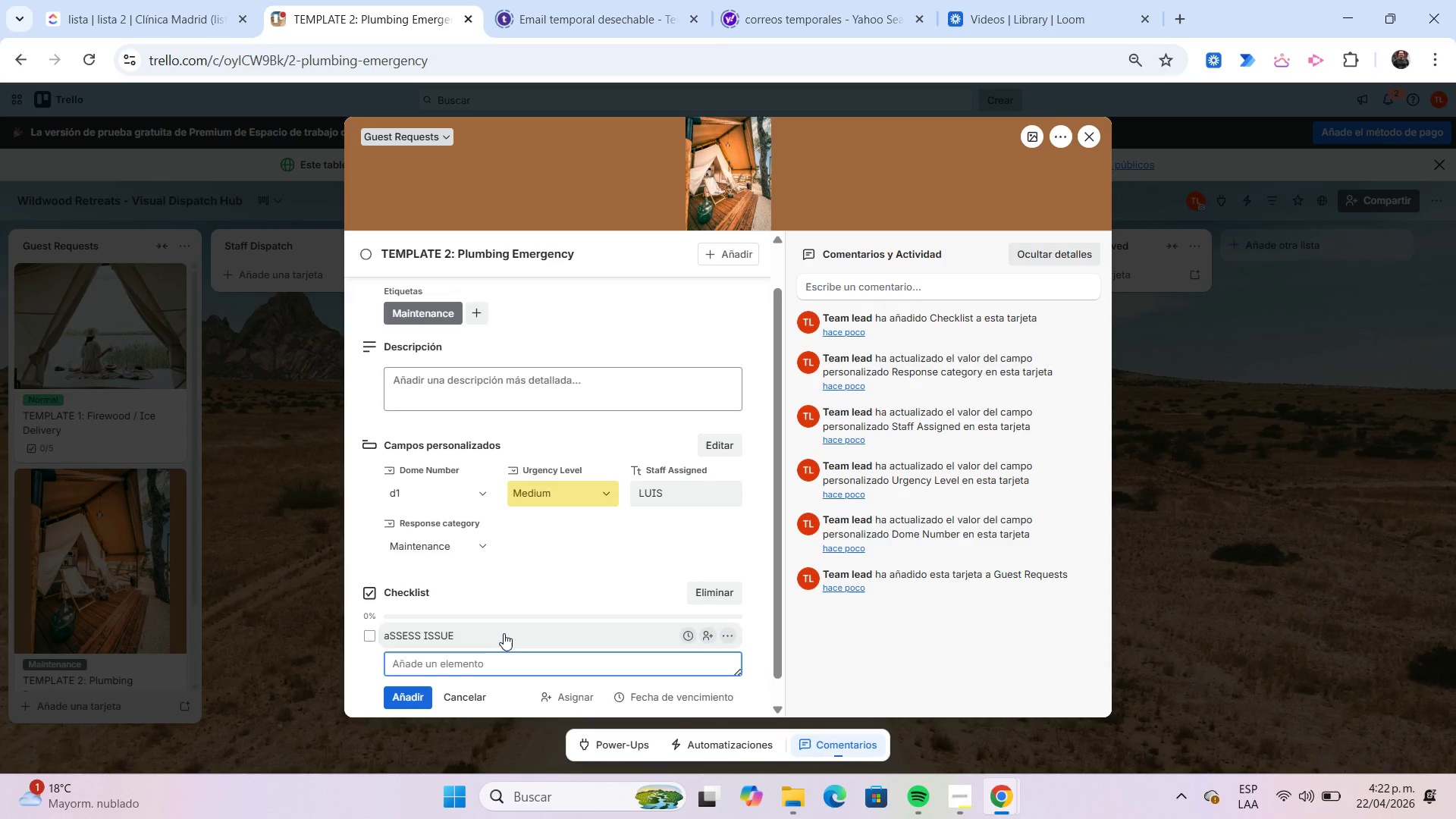 
left_click([497, 629])
 